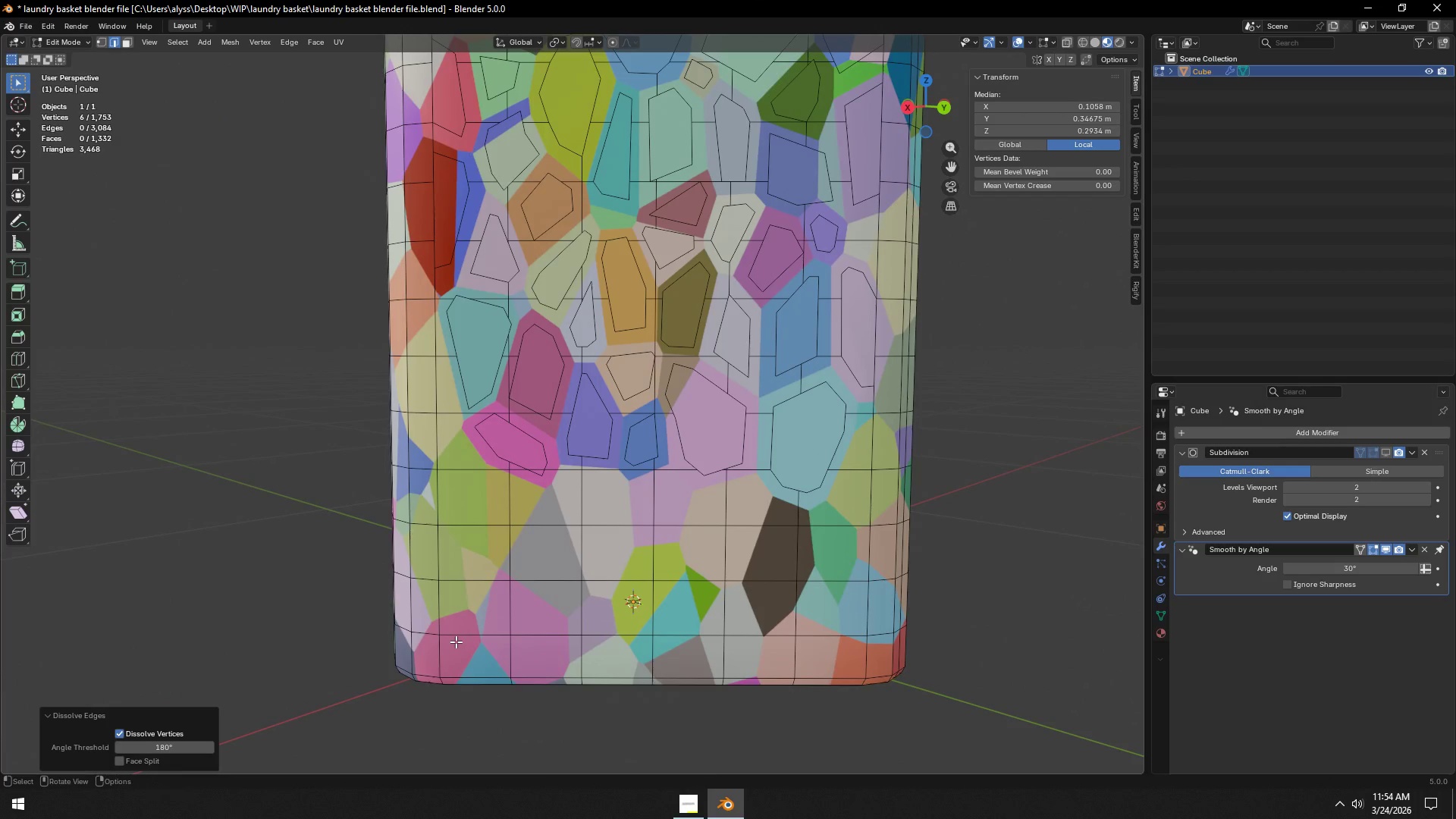 
hold_key(key=ShiftLeft, duration=0.58)
 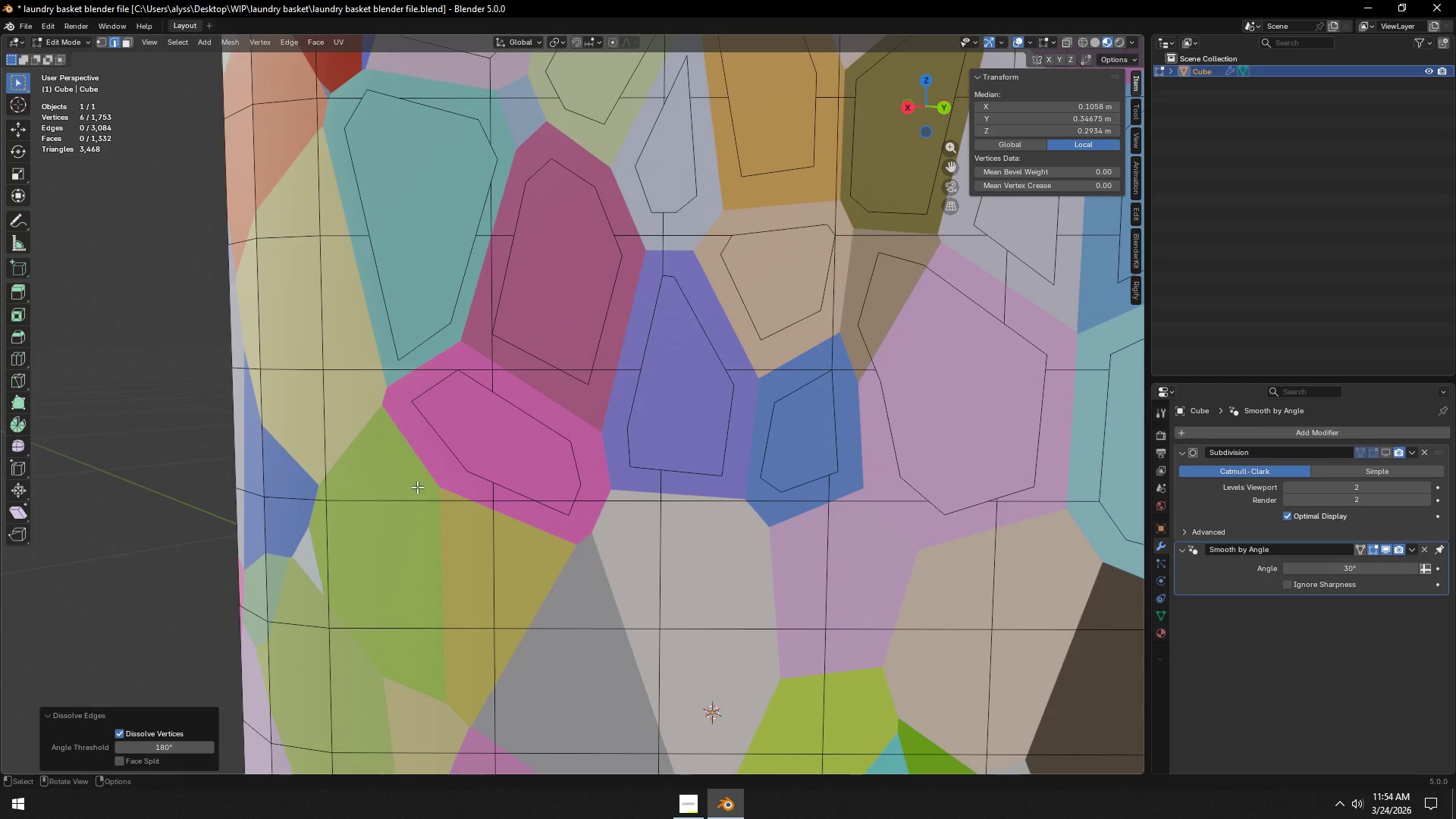 
scroll: coordinate [456, 642], scroll_direction: up, amount: 4.0
 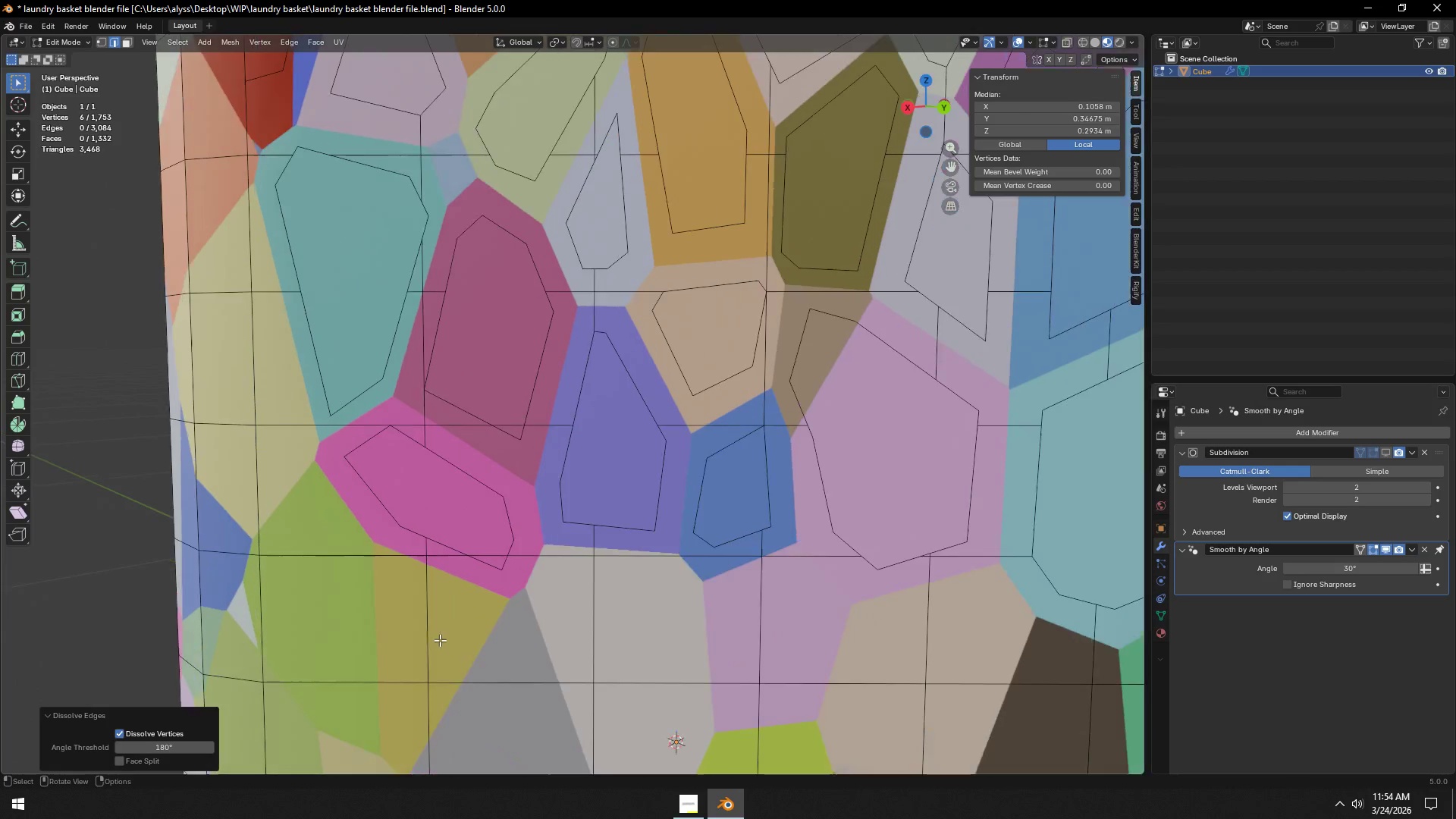 
key(K)
 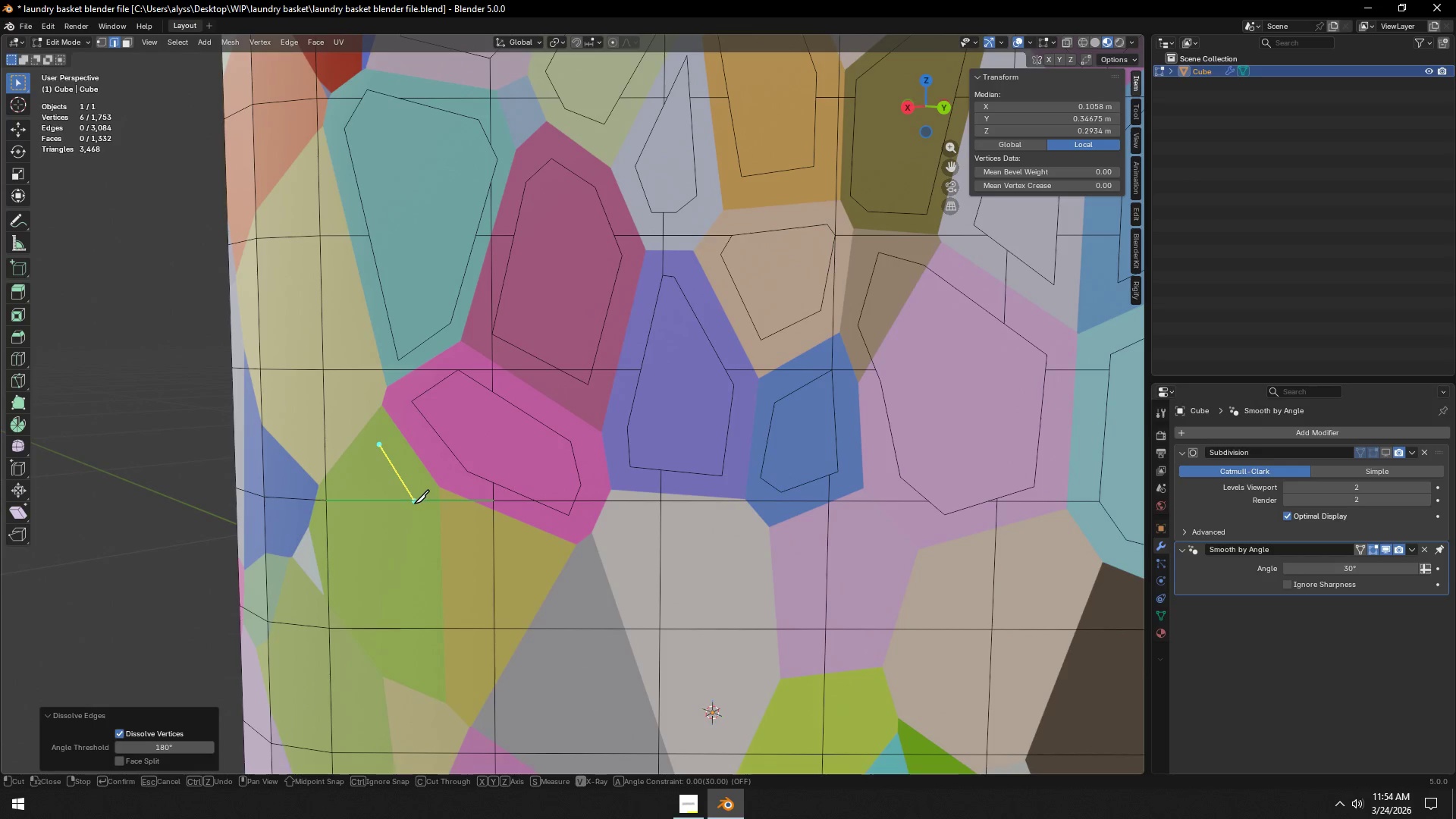 
left_click([412, 504])
 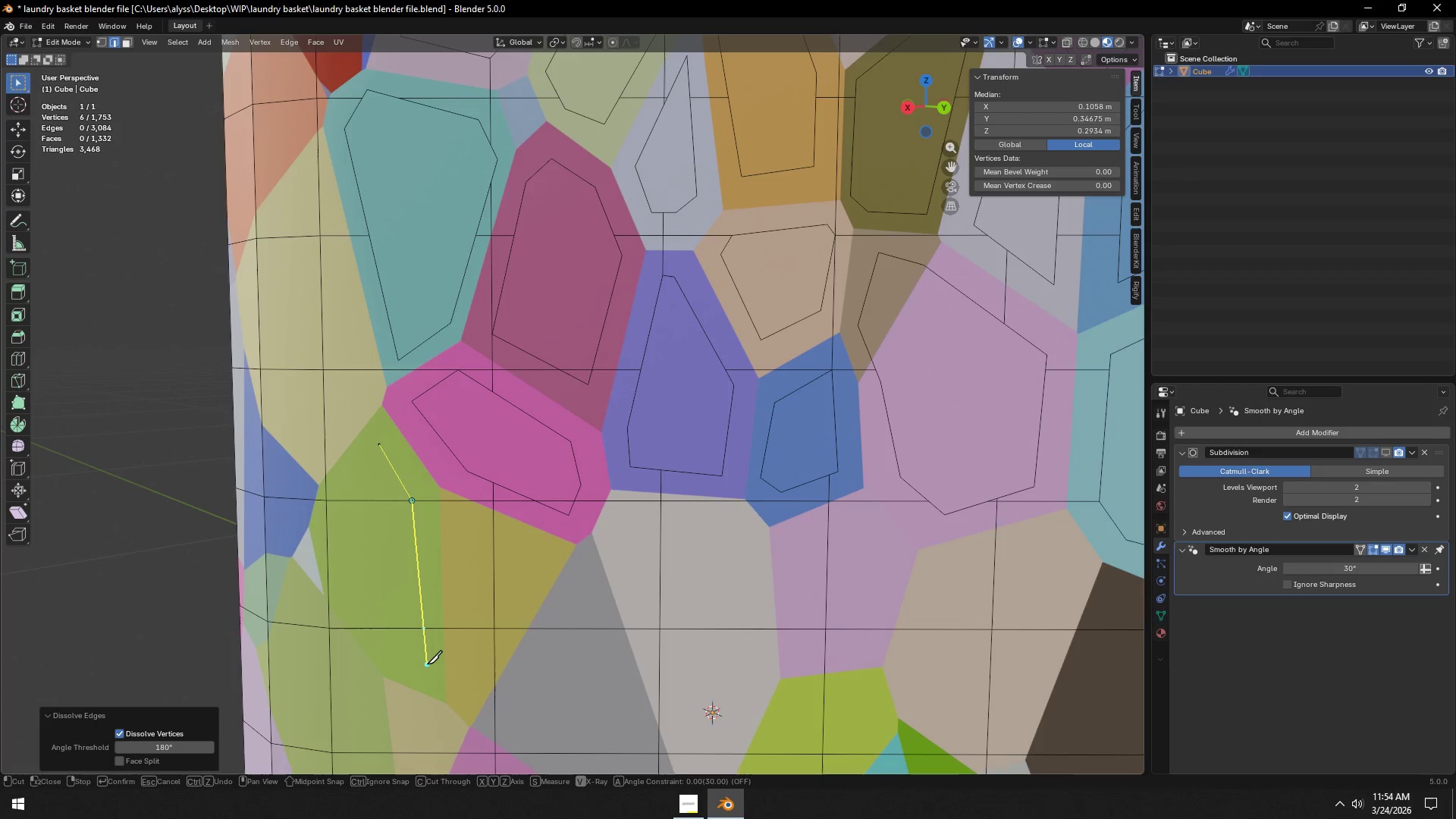 
left_click([427, 666])
 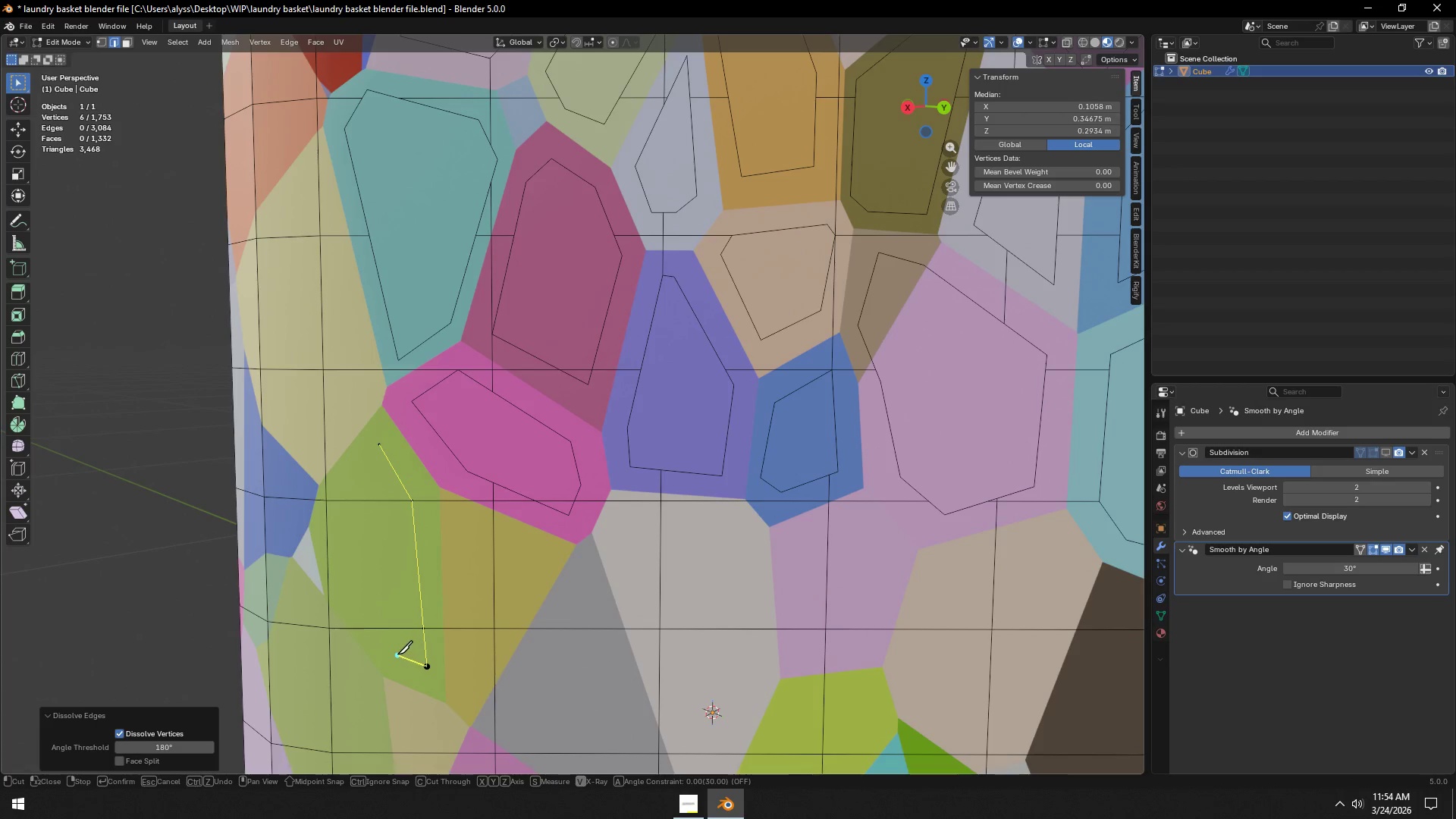 
left_click([397, 654])
 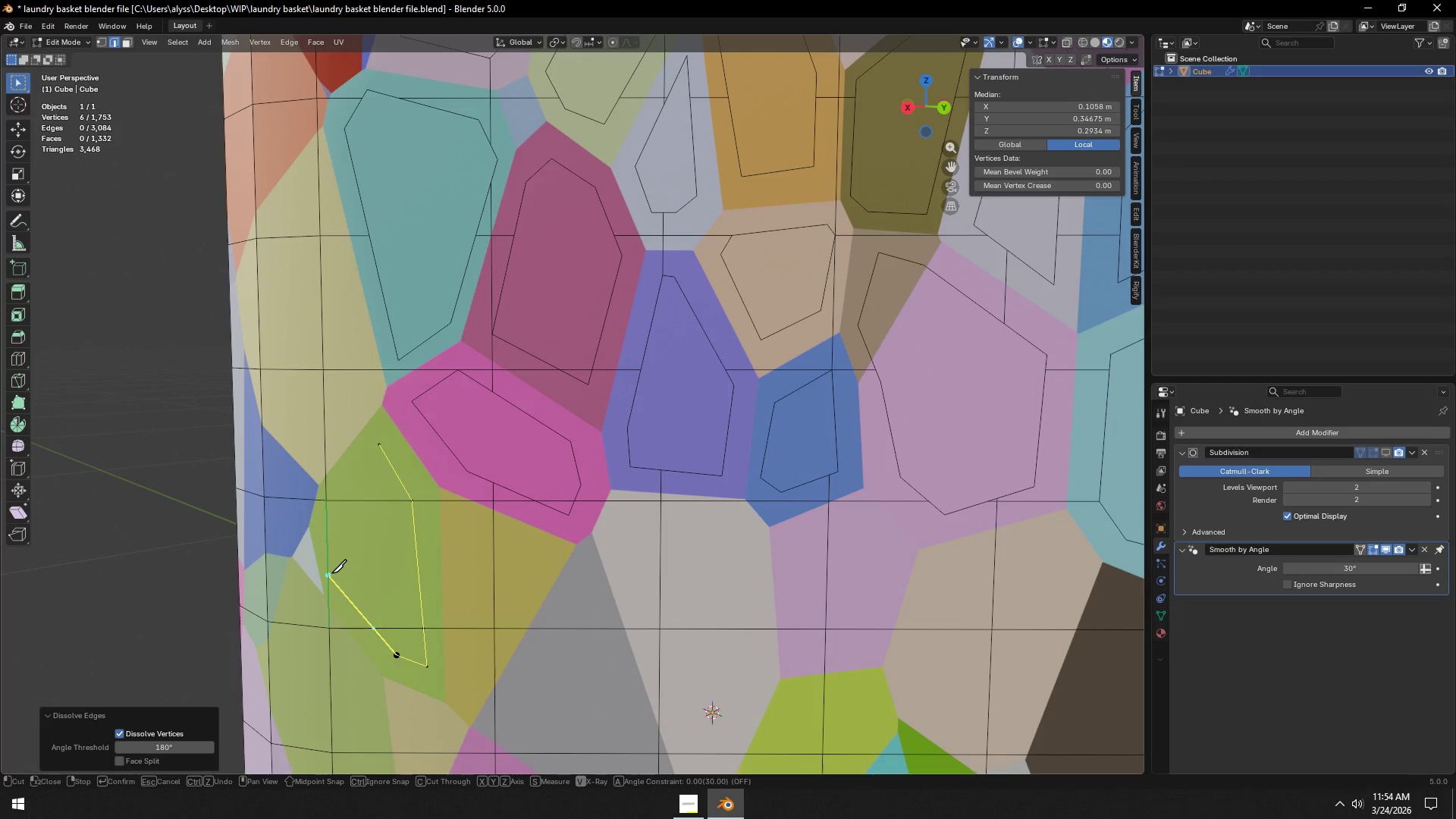 
left_click([328, 569])
 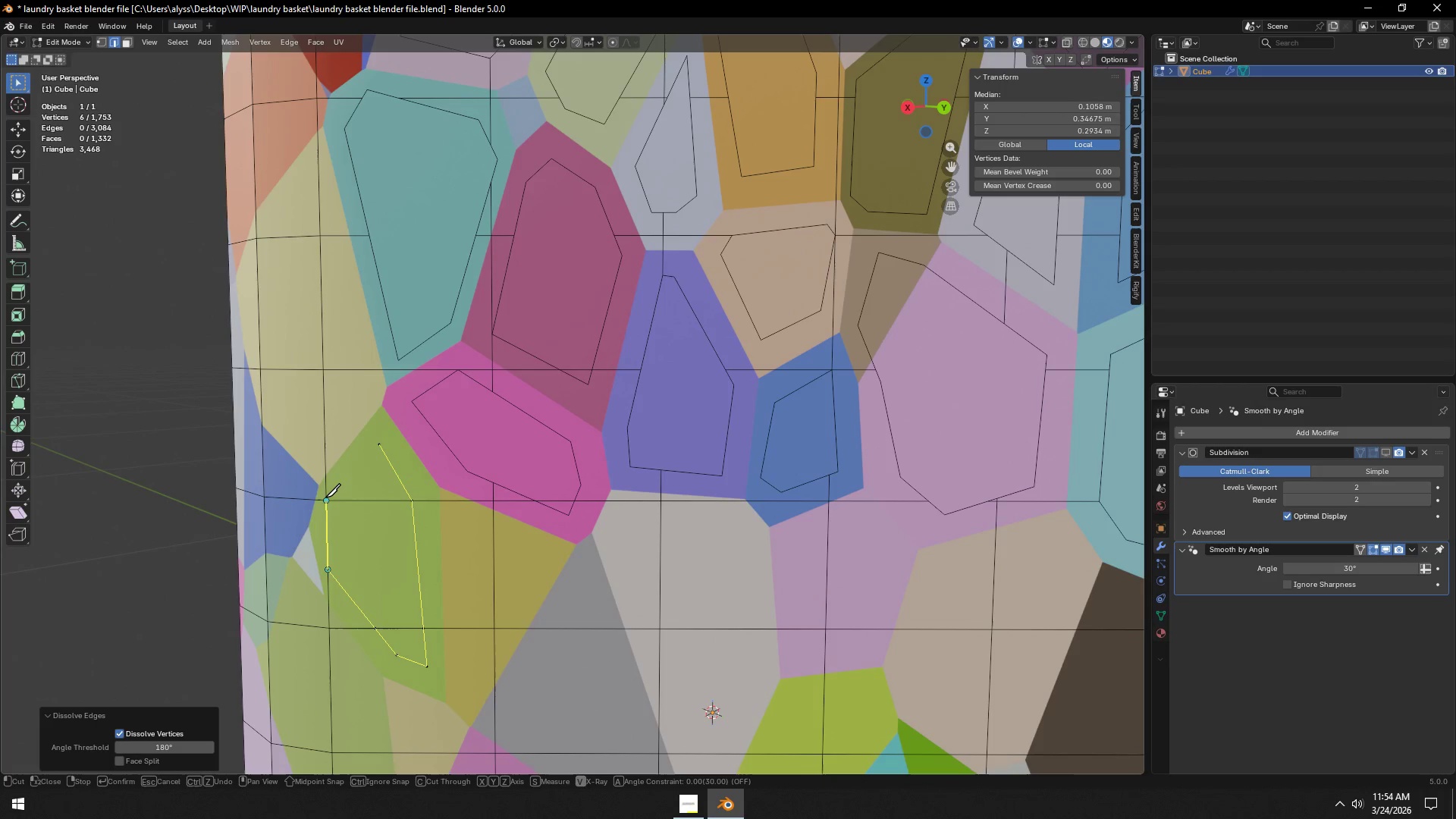 
double_click([325, 500])
 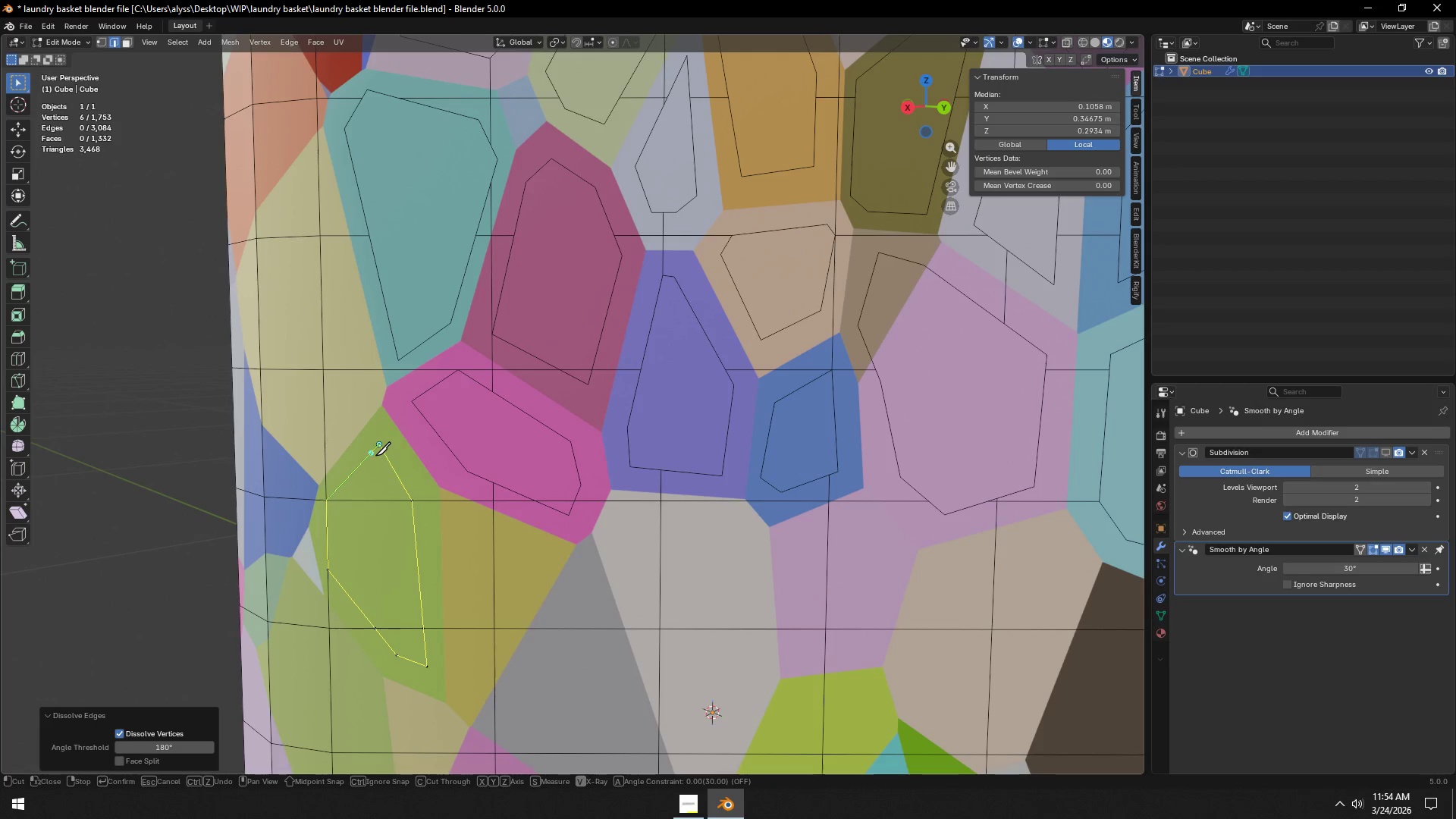 
key(Space)
 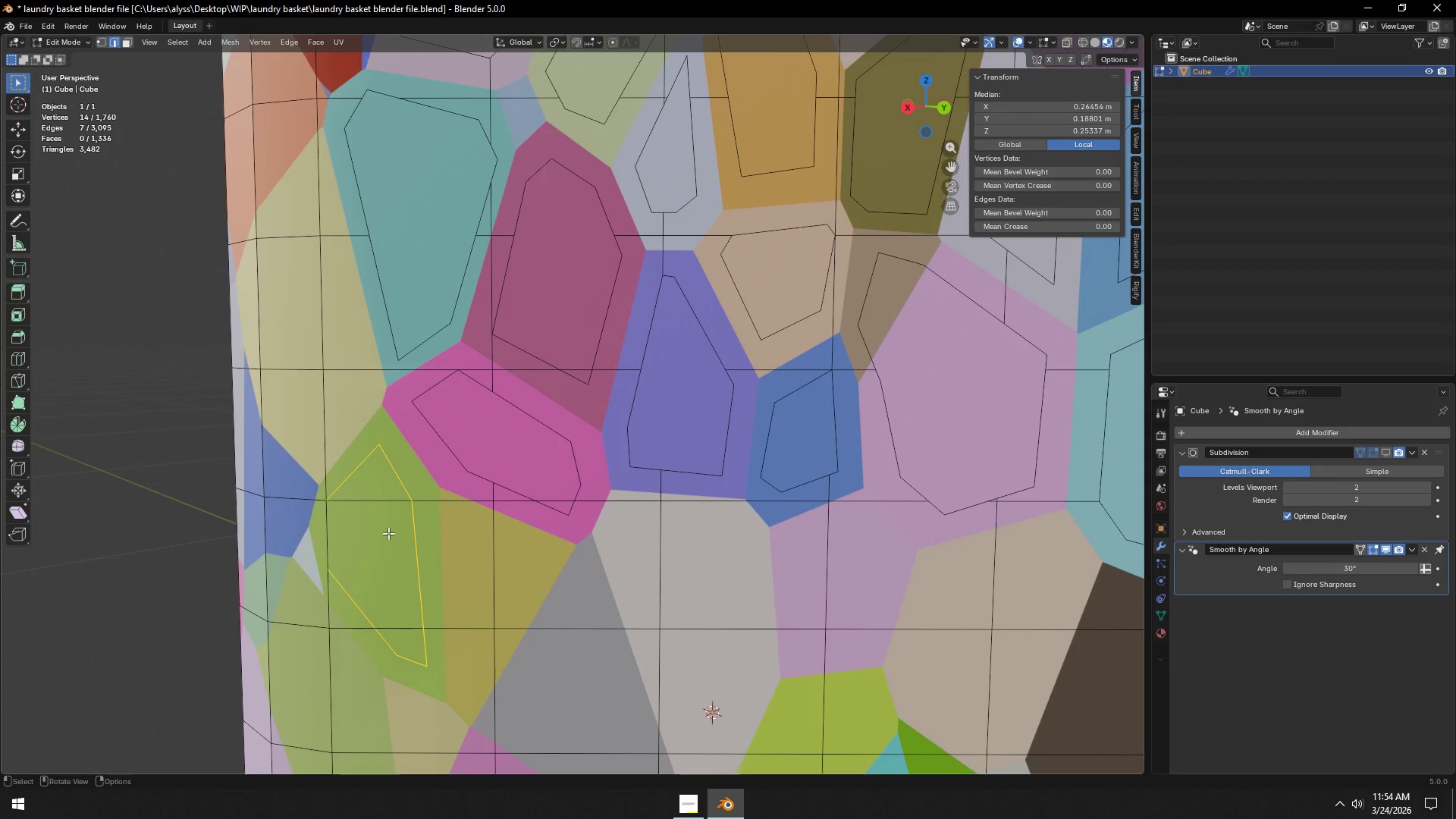 
key(2)
 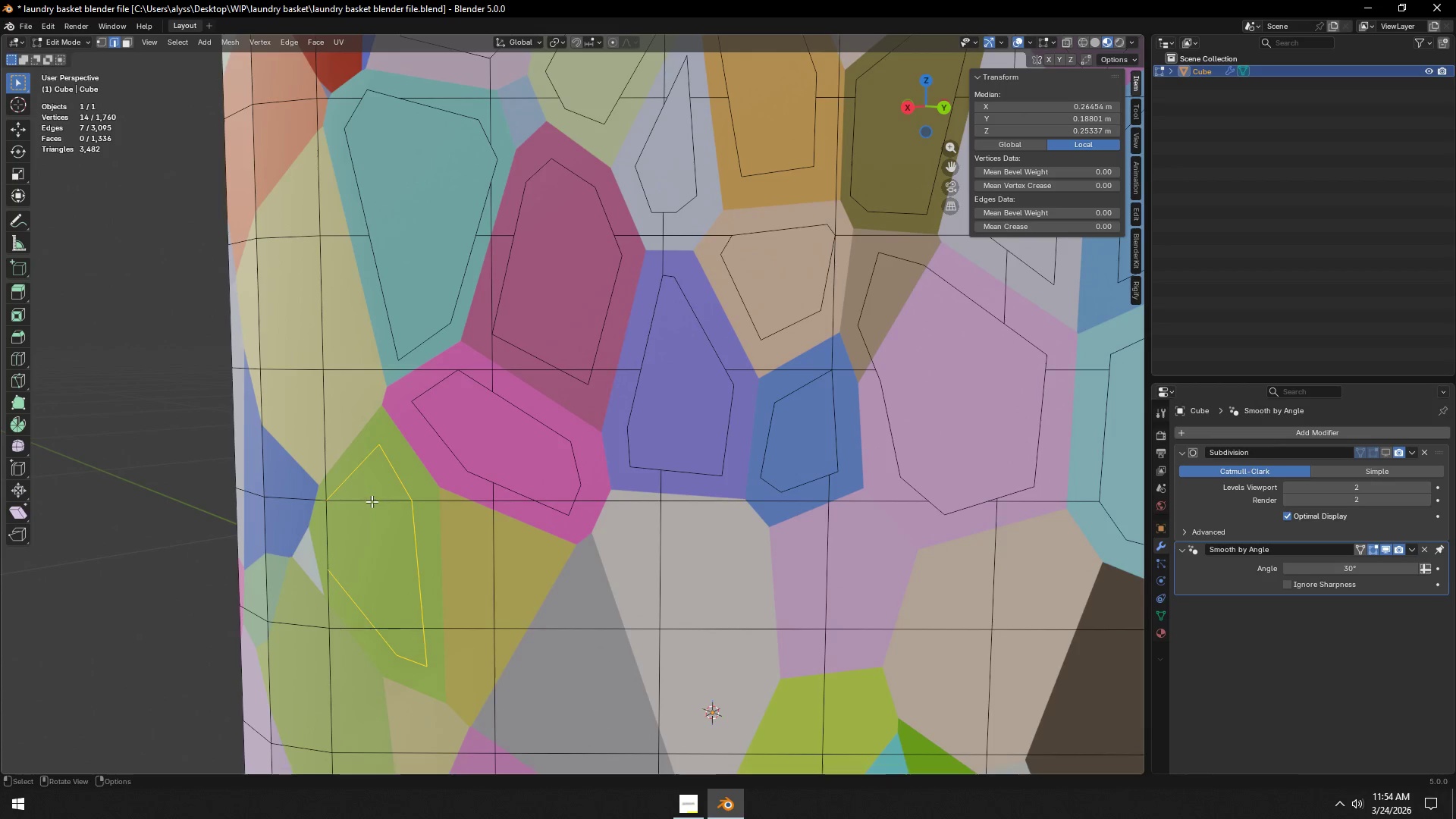 
left_click([372, 501])
 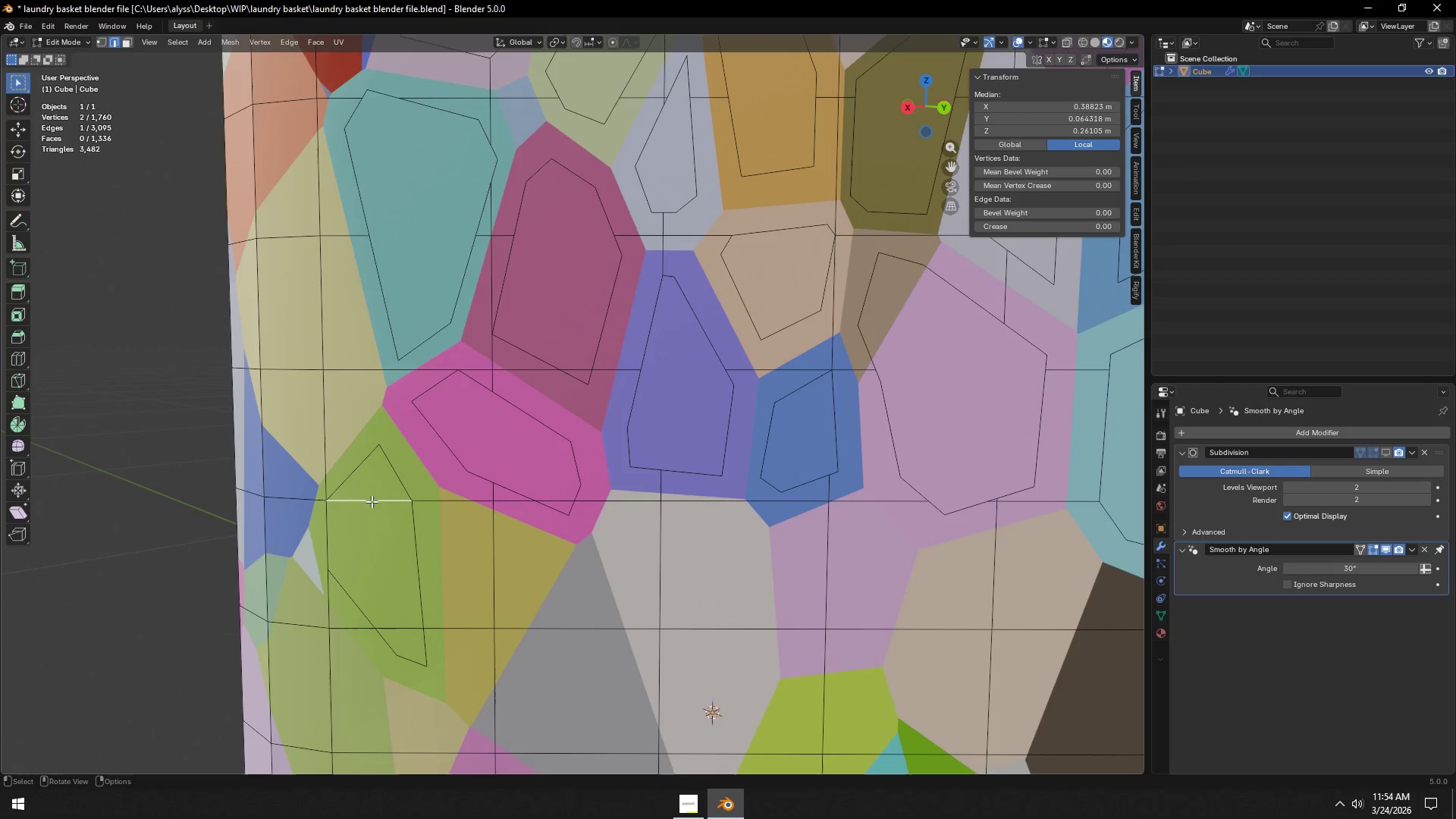 
key(X)
 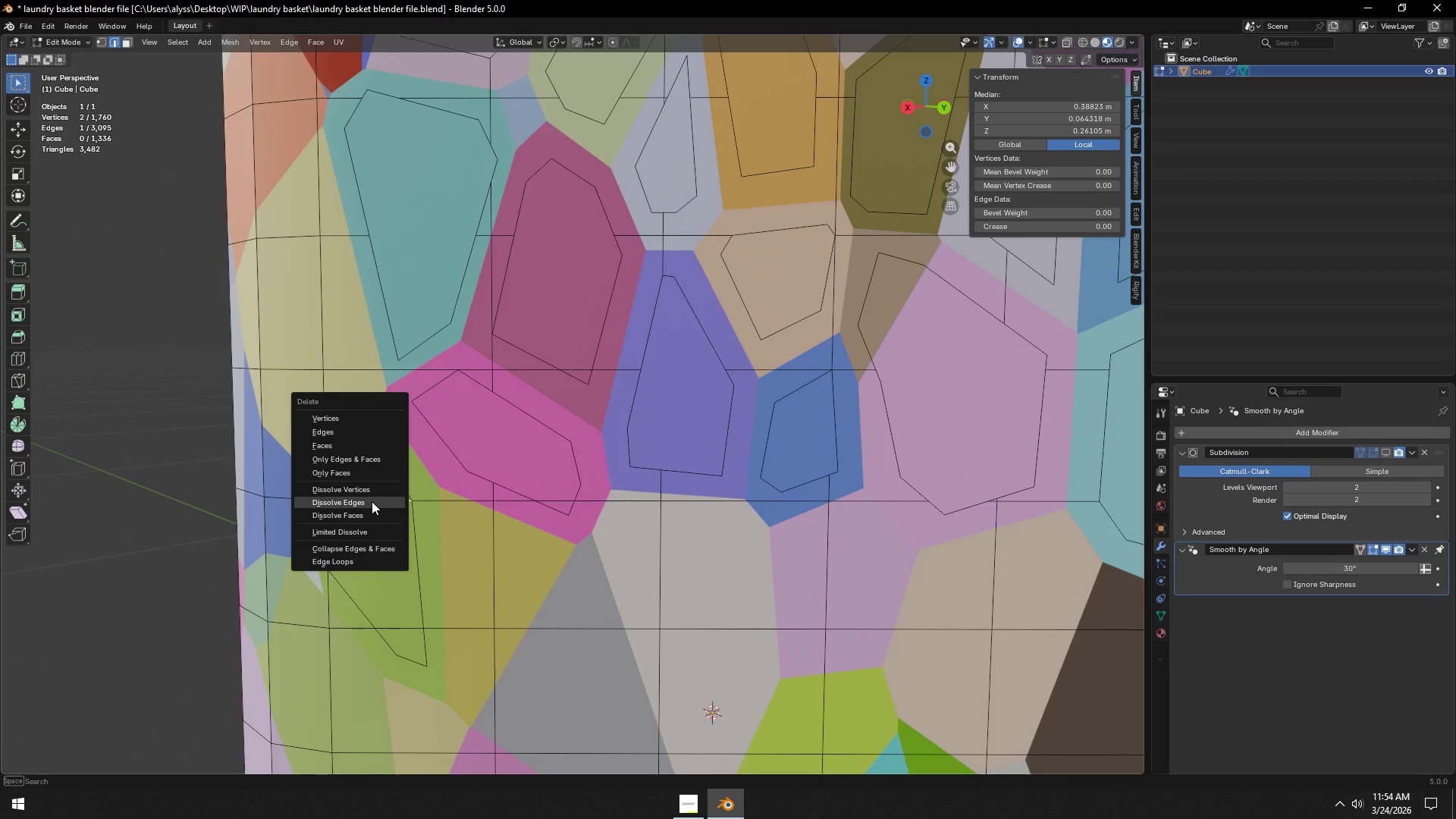 
left_click([372, 501])
 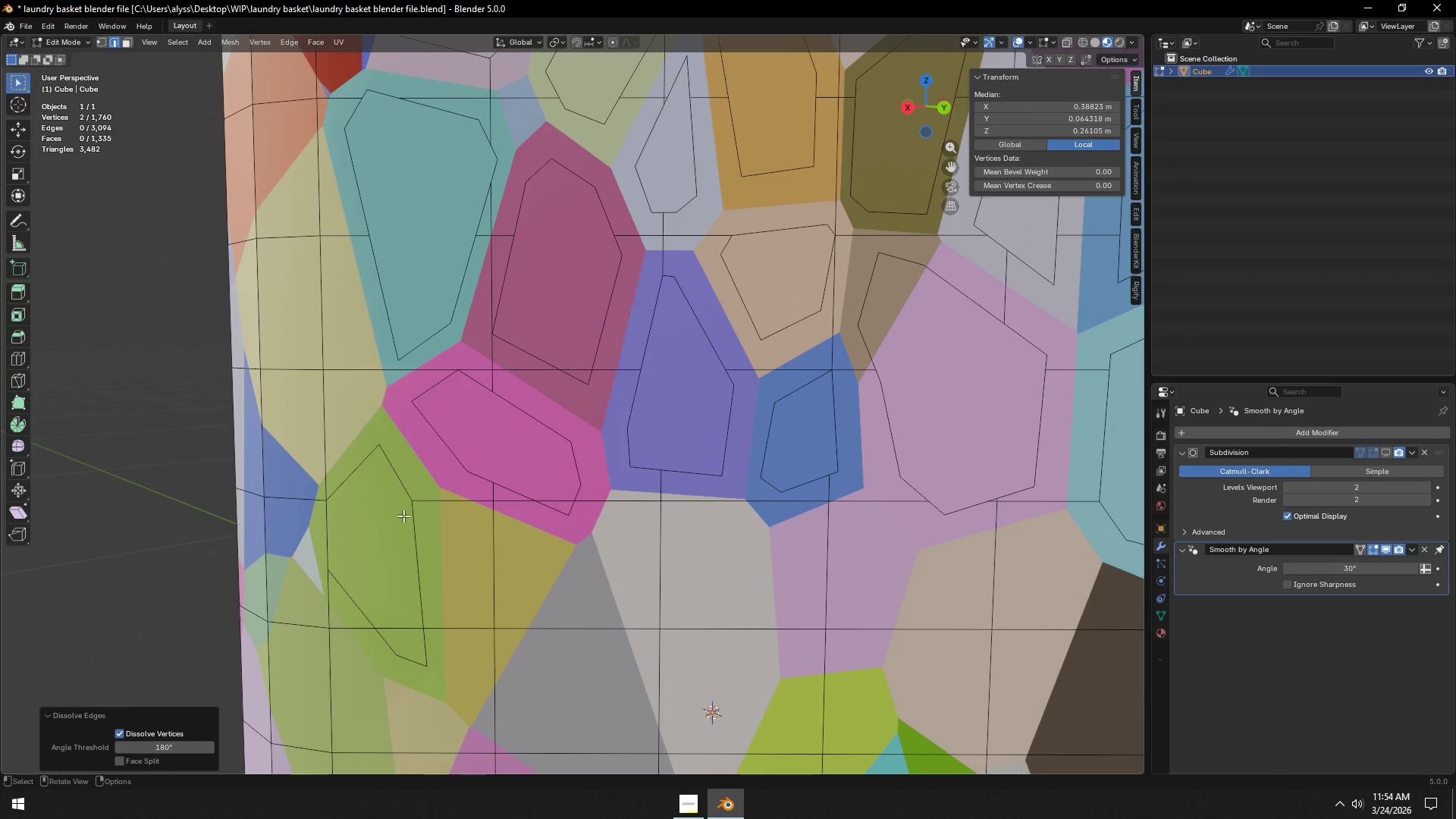 
hold_key(key=ShiftLeft, duration=0.81)
 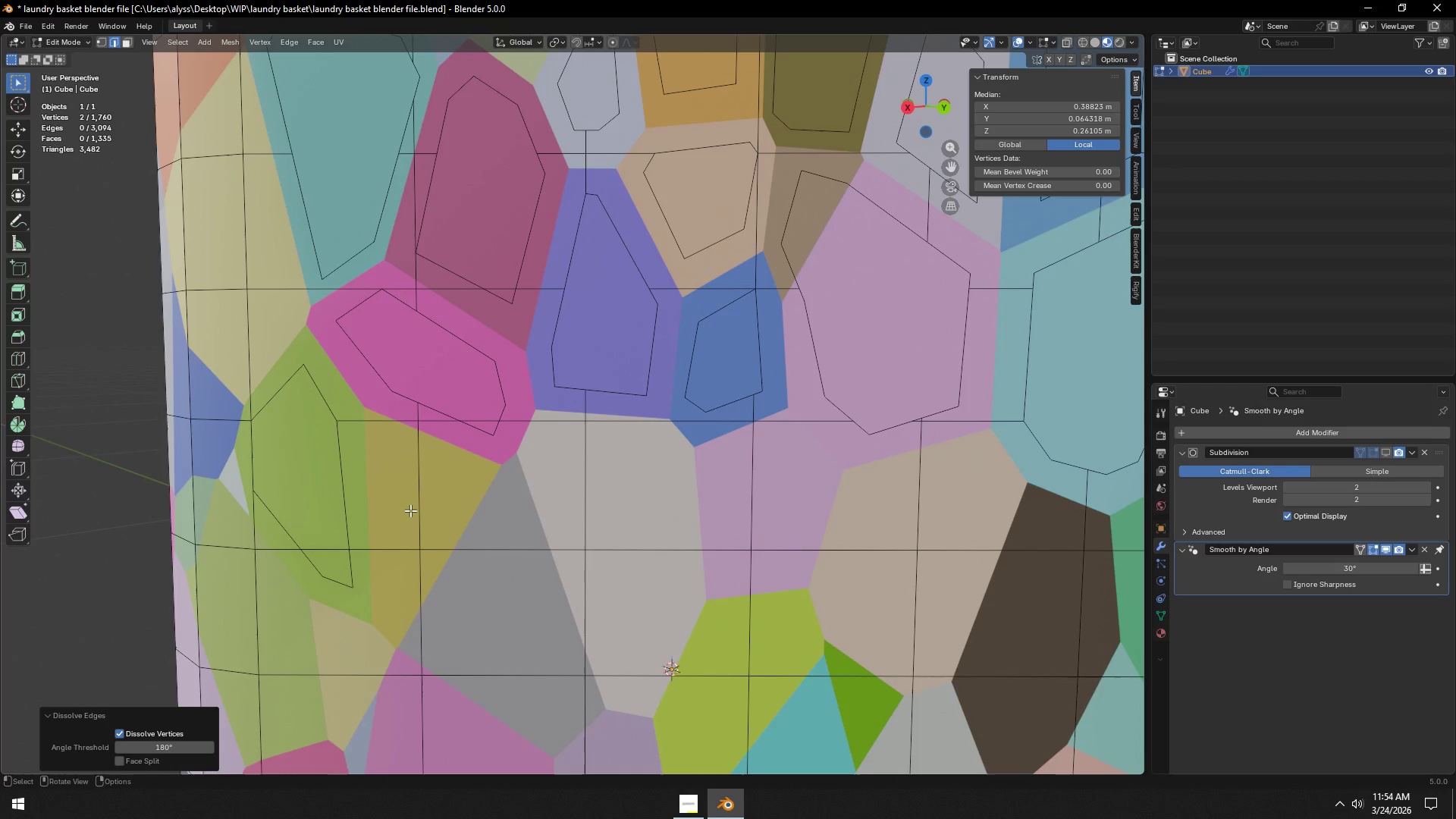 
key(K)
 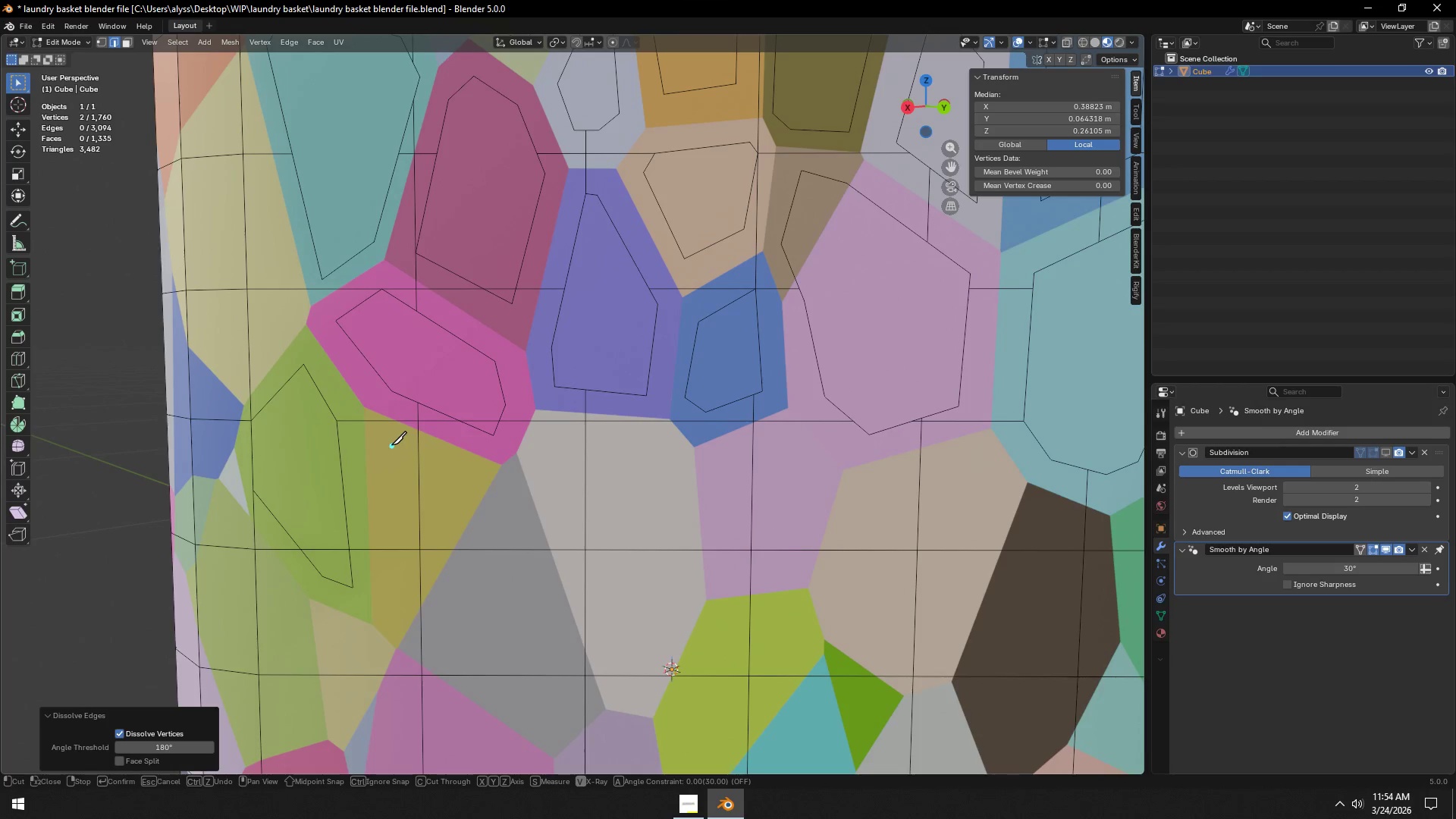 
left_click([390, 443])
 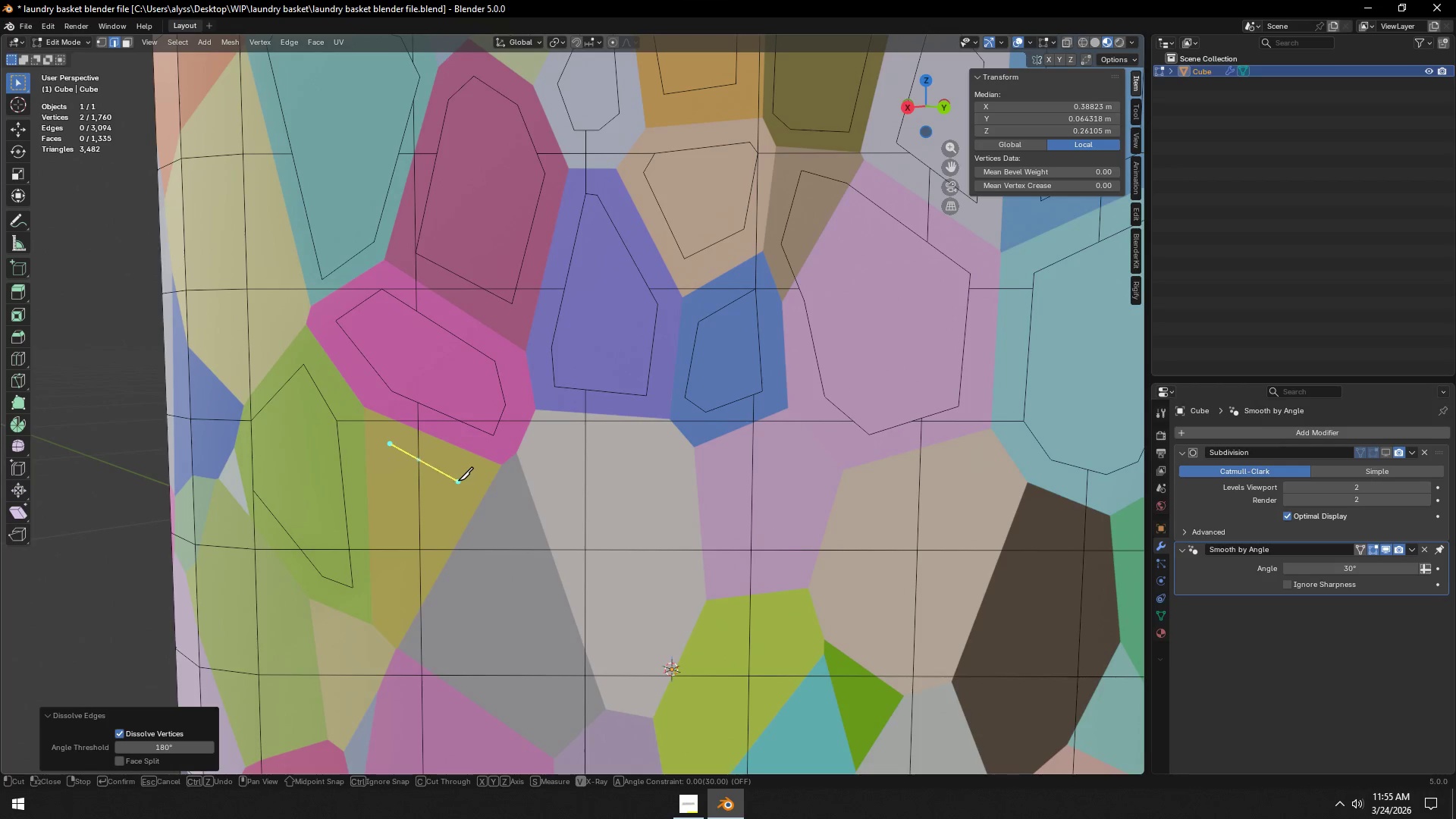 
left_click([460, 481])
 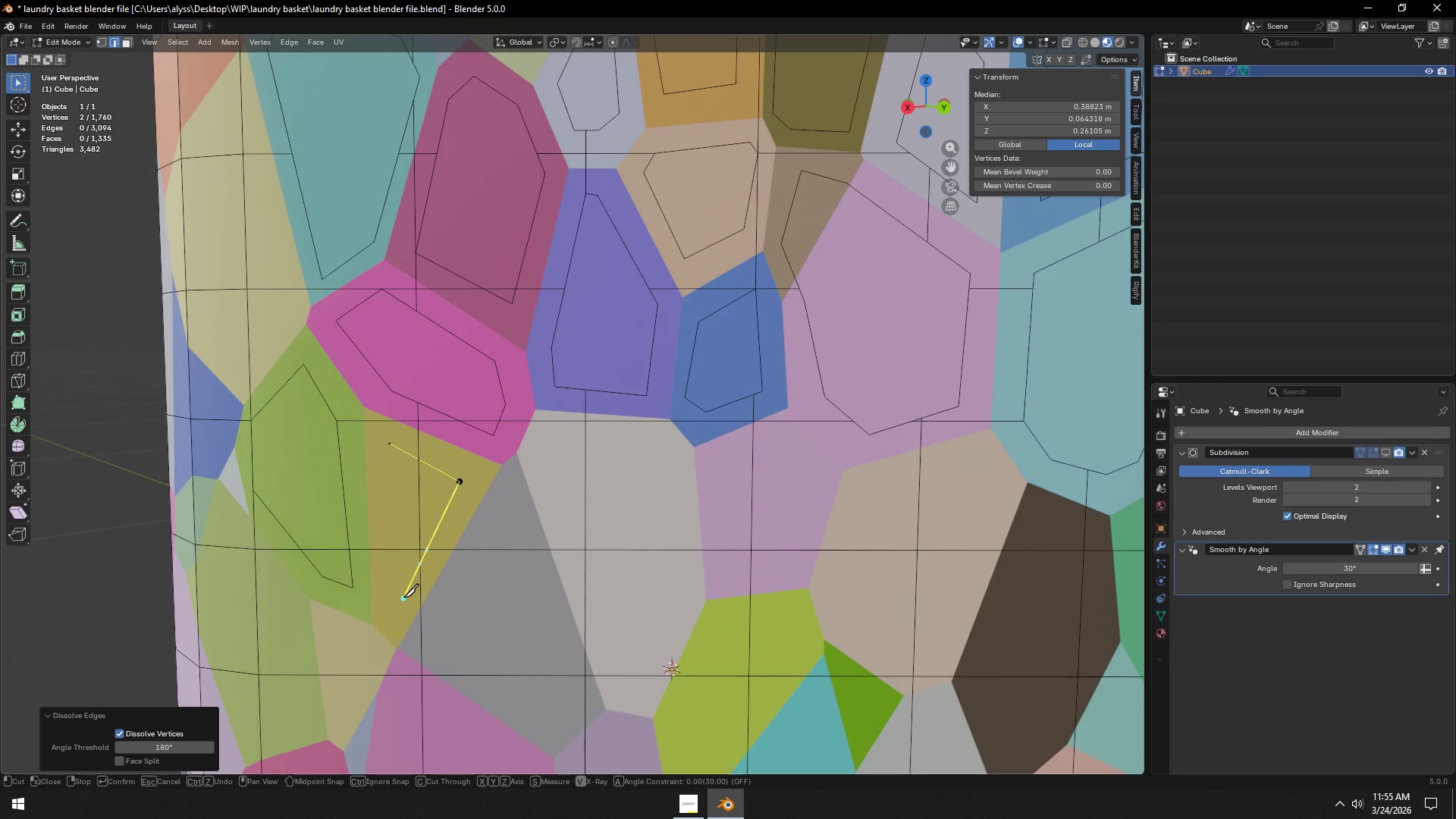 
left_click([403, 598])
 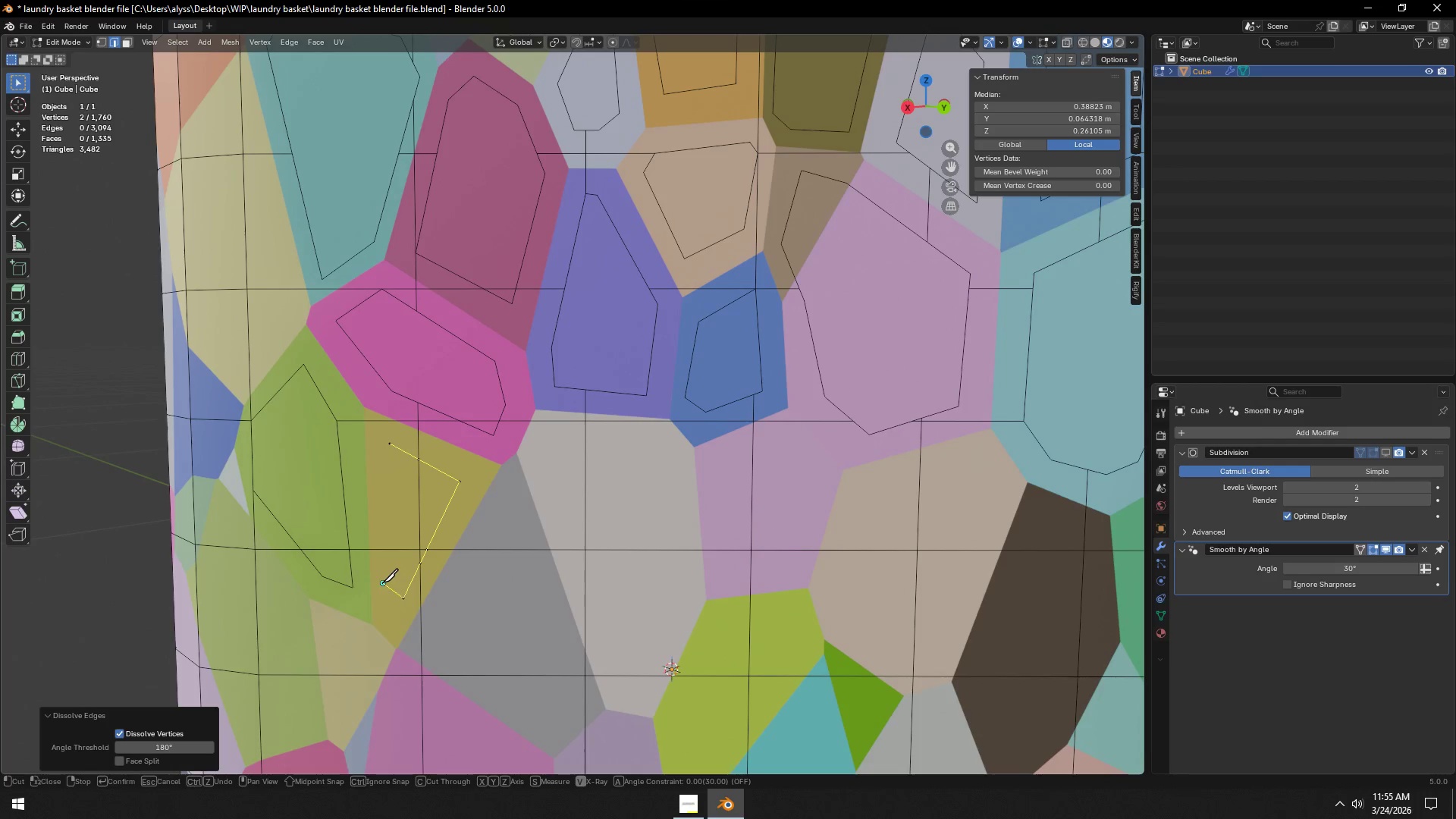 
left_click([383, 582])
 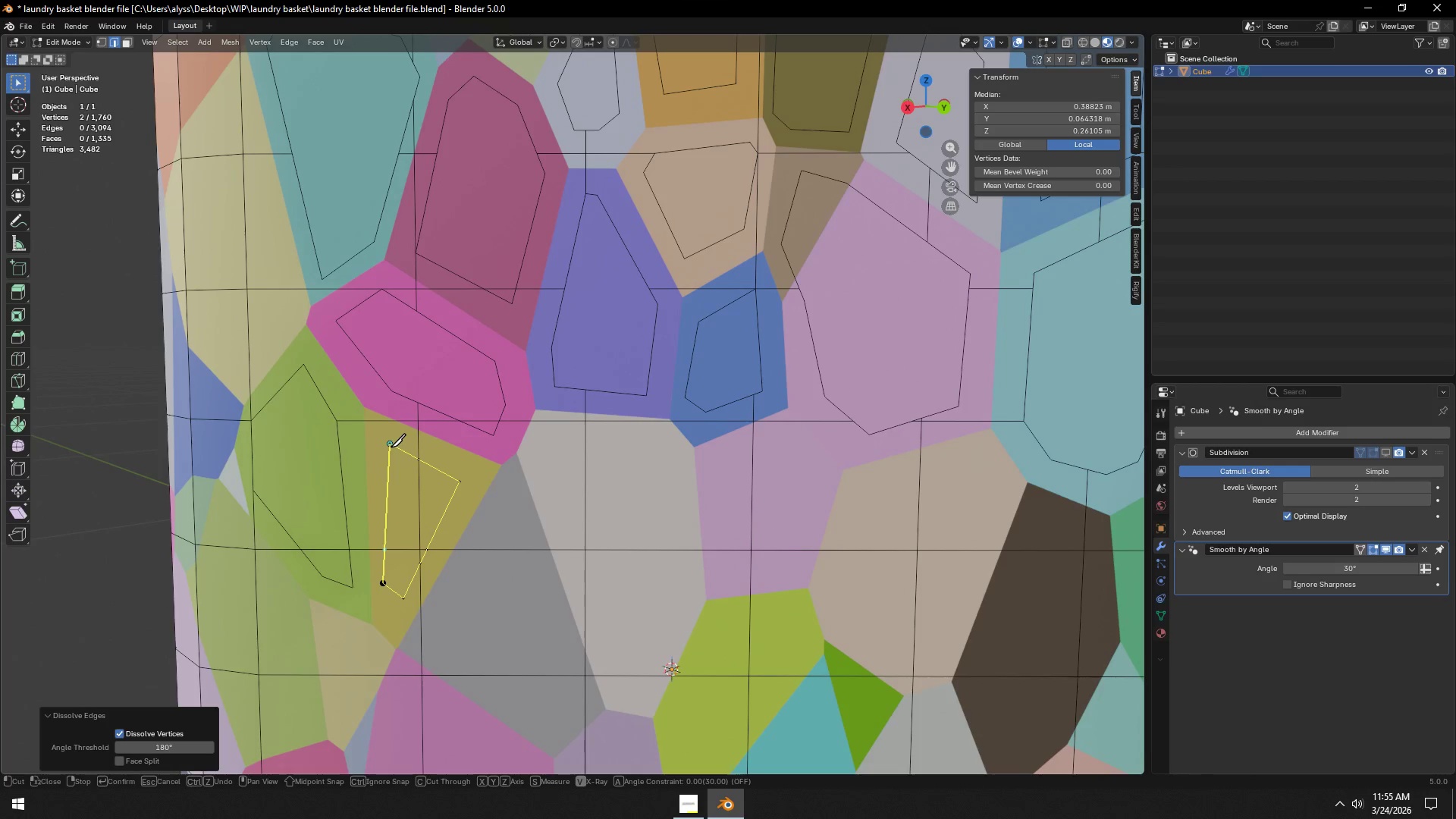 
left_click([391, 447])
 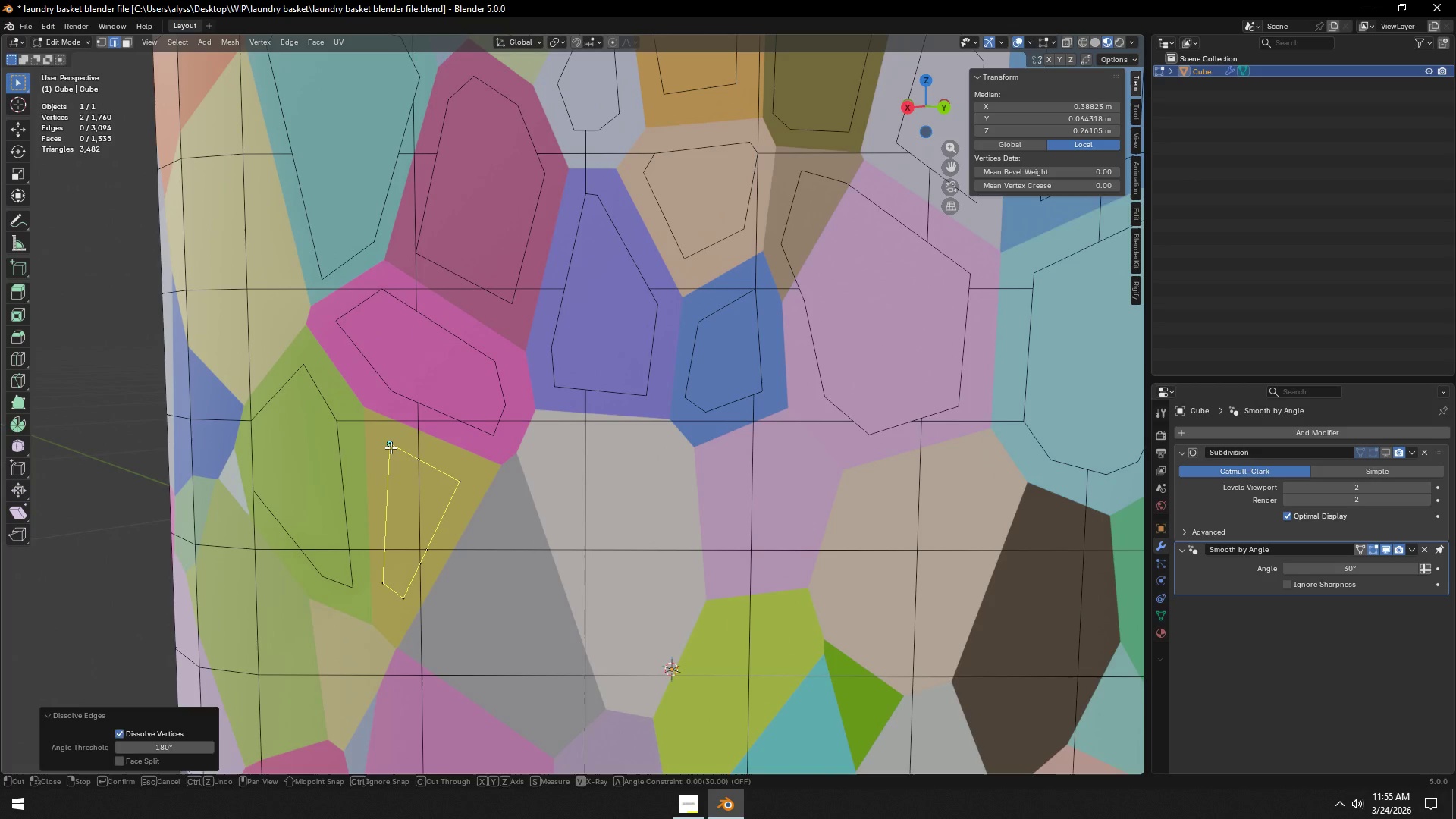 
key(Space)
 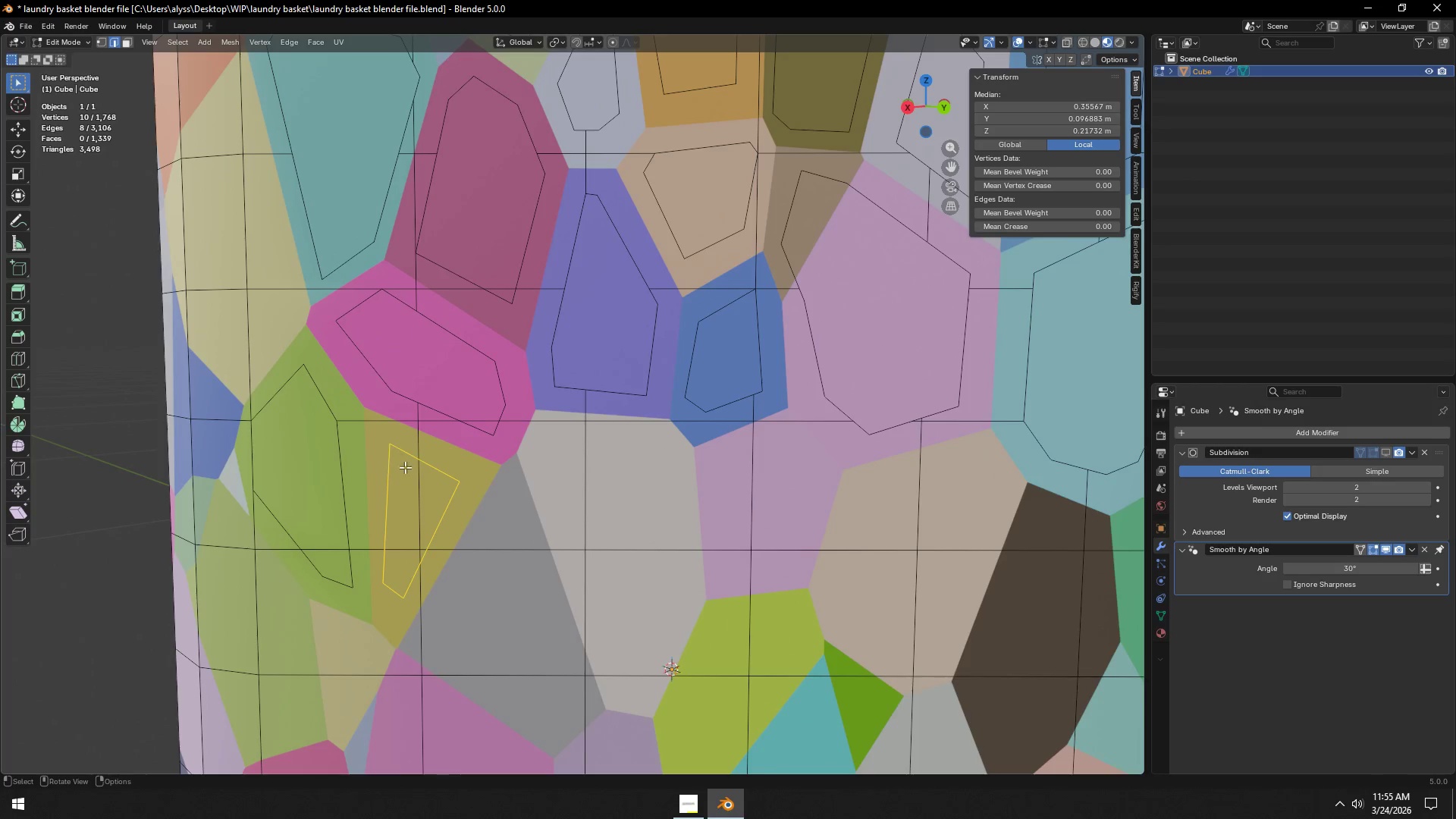 
key(2)
 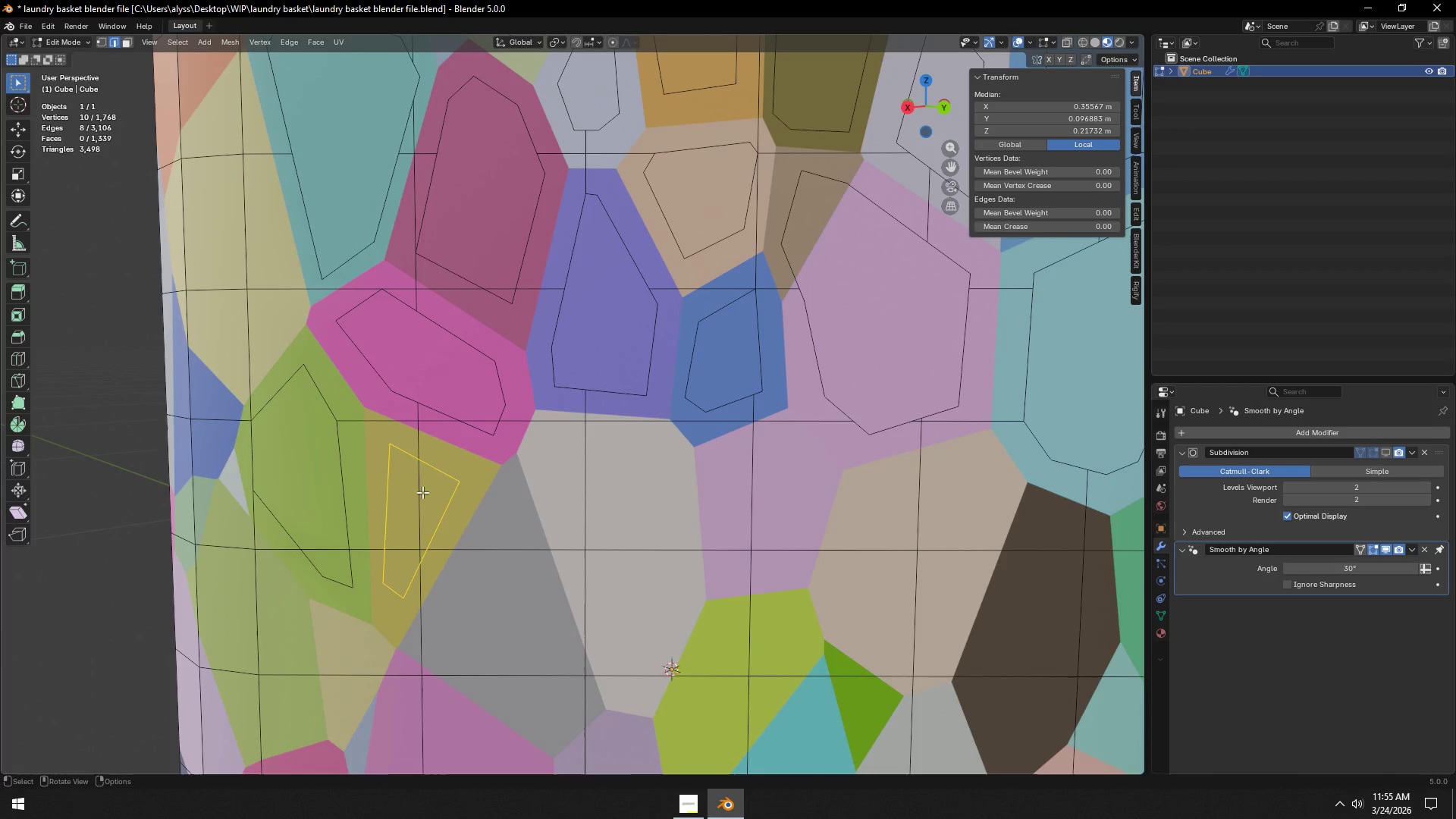 
left_click([422, 492])
 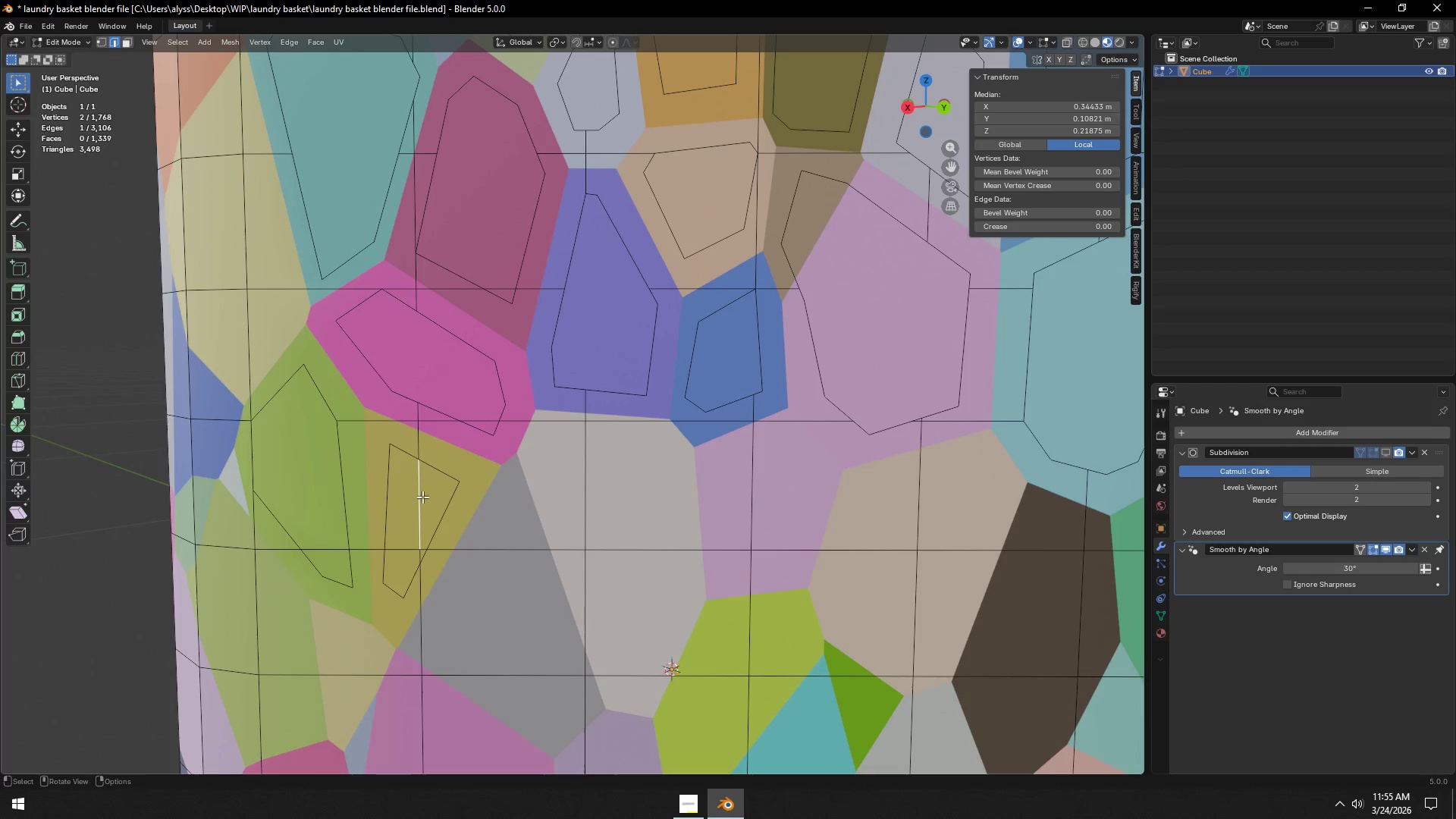 
hold_key(key=ShiftLeft, duration=1.5)
left_click([399, 553])
 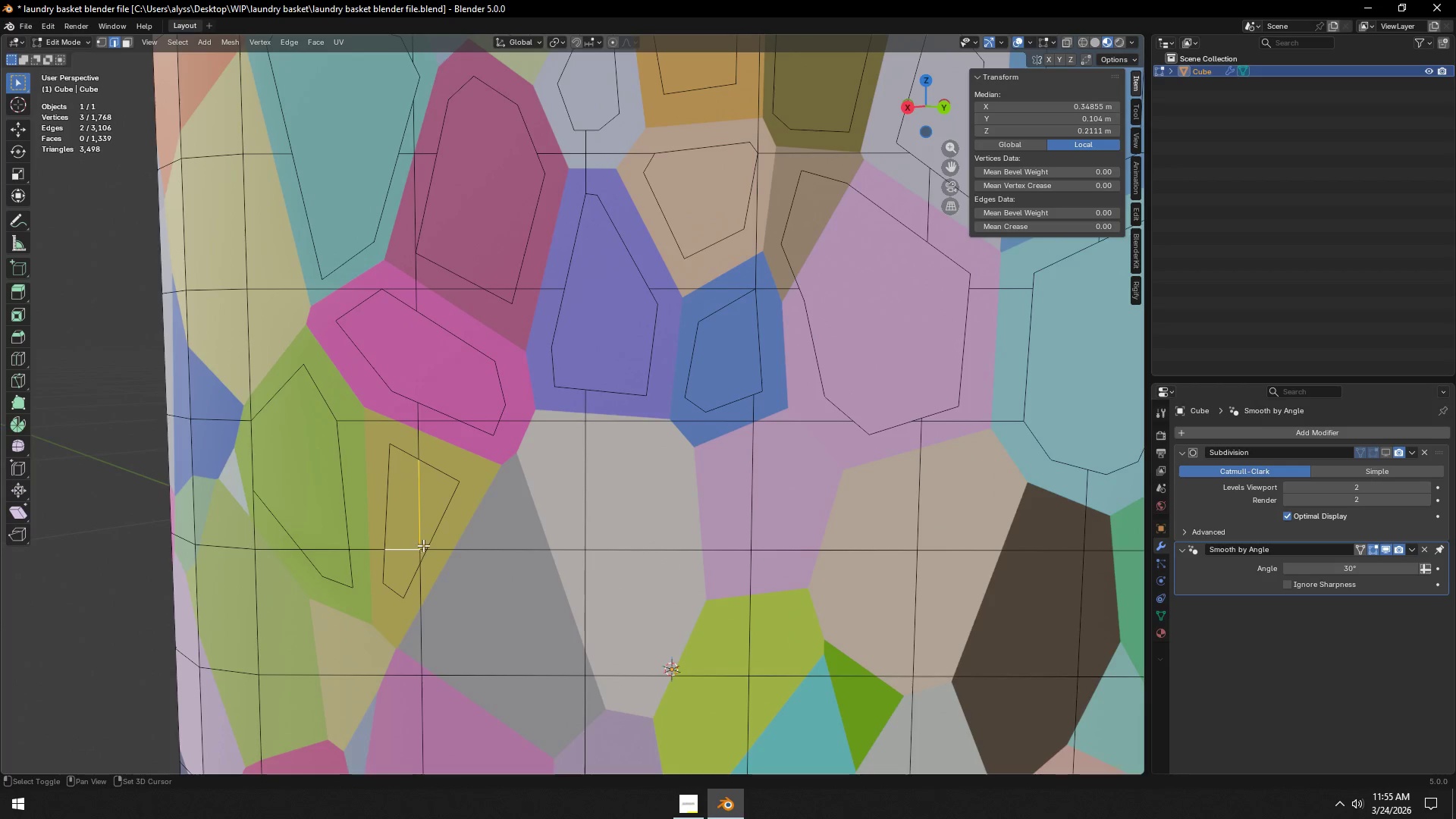 
left_click([424, 544])
 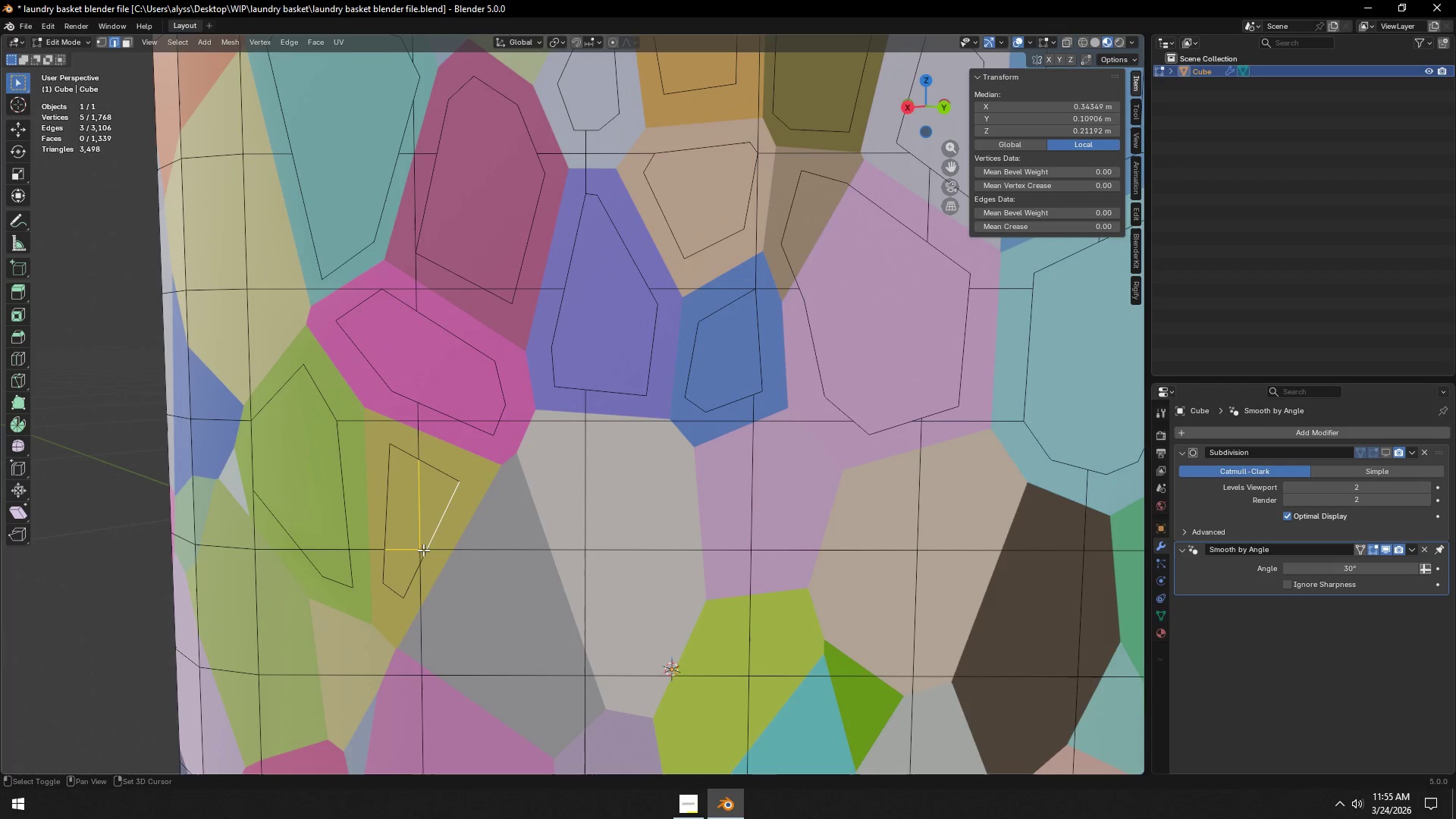 
key(Shift+ShiftLeft)
 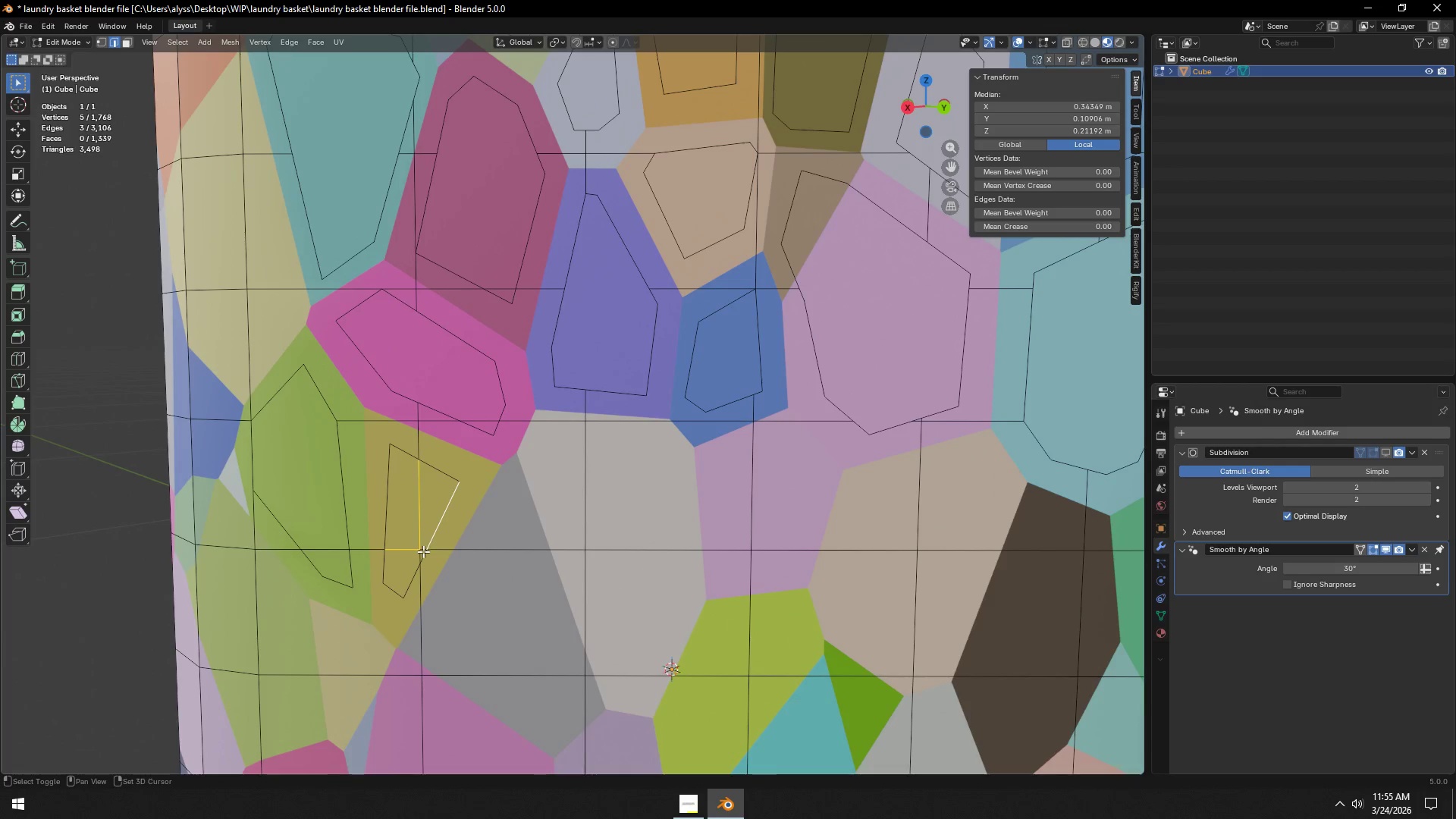 
key(Shift+ShiftLeft)
 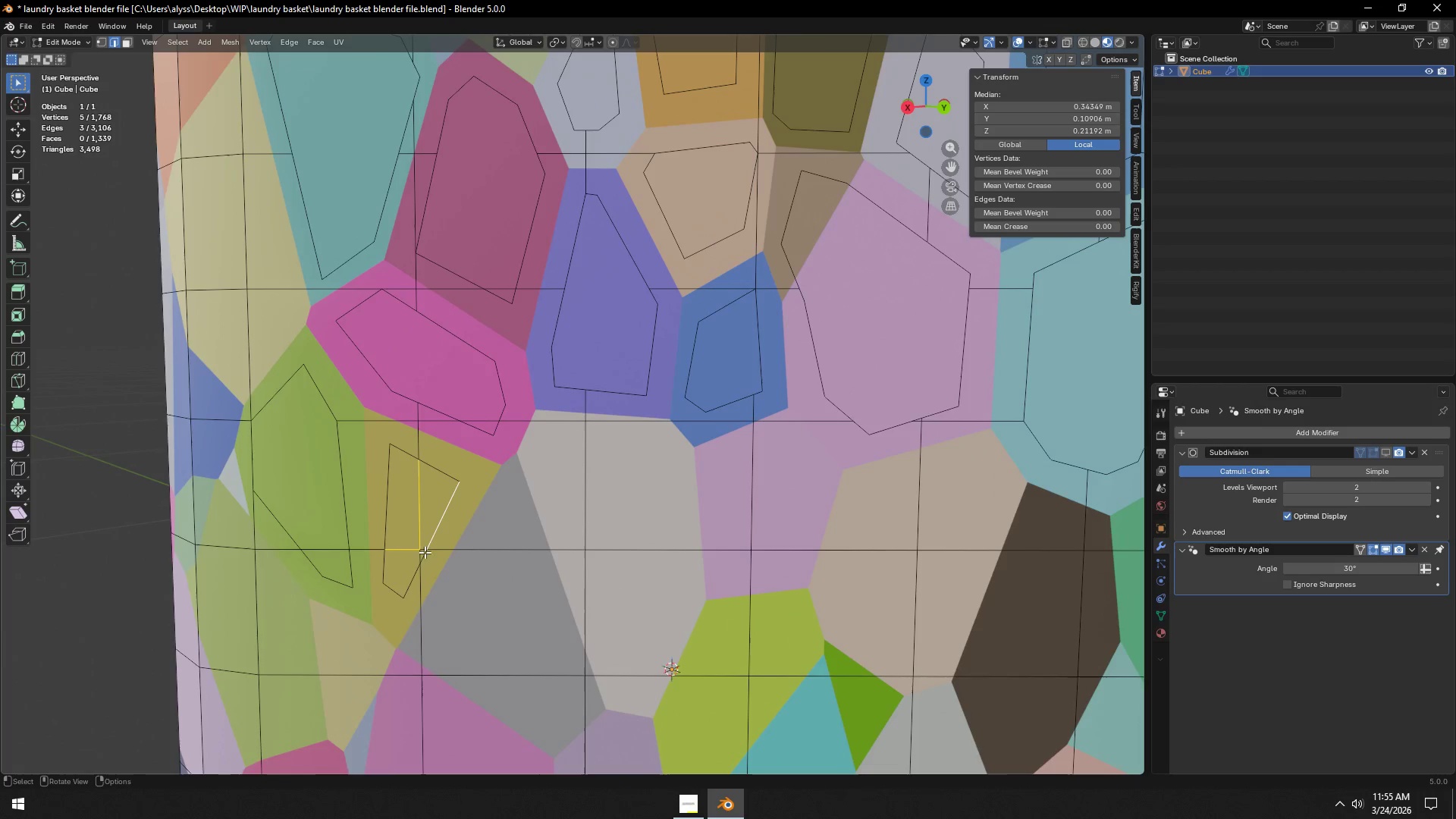 
hold_key(key=ShiftLeft, duration=1.48)
scroll: coordinate [431, 554], scroll_direction: up, amount: 4.0
 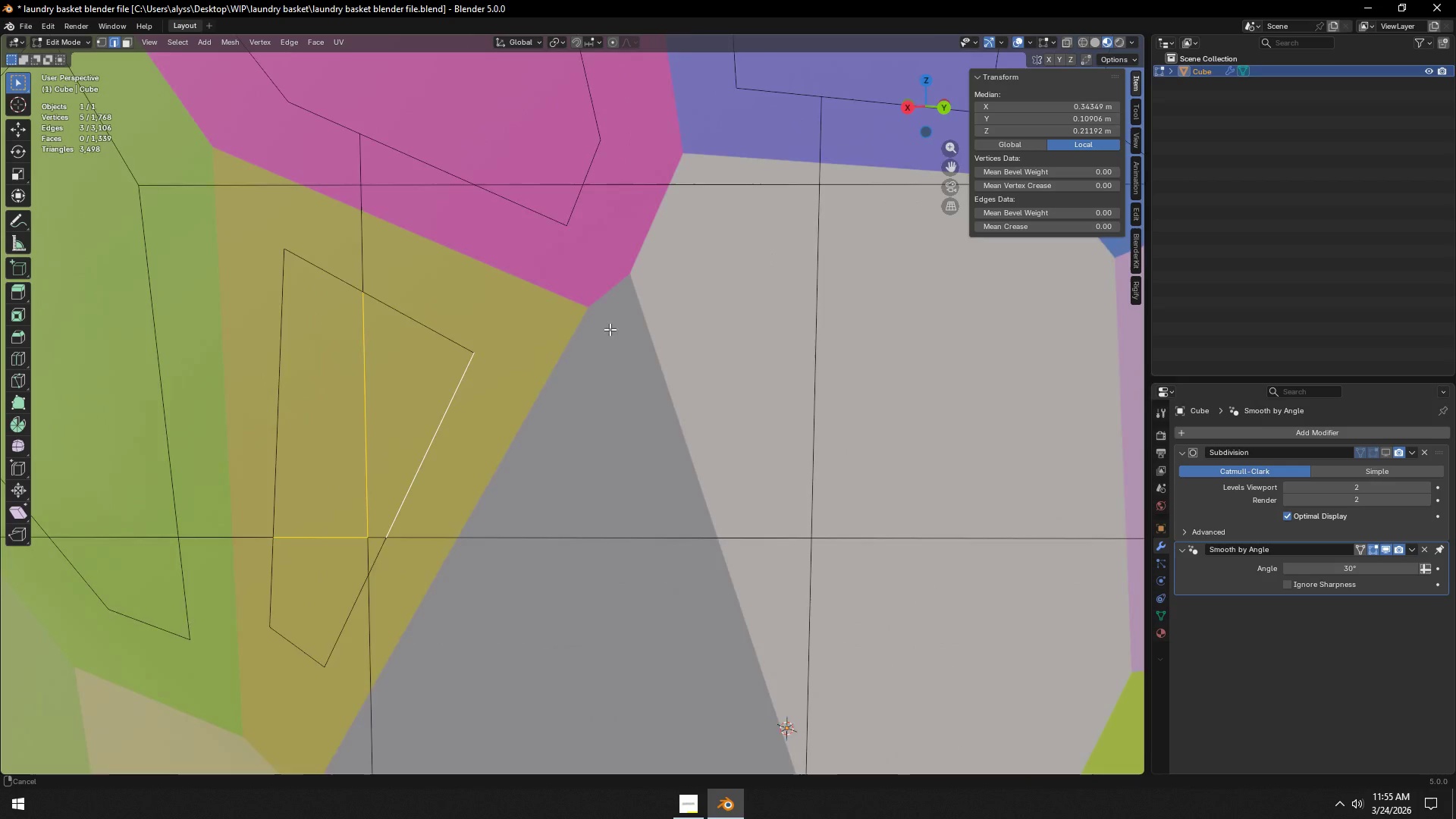 
hold_key(key=ShiftLeft, duration=1.5)
left_click([531, 361])
 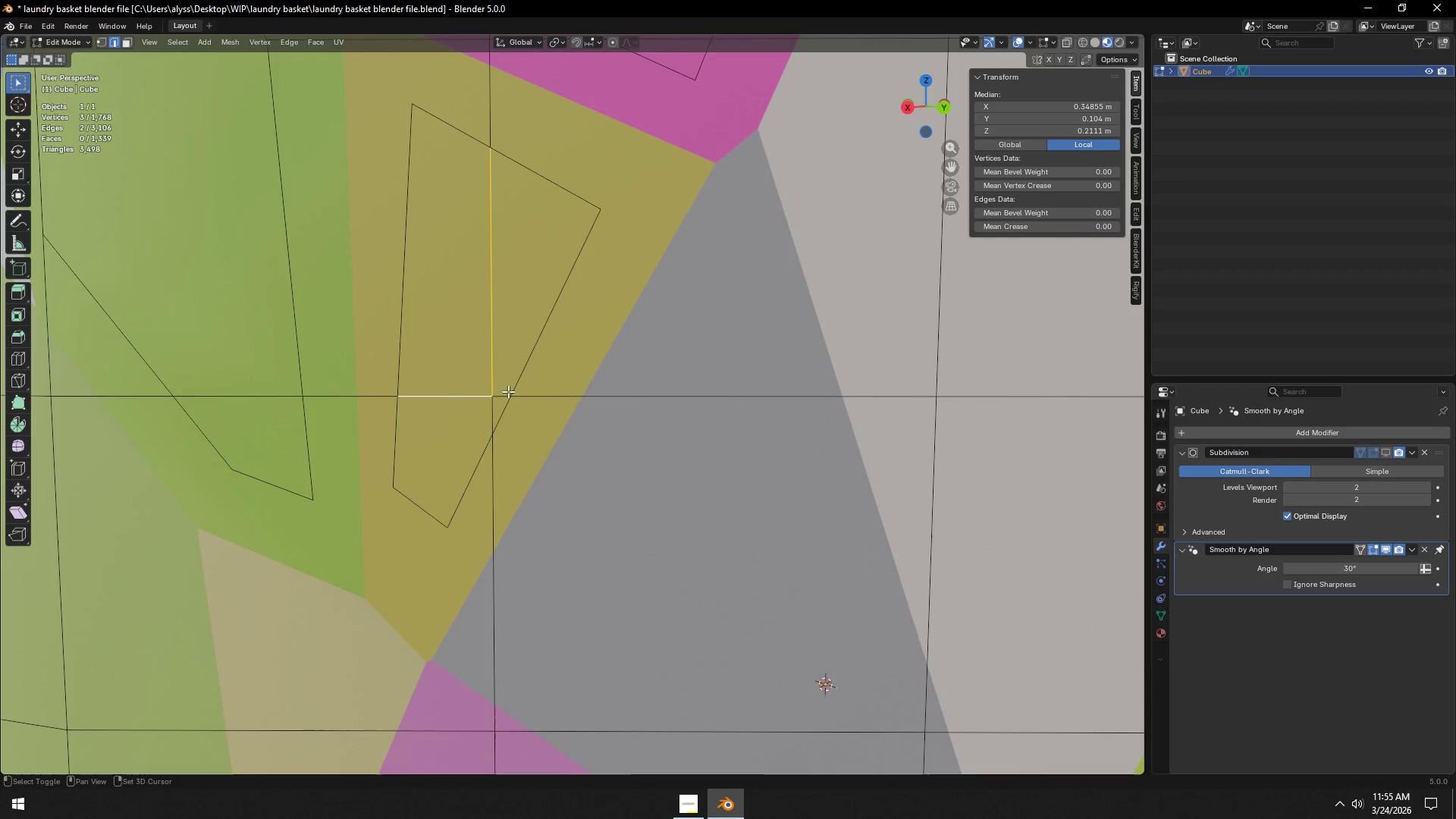 
double_click([508, 391])
 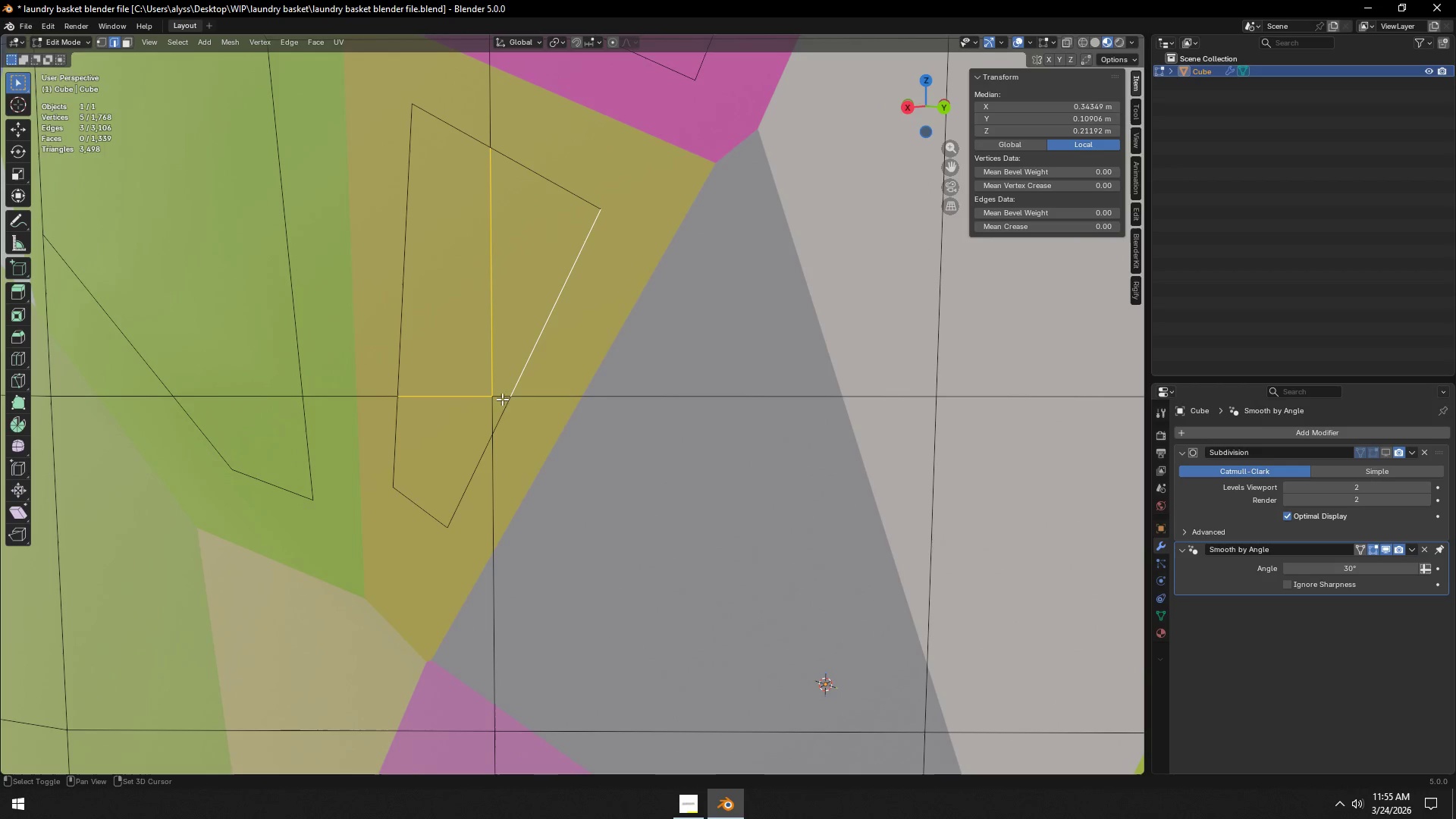 
hold_key(key=ShiftLeft, duration=1.52)
left_click([503, 396])
 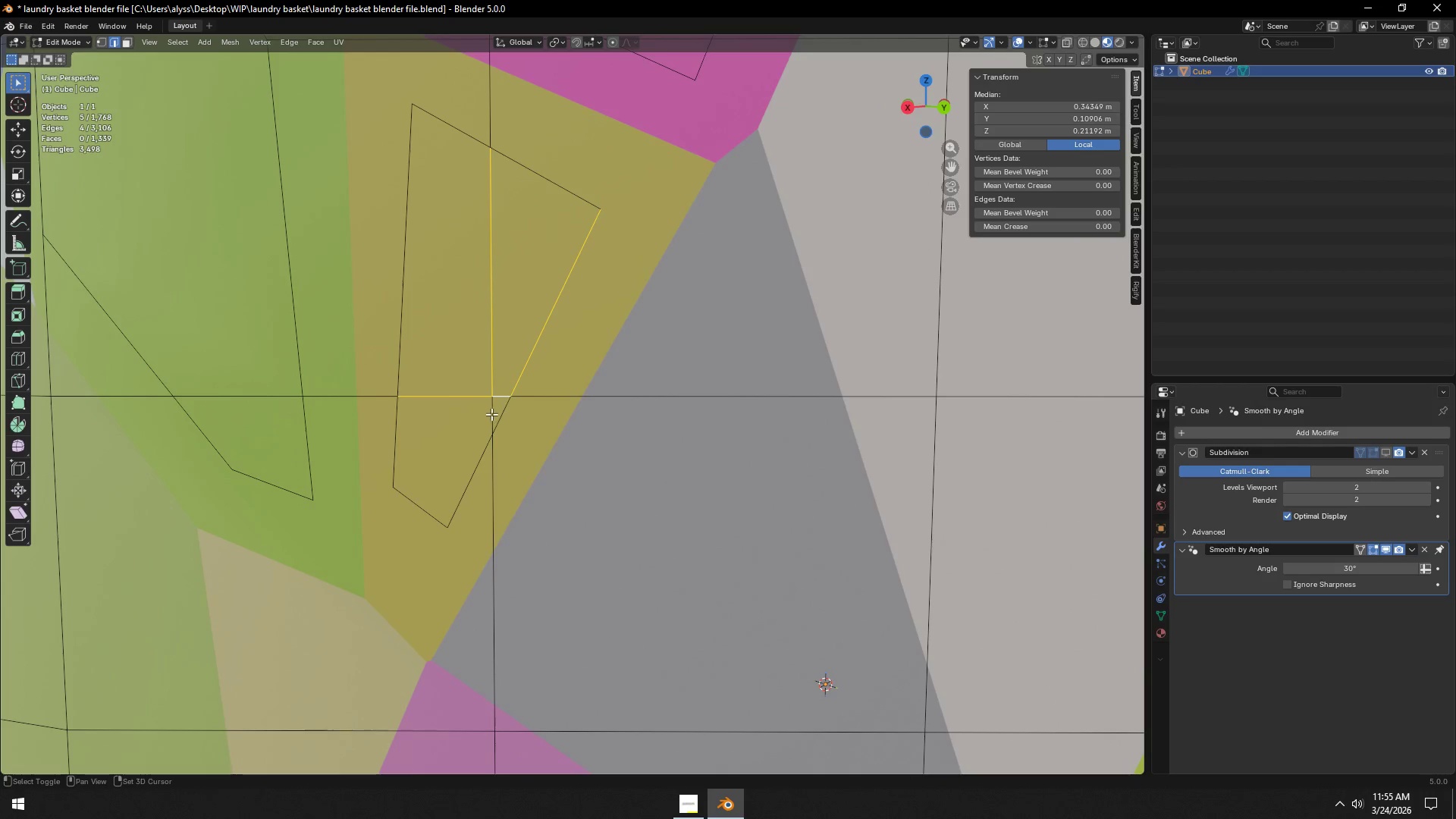 
left_click([491, 414])
 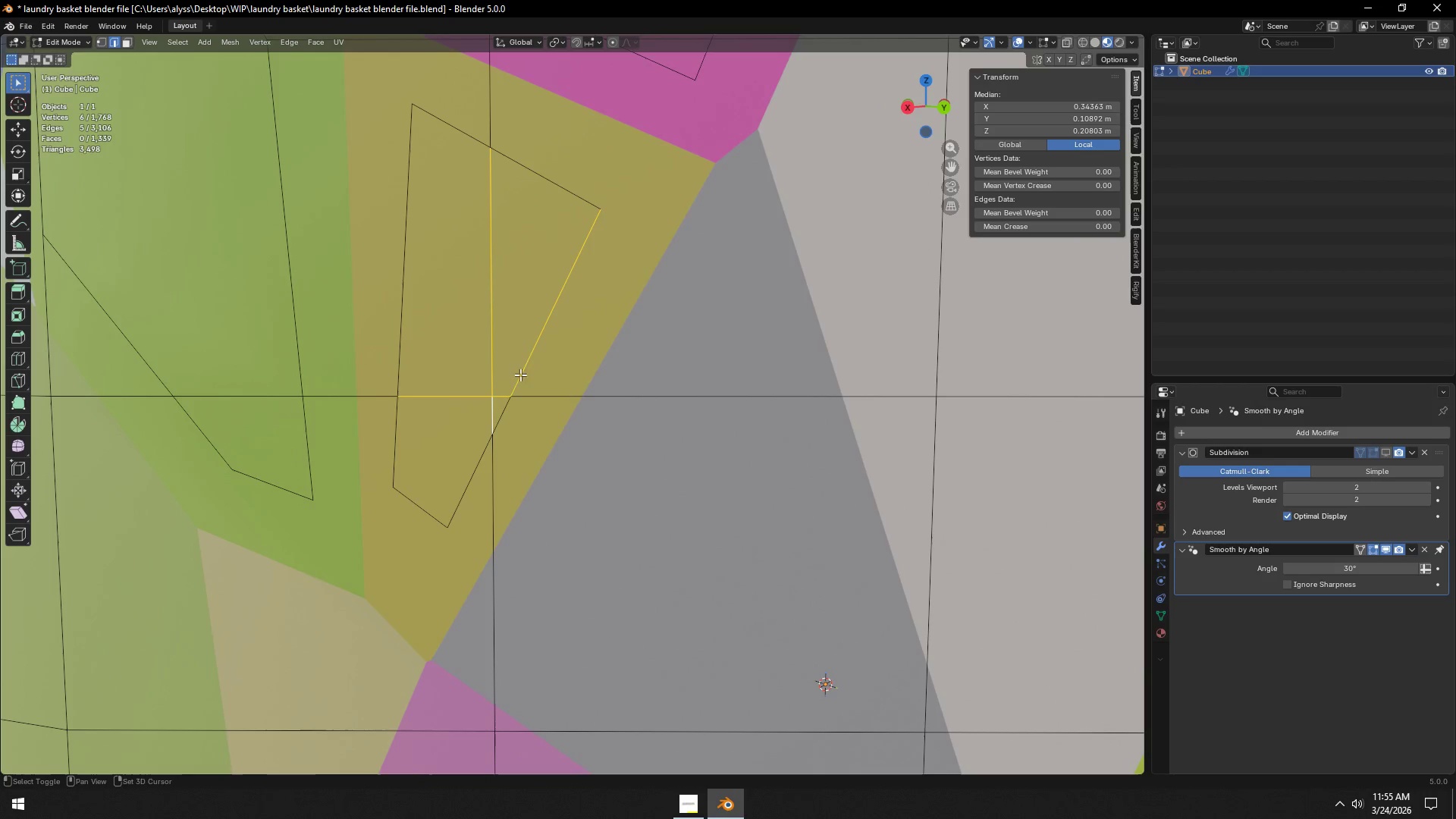 
double_click([529, 356])
 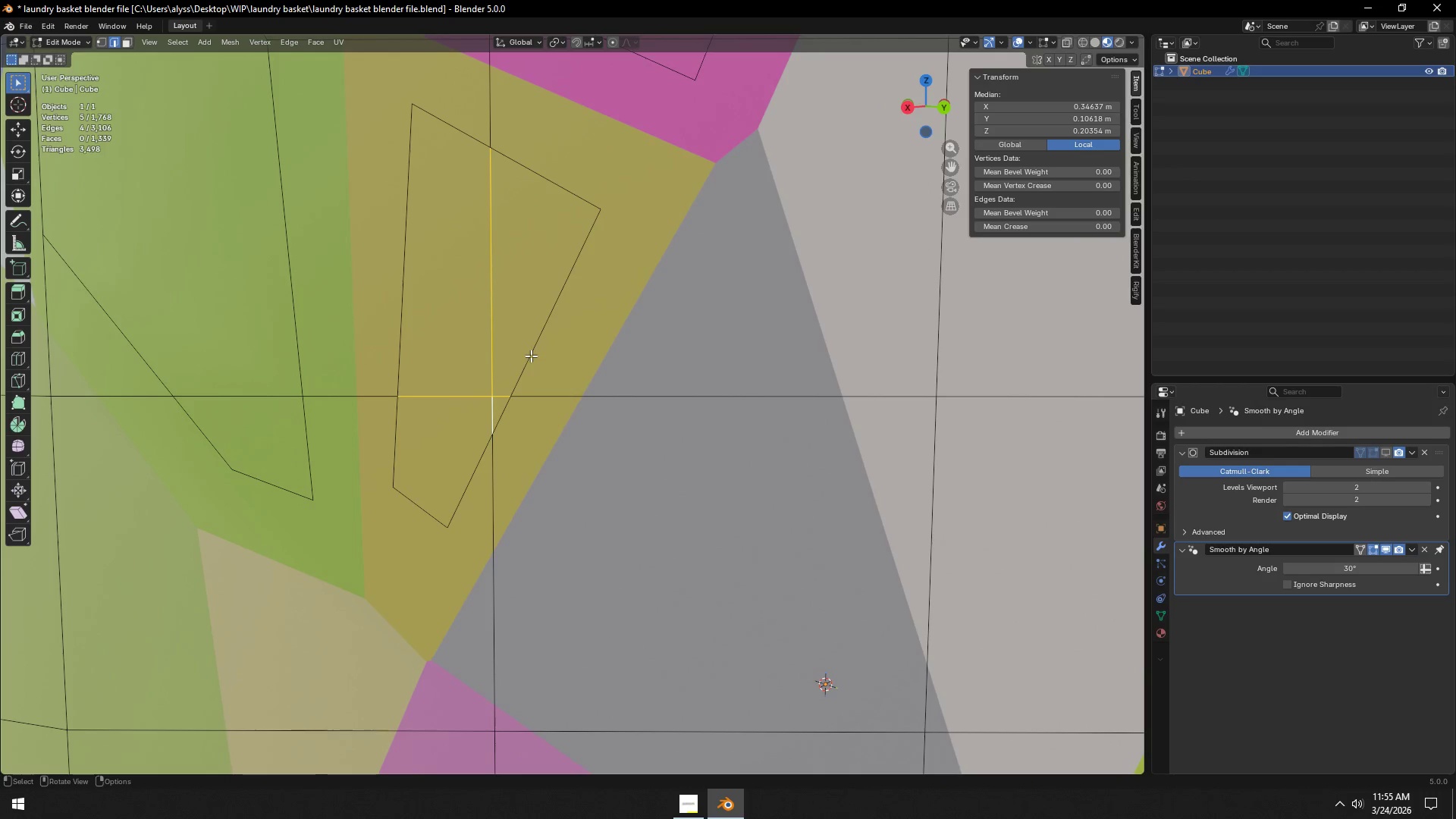 
key(X)
 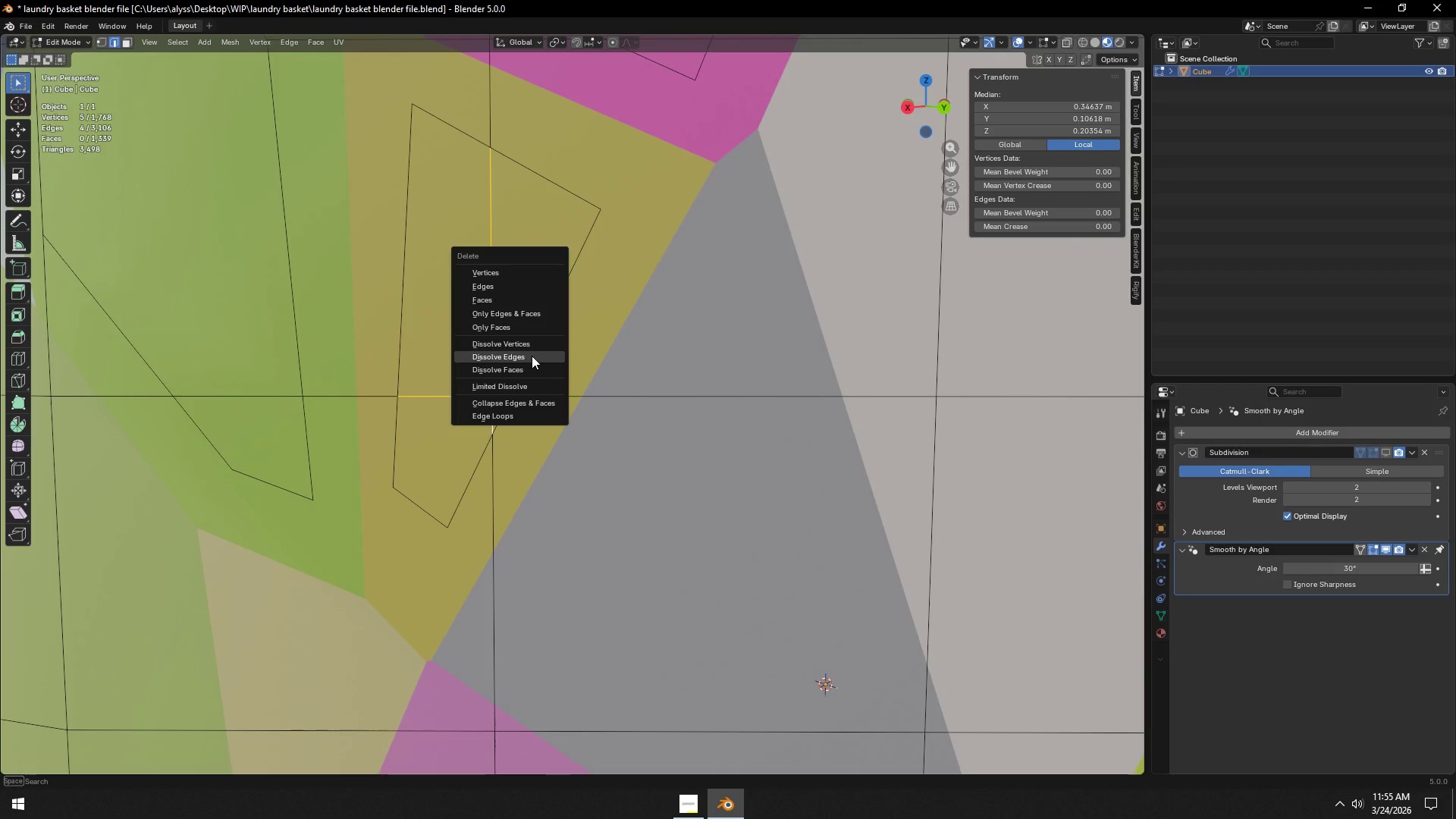 
left_click([532, 356])
 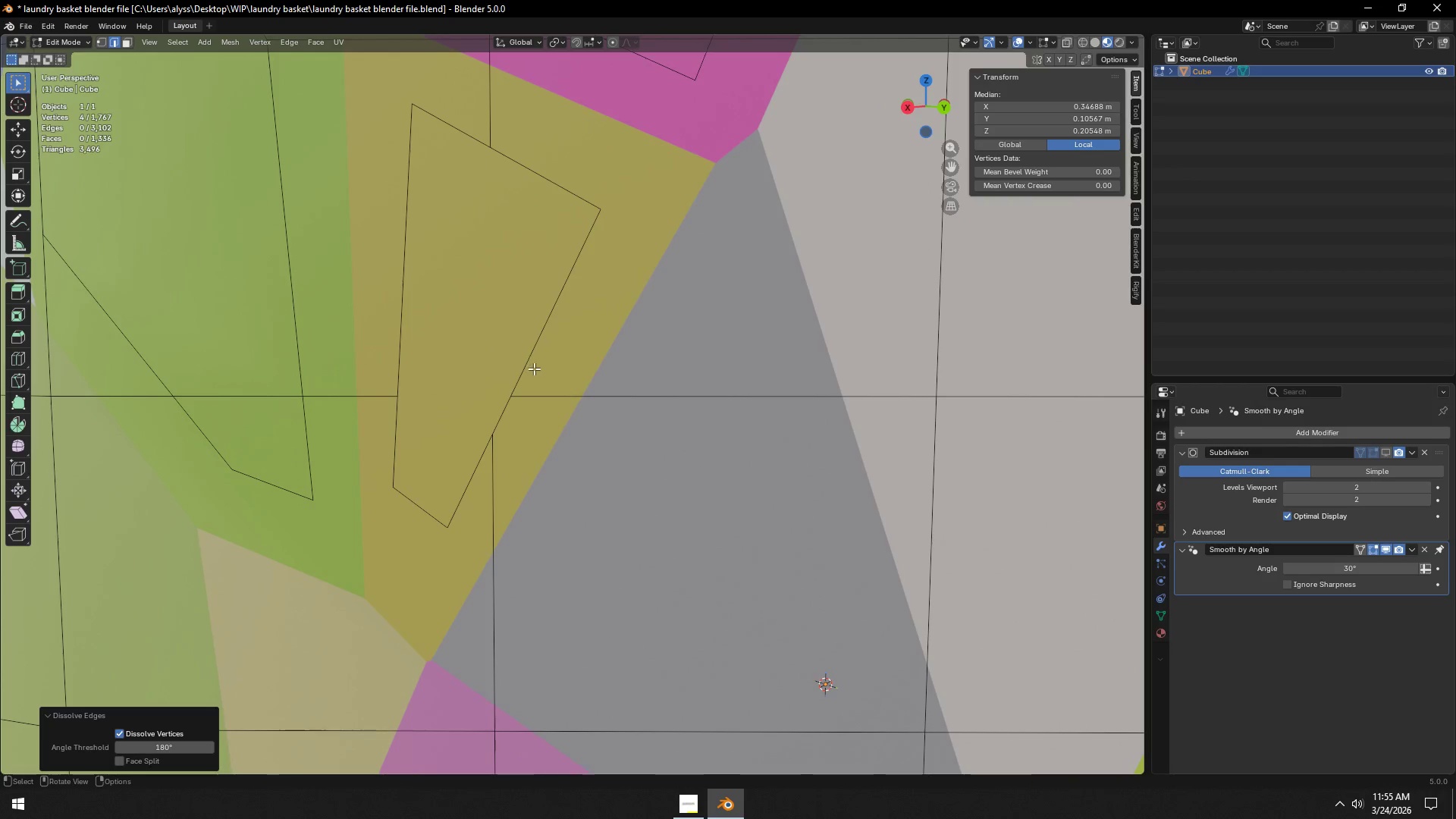 
hold_key(key=ShiftLeft, duration=0.97)
 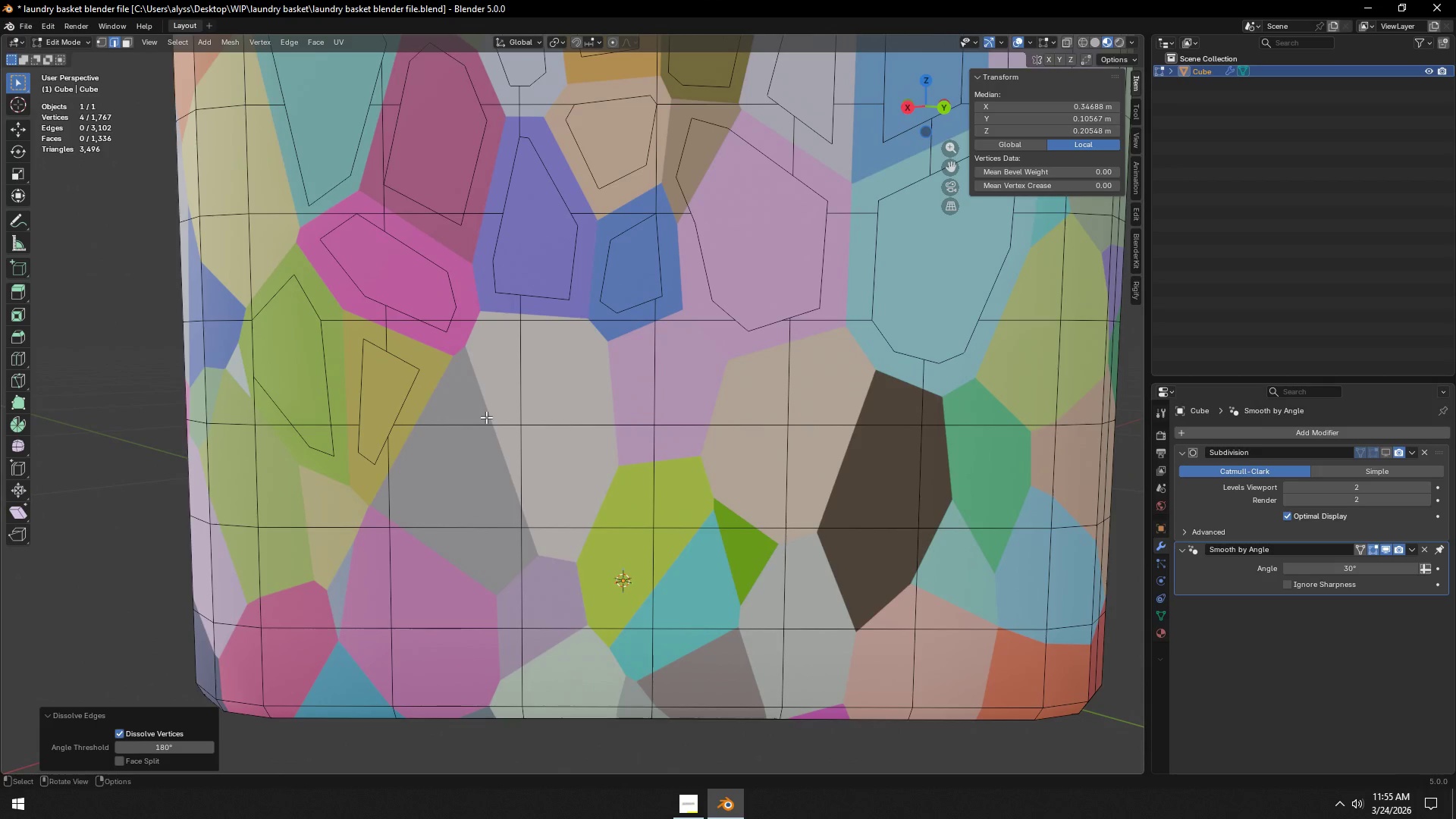 
scroll: coordinate [535, 374], scroll_direction: down, amount: 5.0
 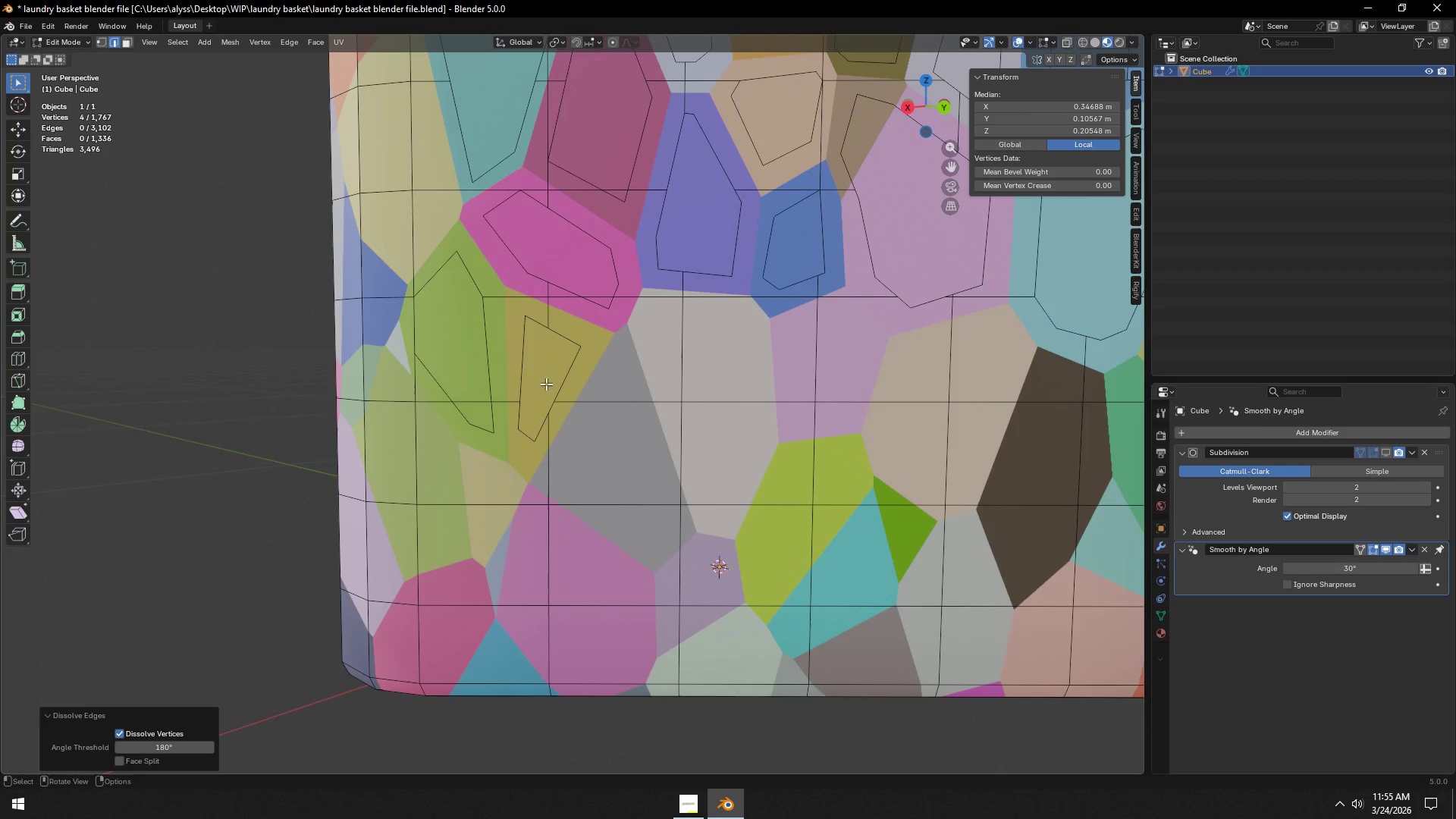 
key(K)
 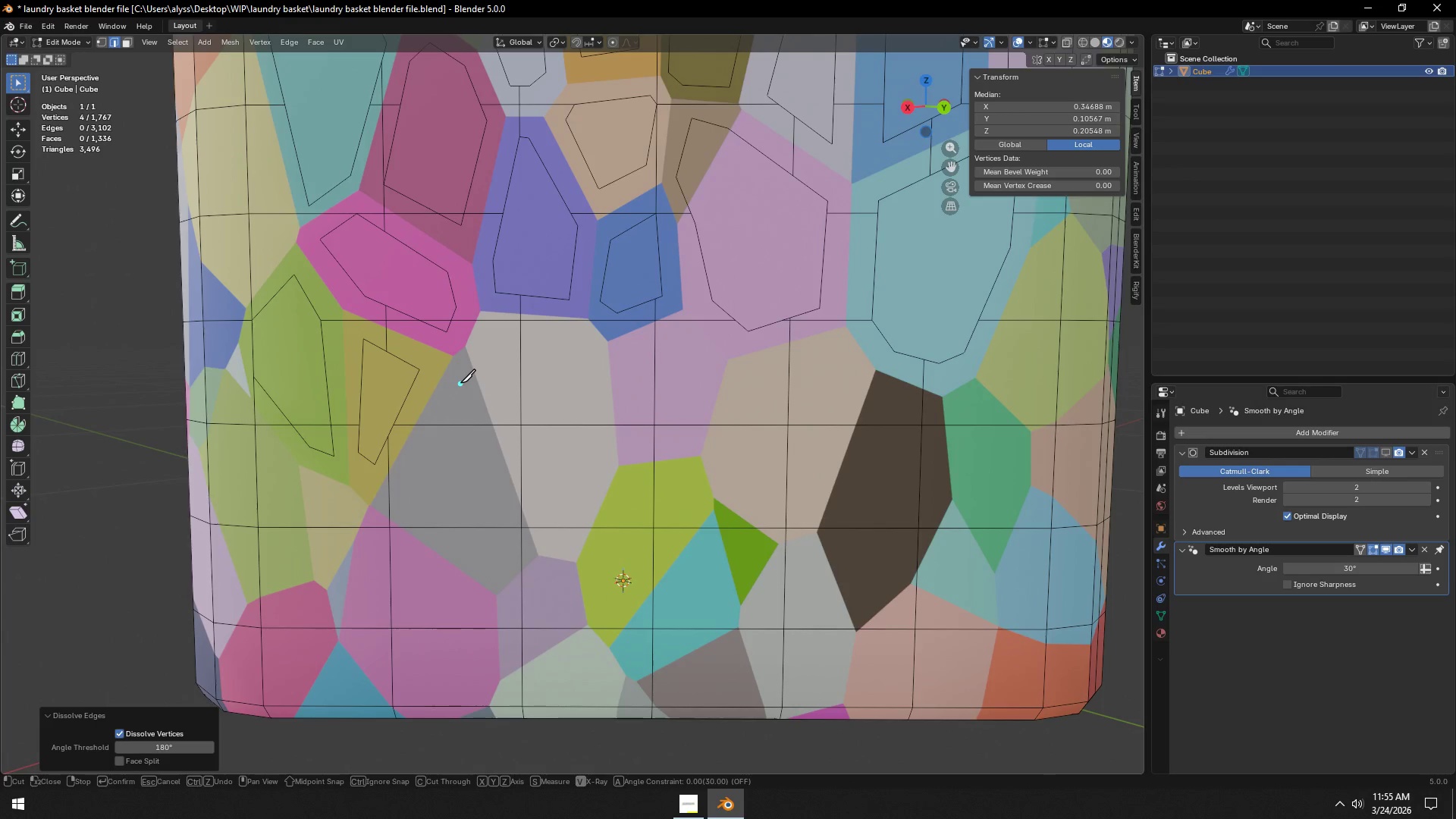 
left_click([460, 383])
 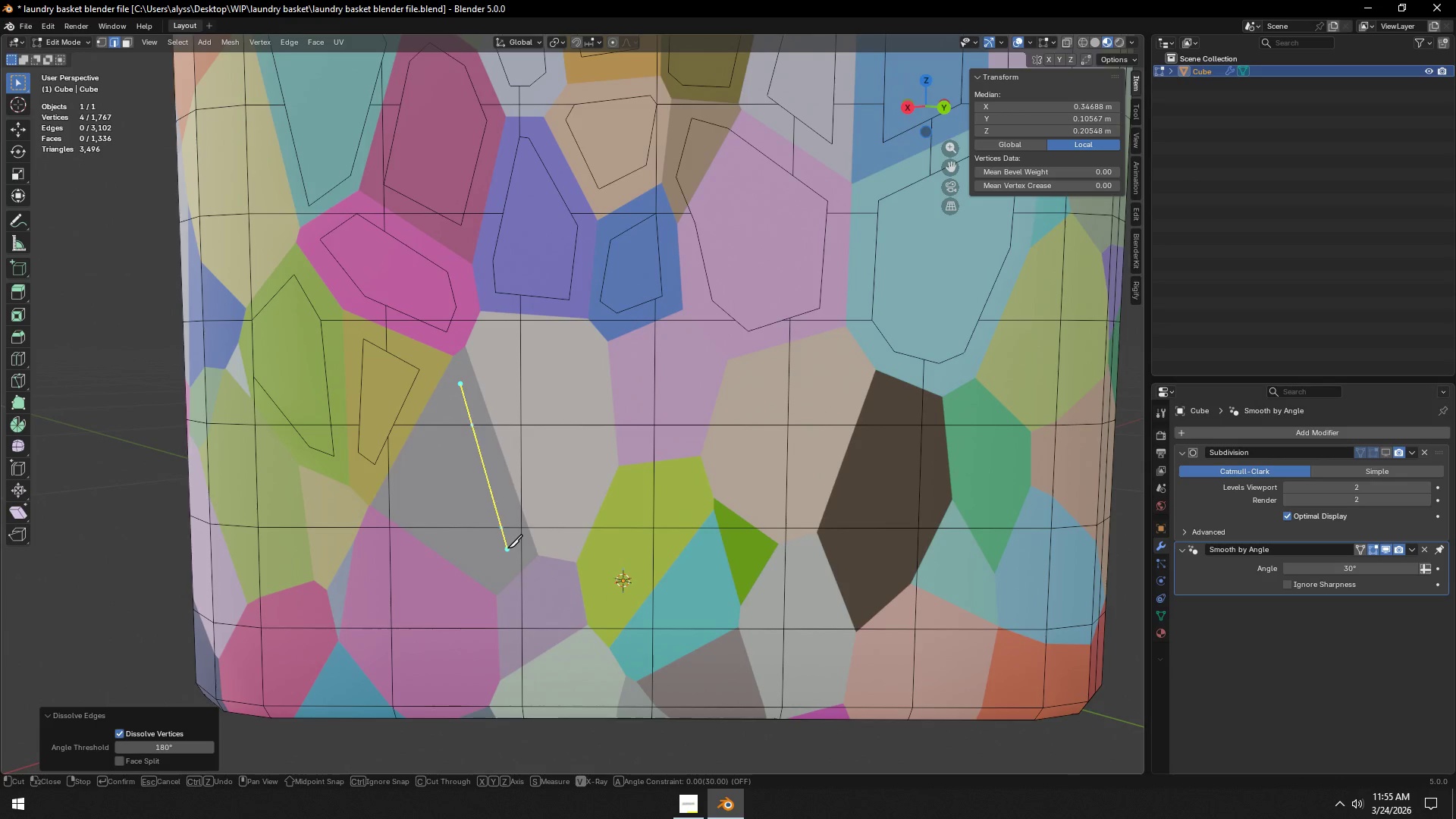 
left_click([511, 551])
 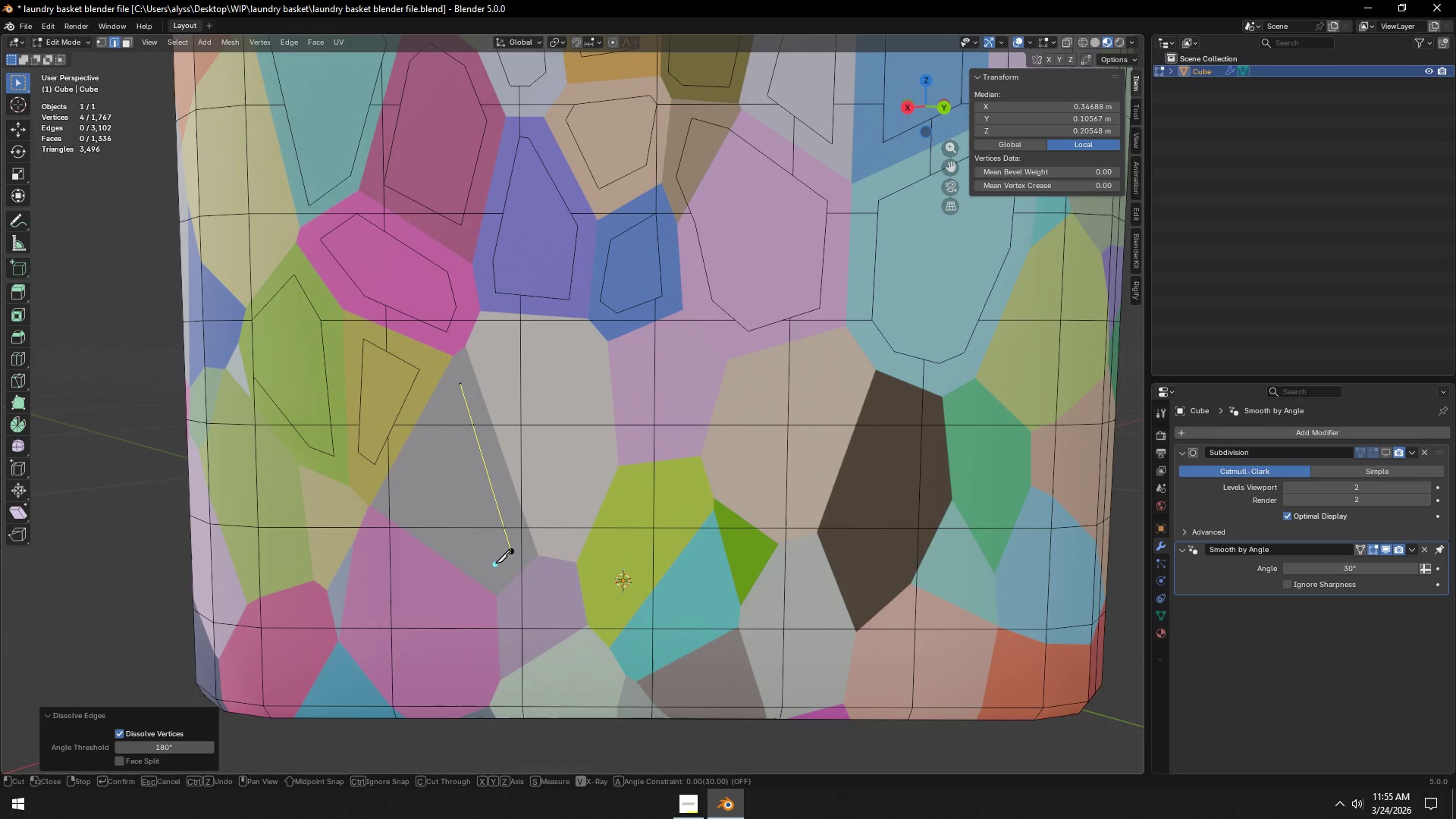 
left_click([495, 564])
 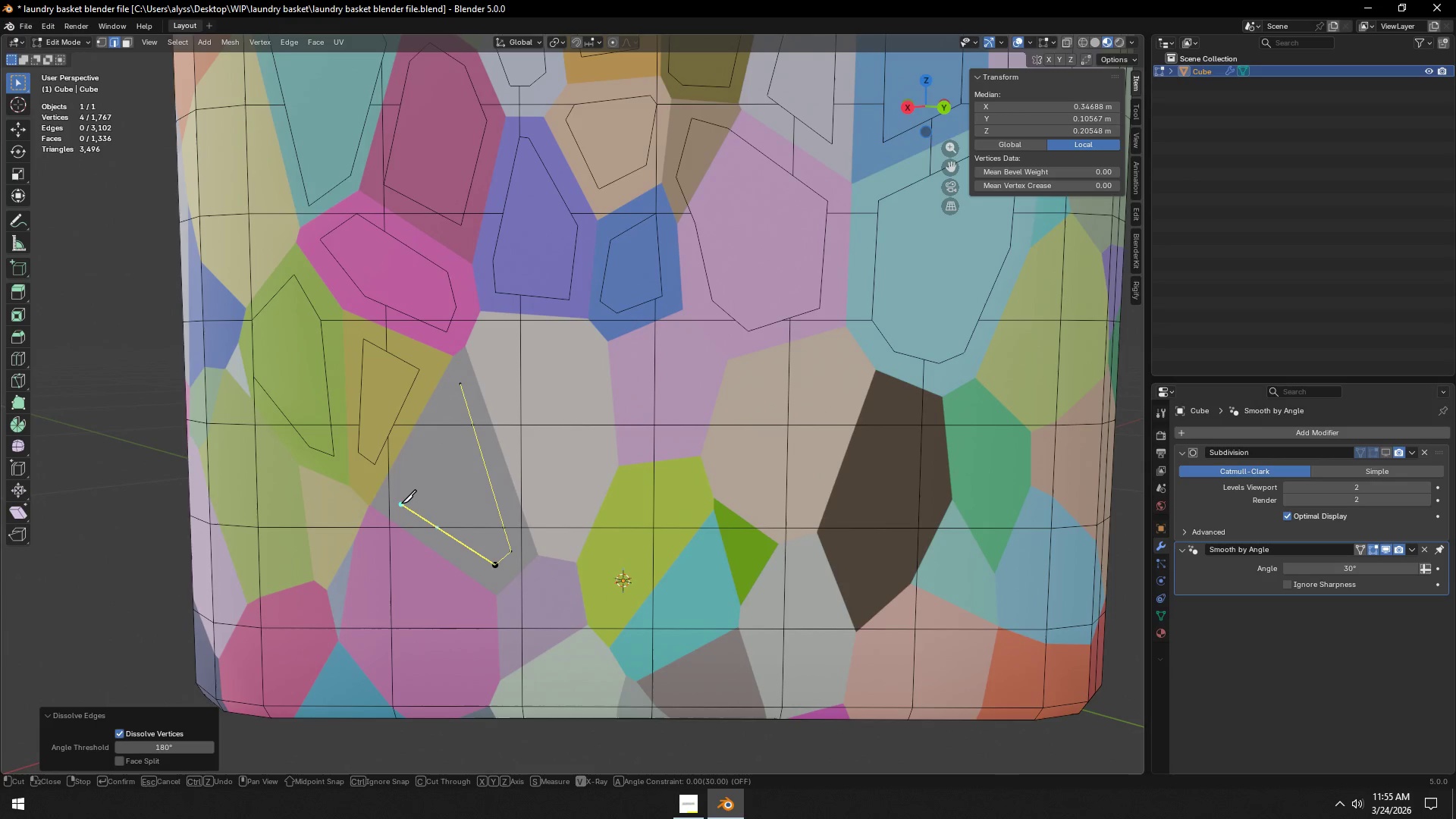 
left_click([400, 502])
 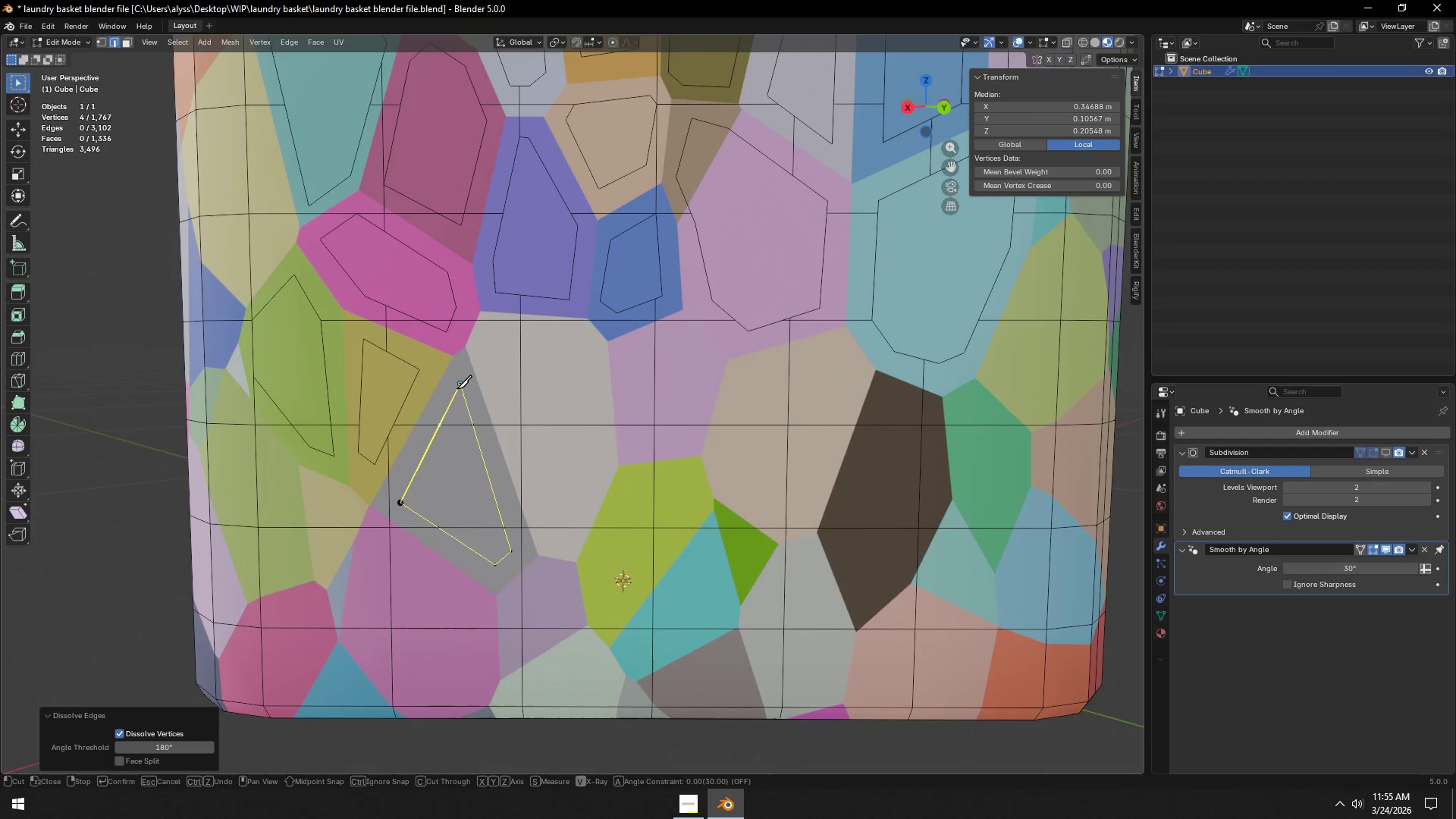 
left_click([457, 388])
 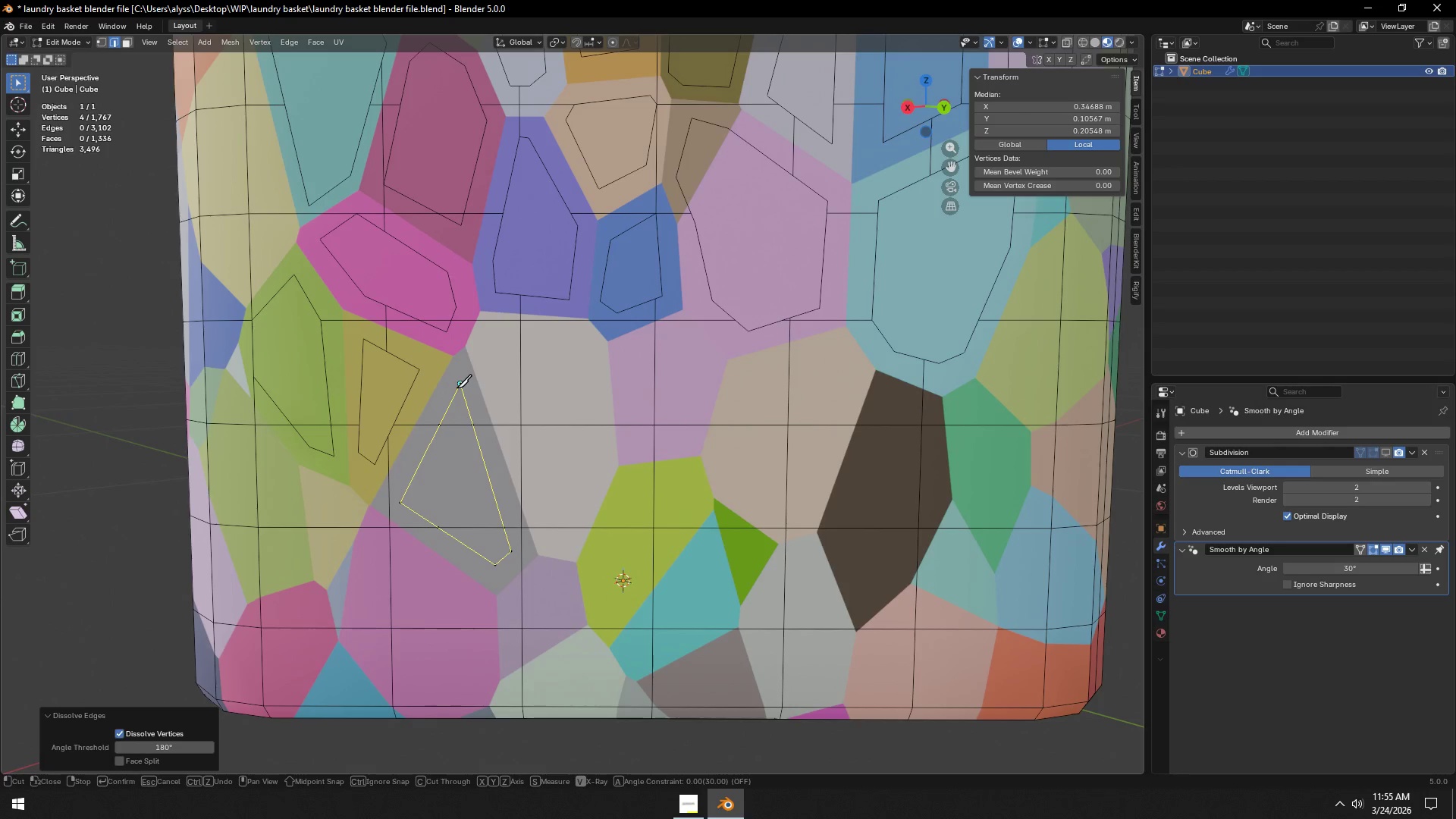 
key(Space)
 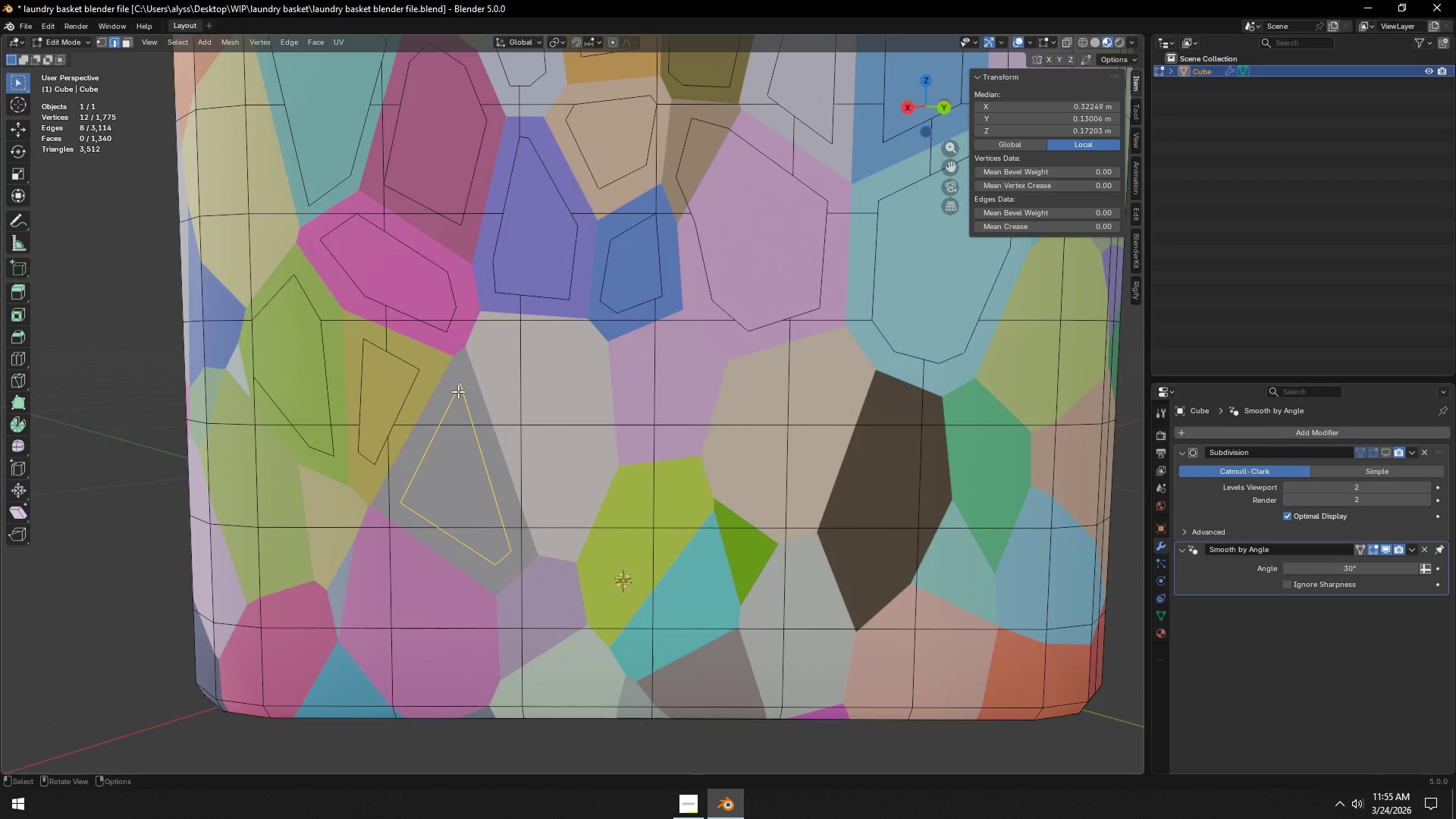 
key(2)
 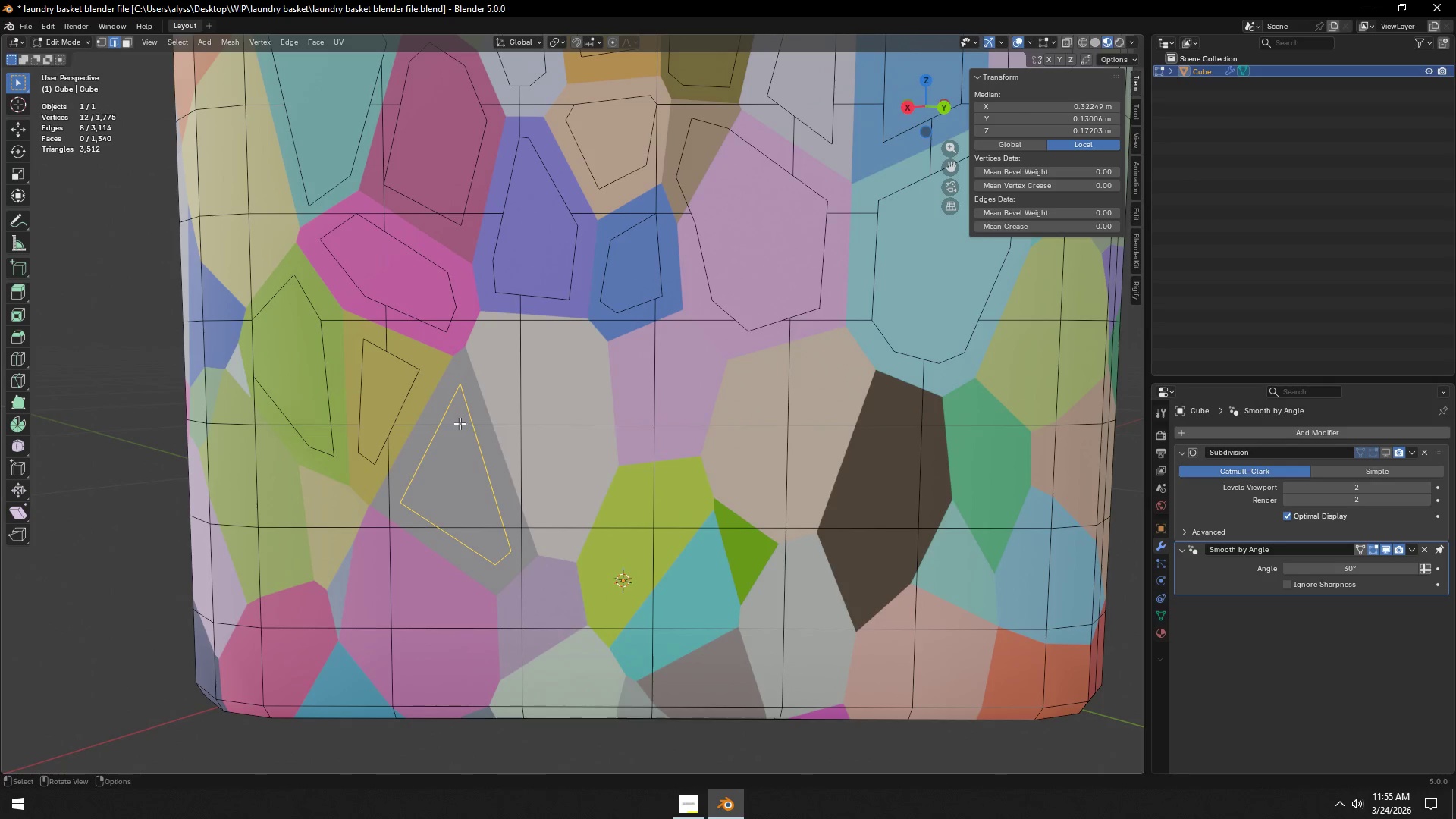 
left_click([460, 423])
 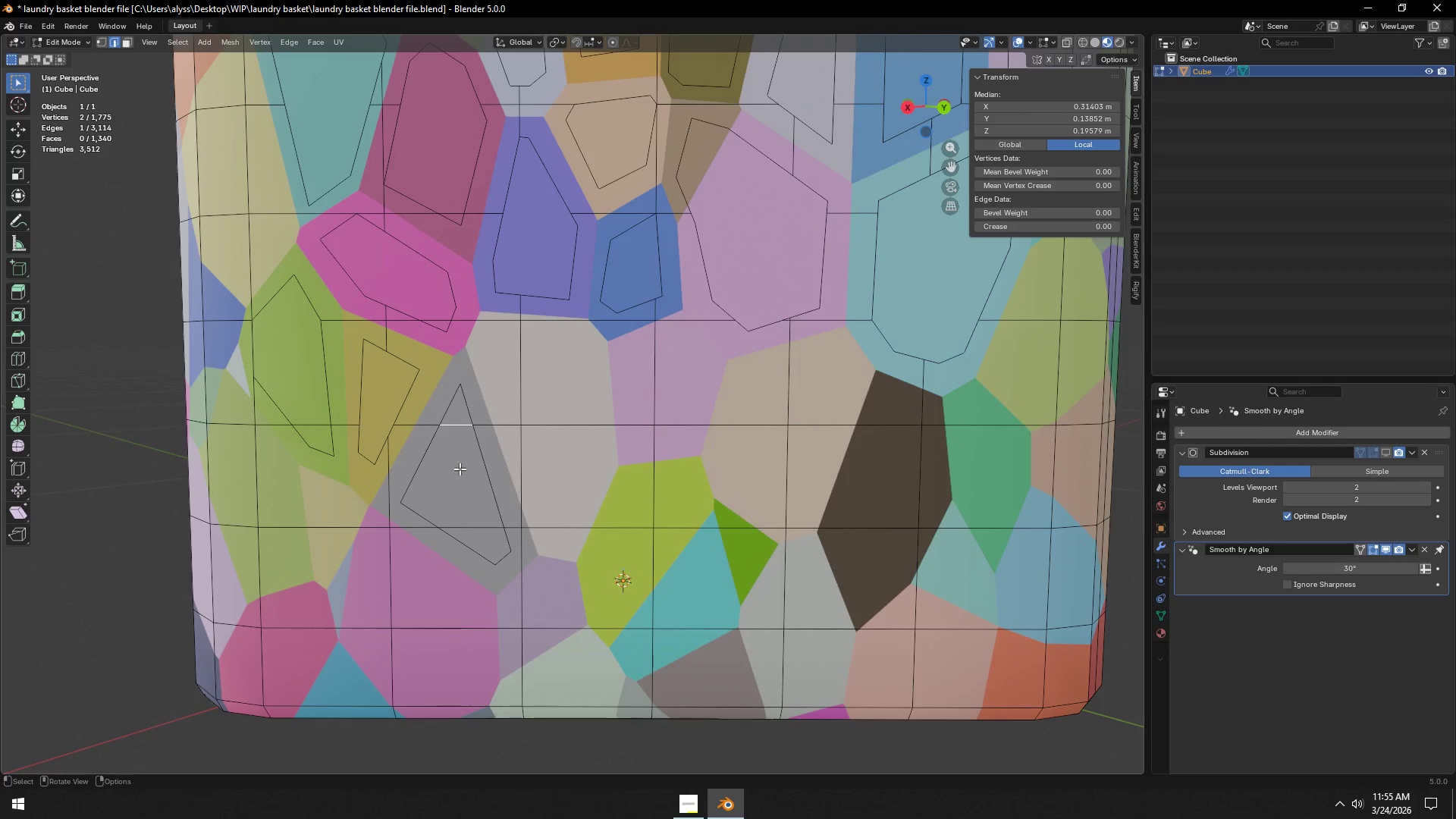 
hold_key(key=ShiftLeft, duration=0.42)
left_click([463, 522])
 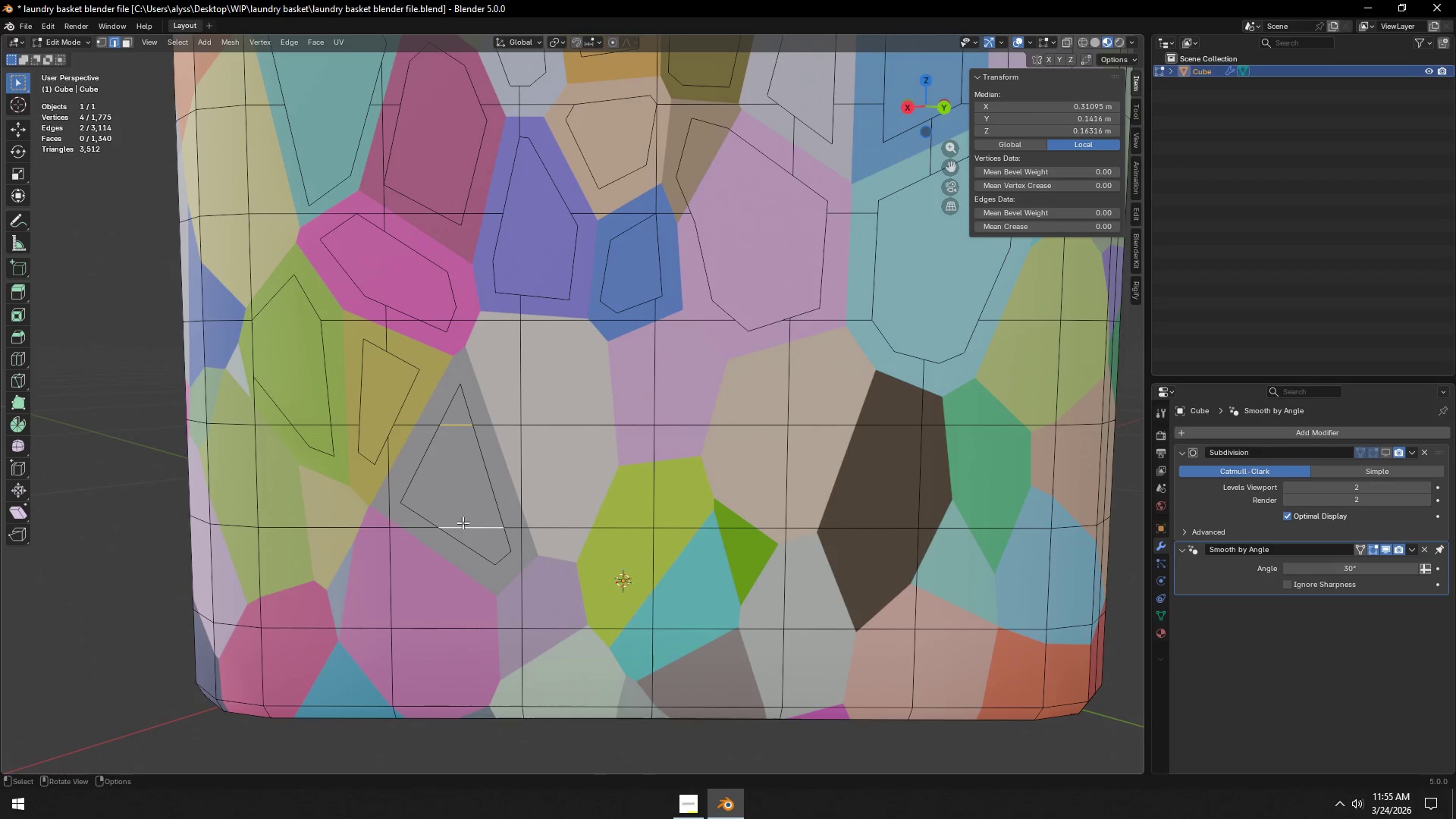 
key(X)
 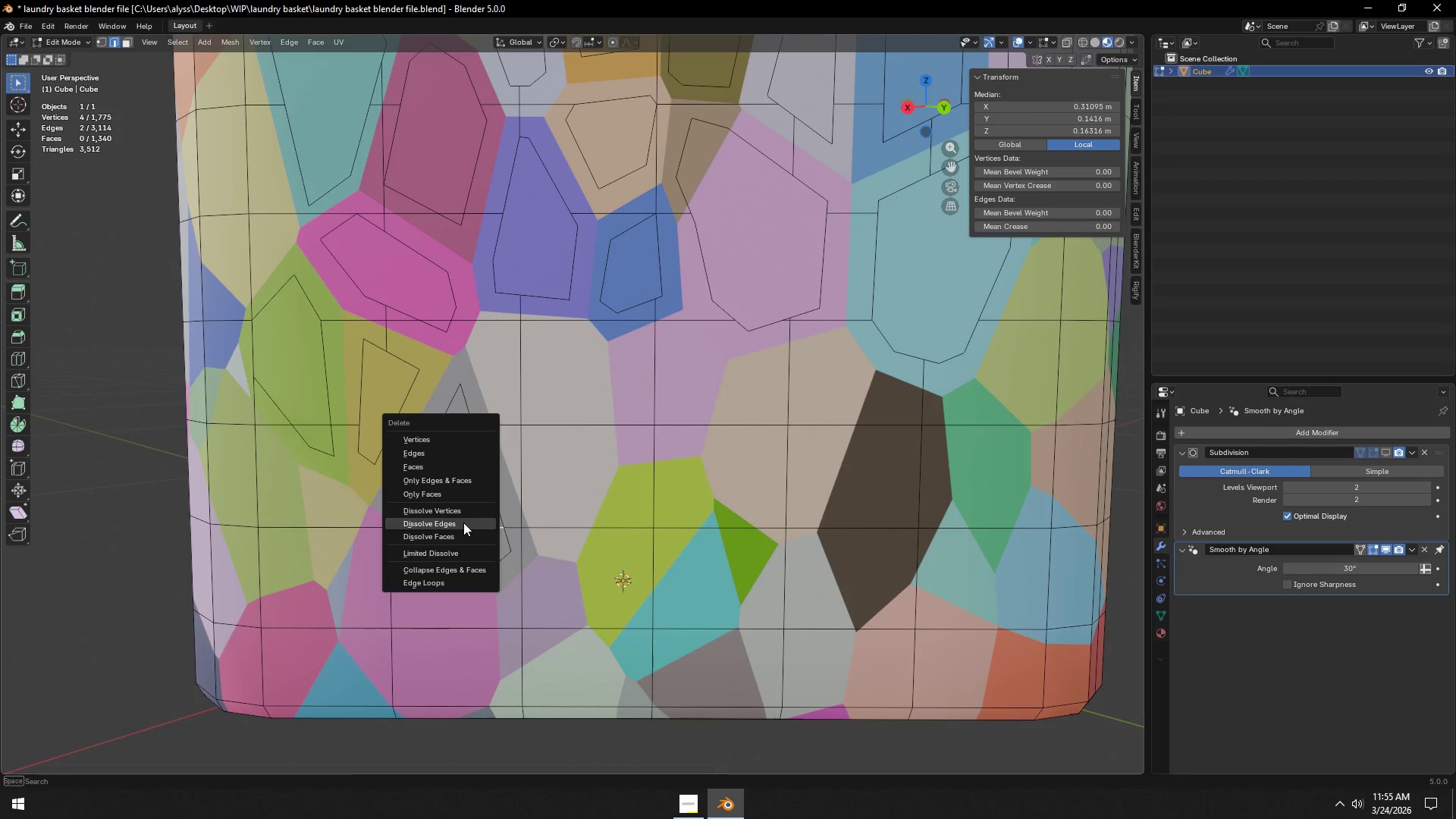 
left_click([463, 522])
 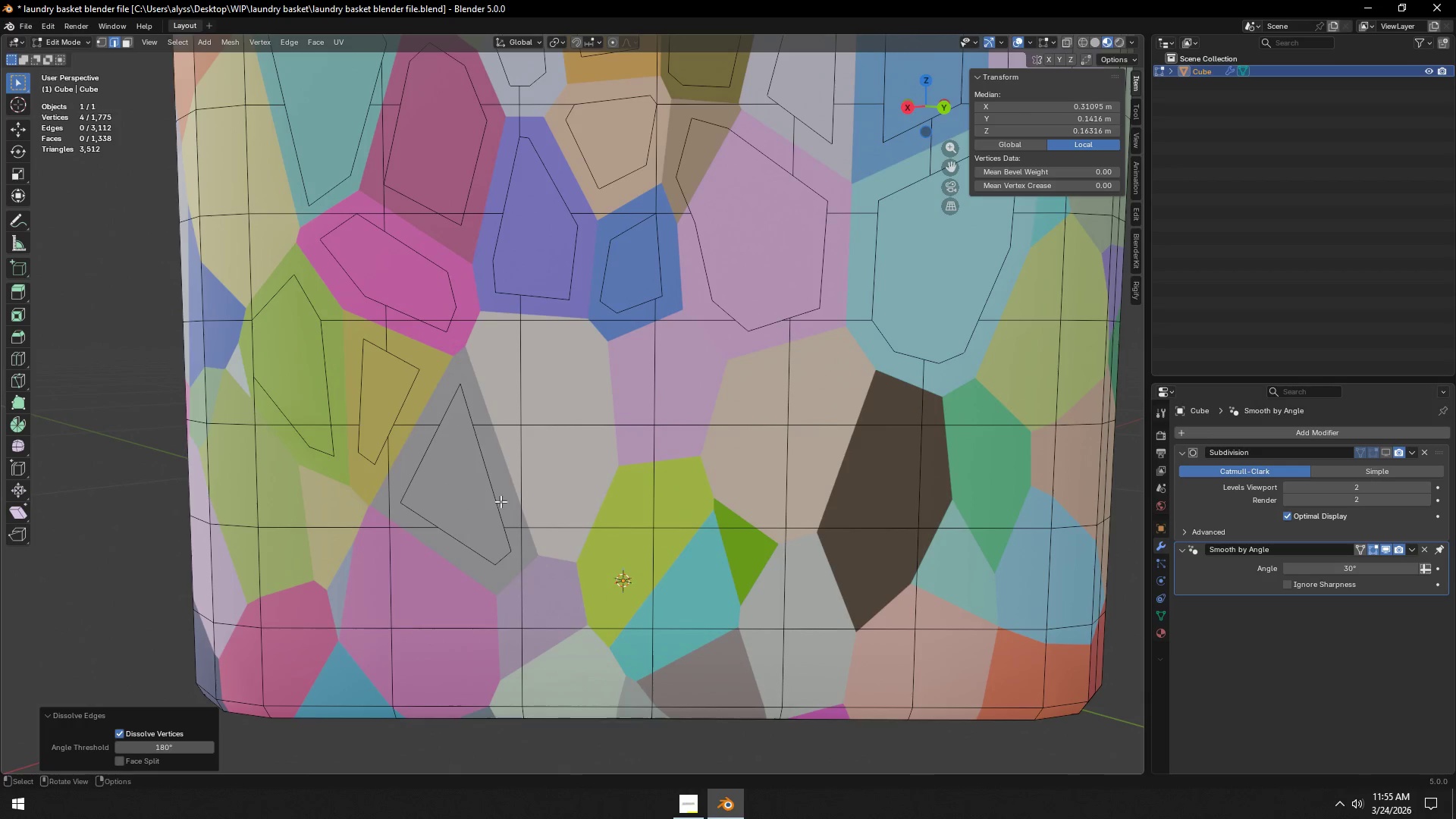 
hold_key(key=ShiftLeft, duration=0.78)
 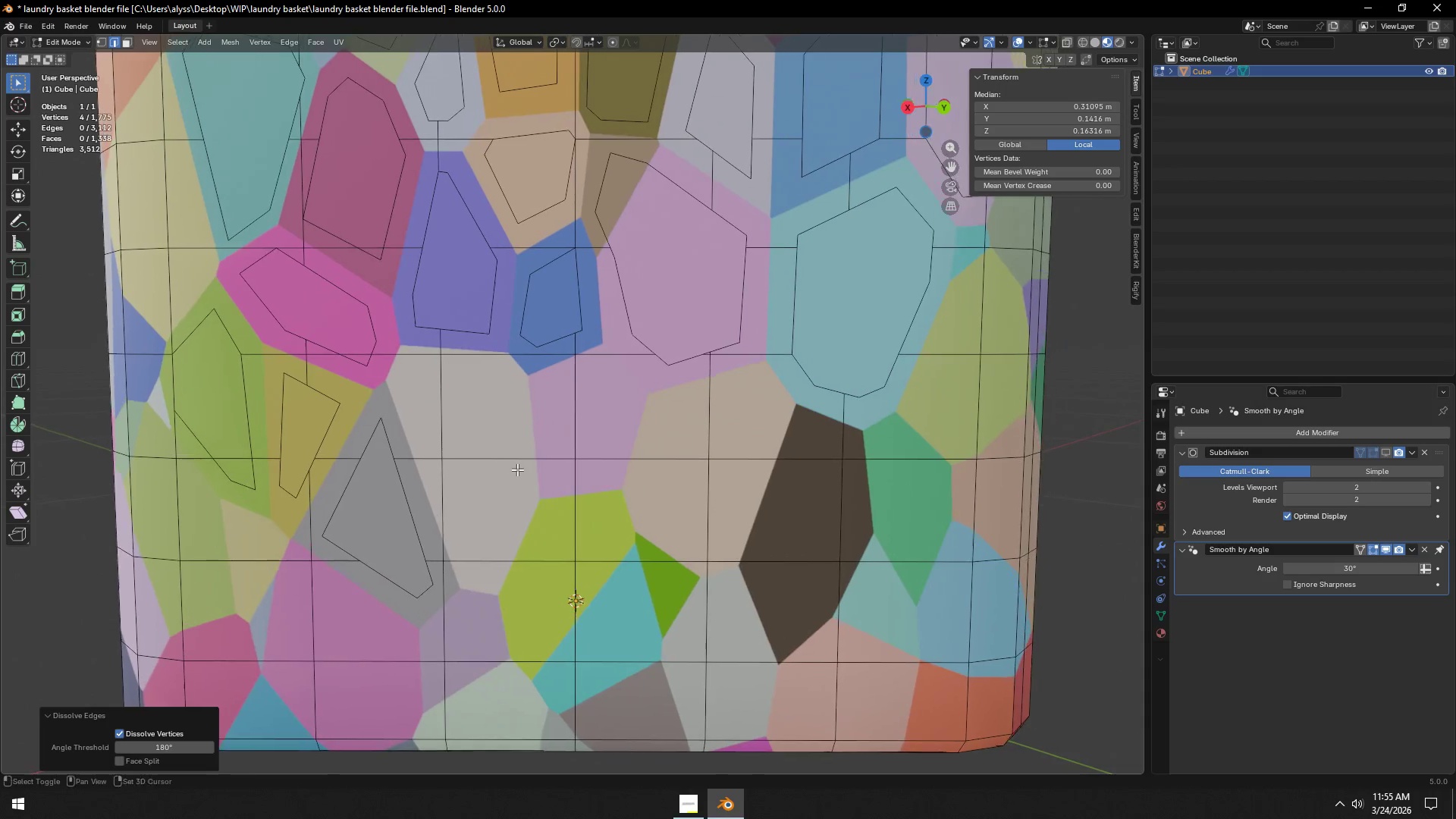 
scroll: coordinate [517, 469], scroll_direction: up, amount: 2.0
 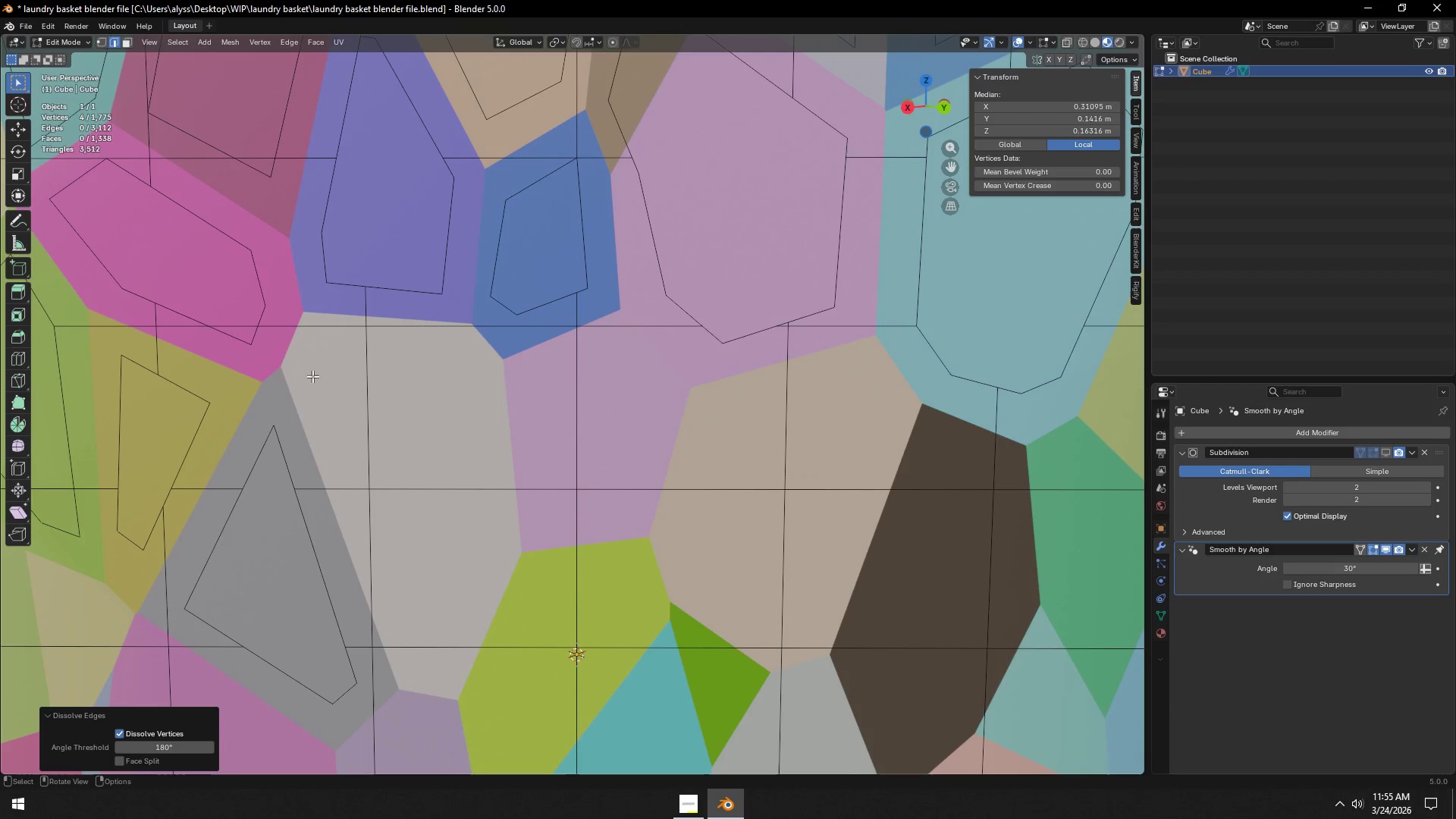 
key(K)
 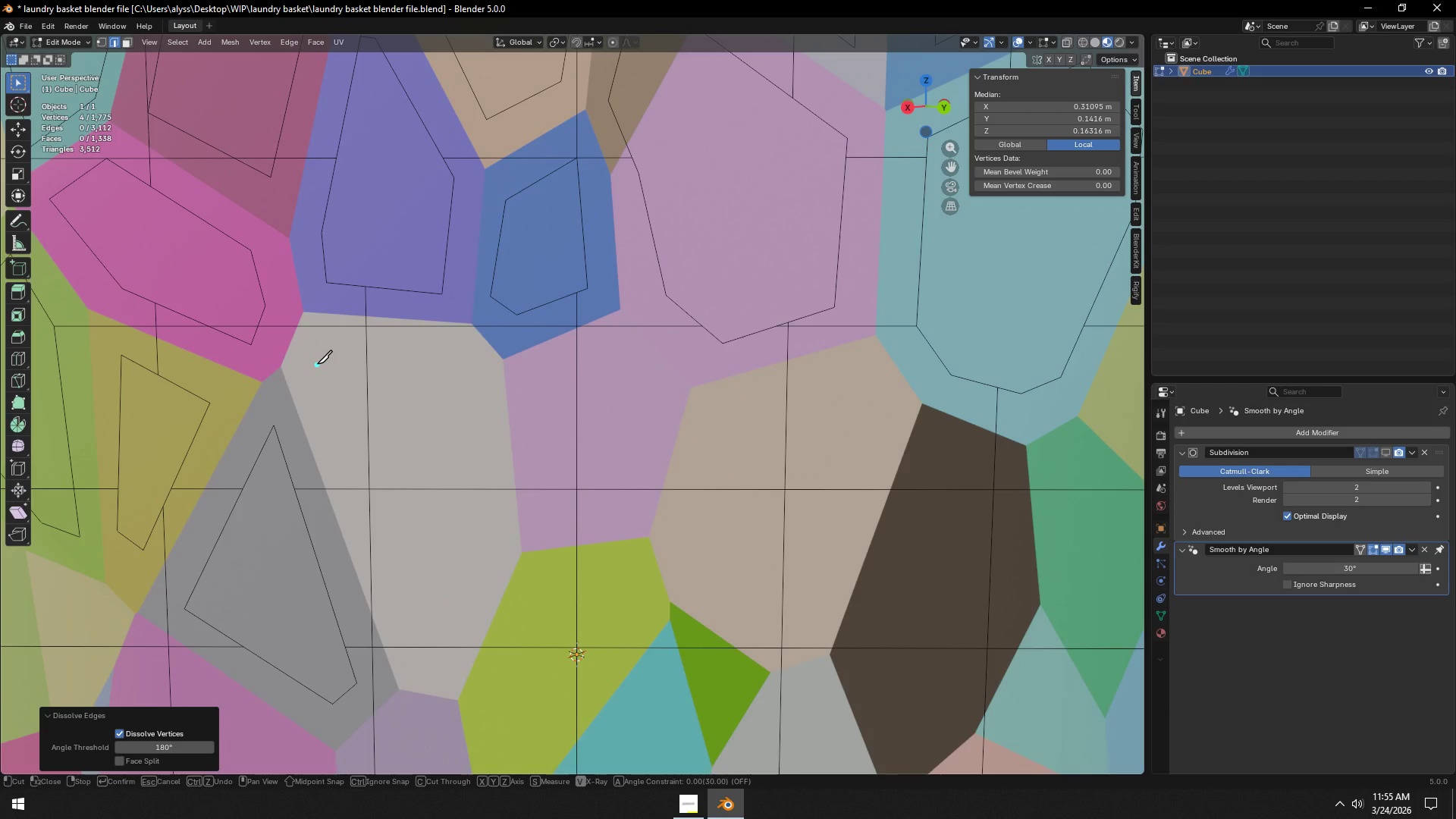 
left_click([317, 364])
 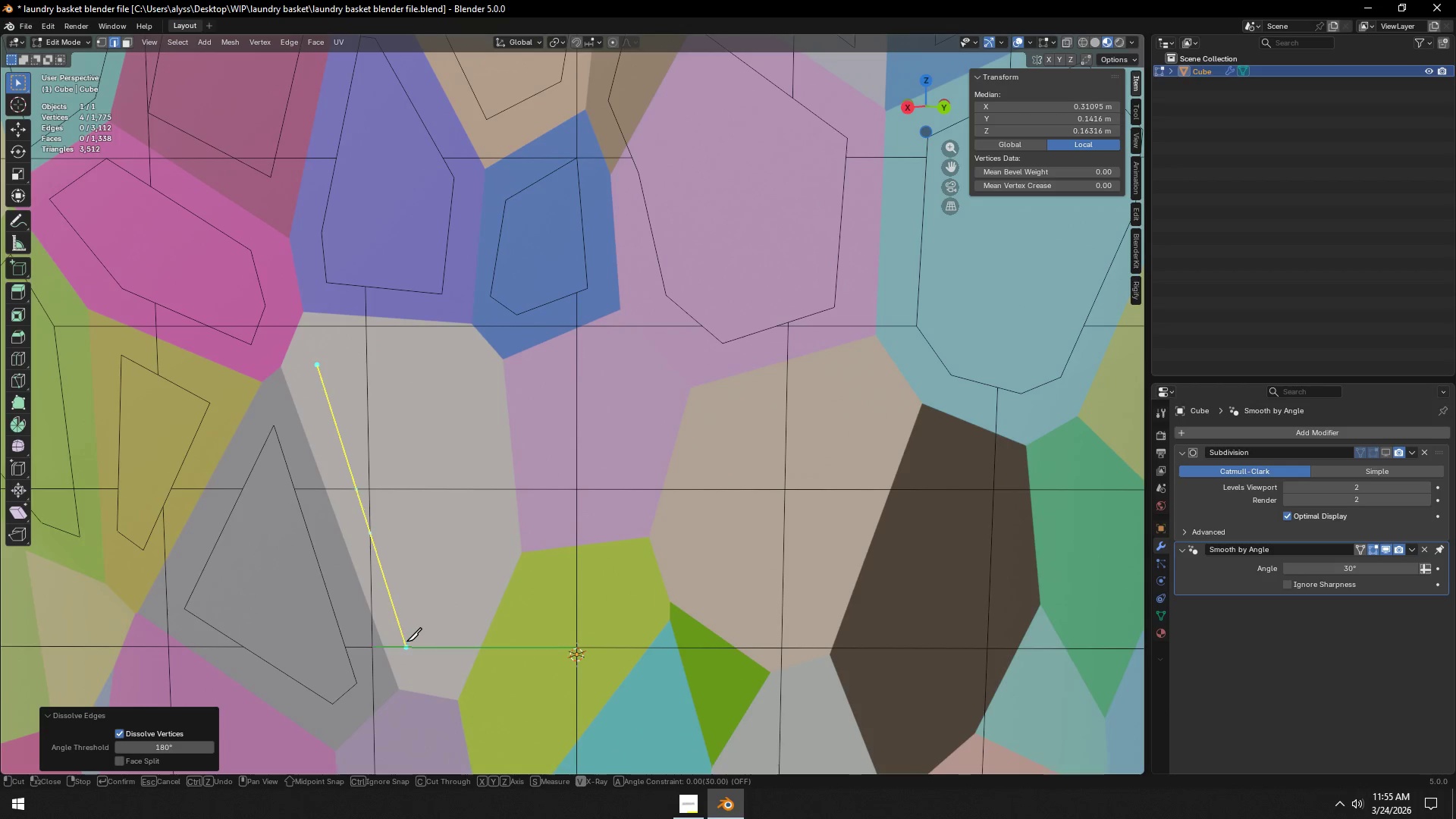 
left_click([406, 645])
 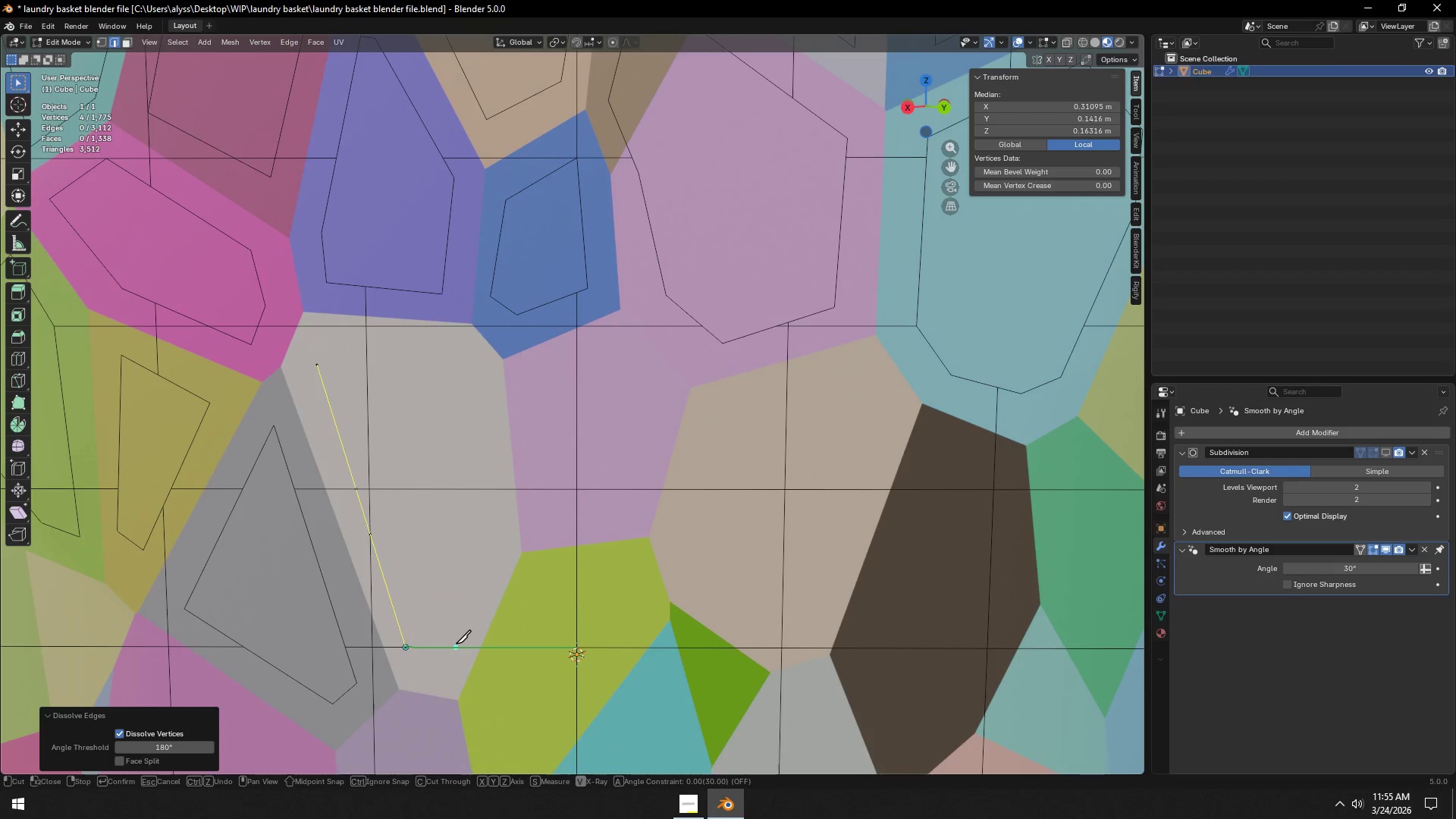 
left_click([456, 644])
 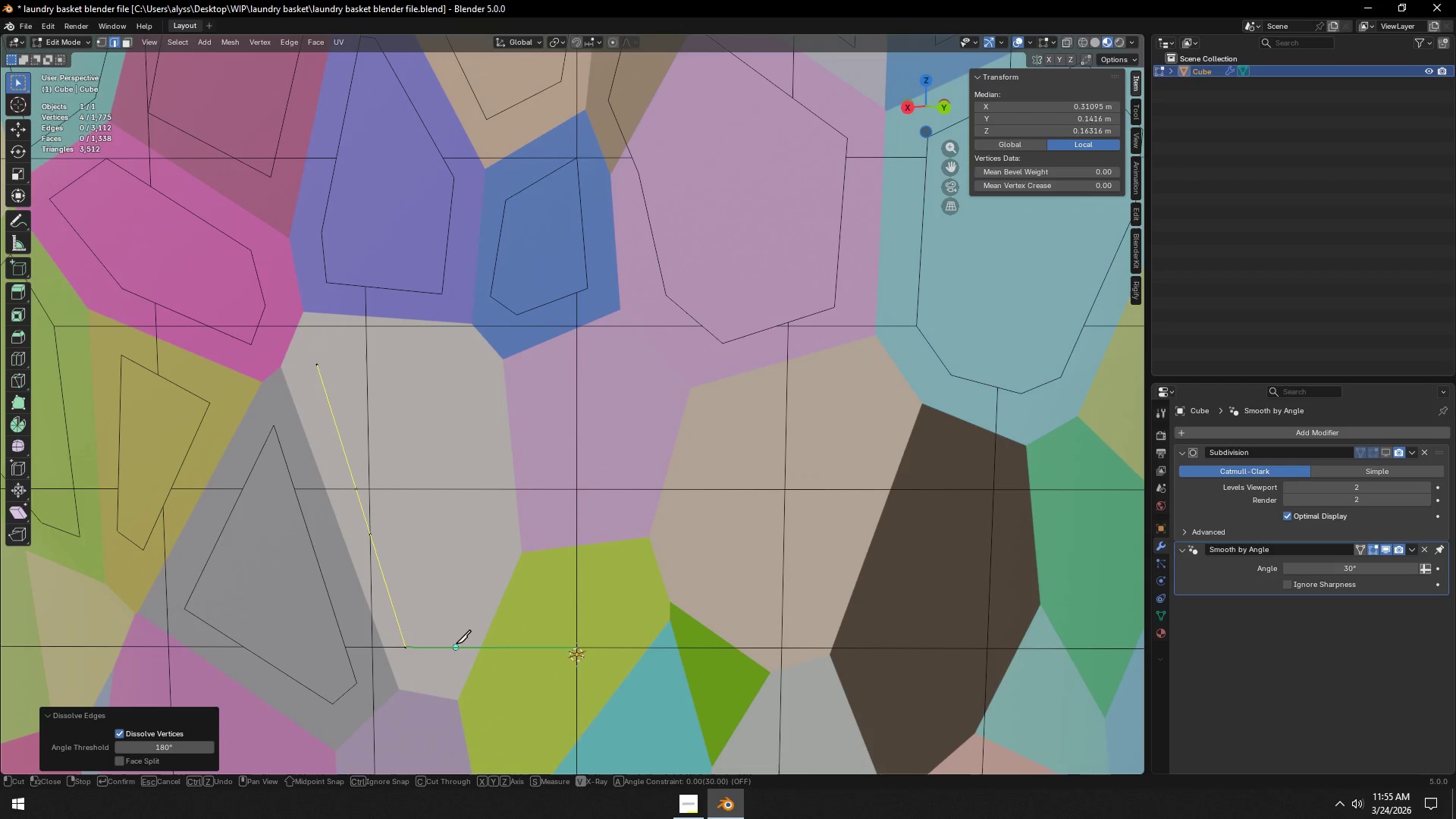 
left_click([456, 644])
 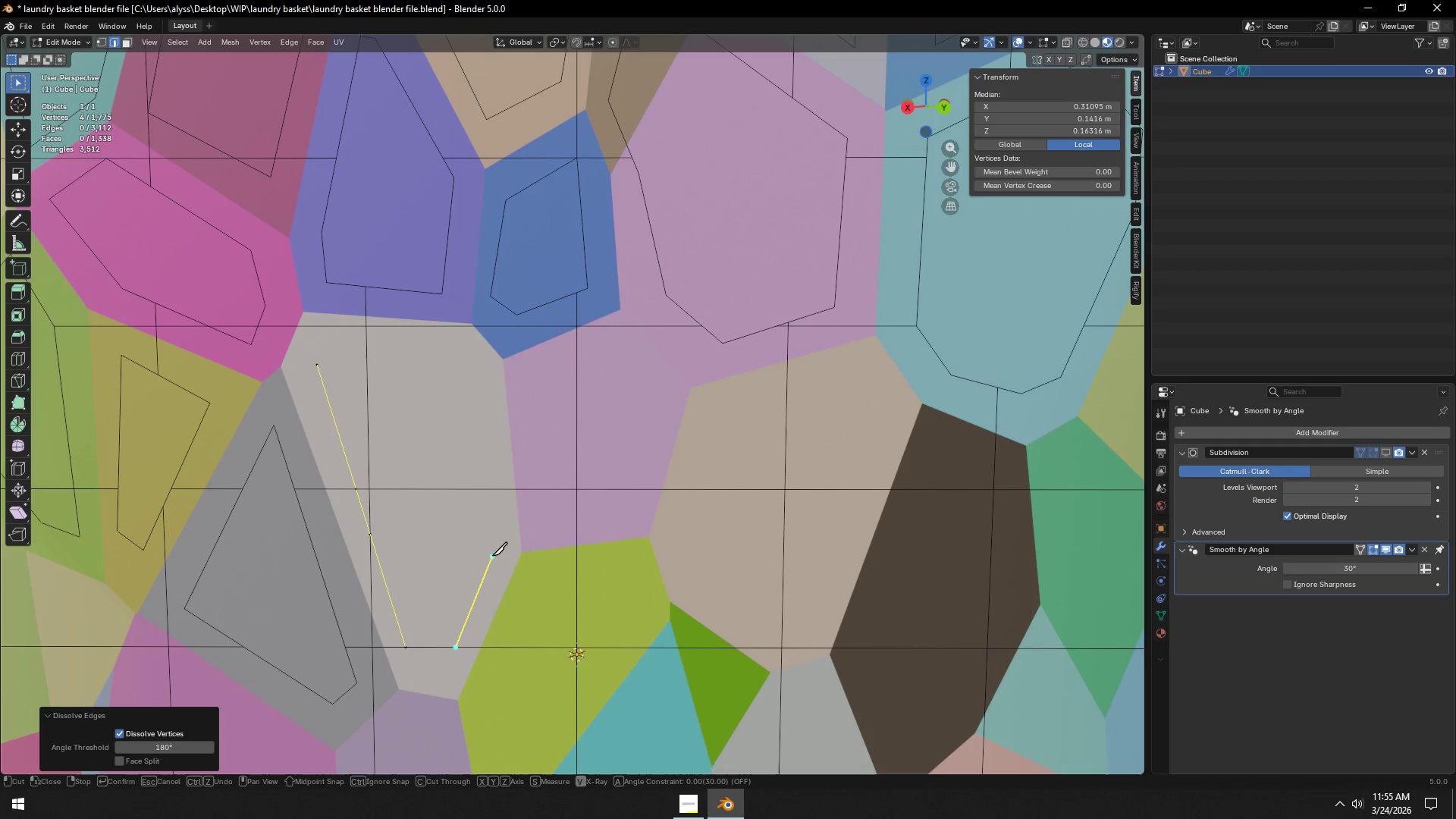 
left_click([491, 555])
 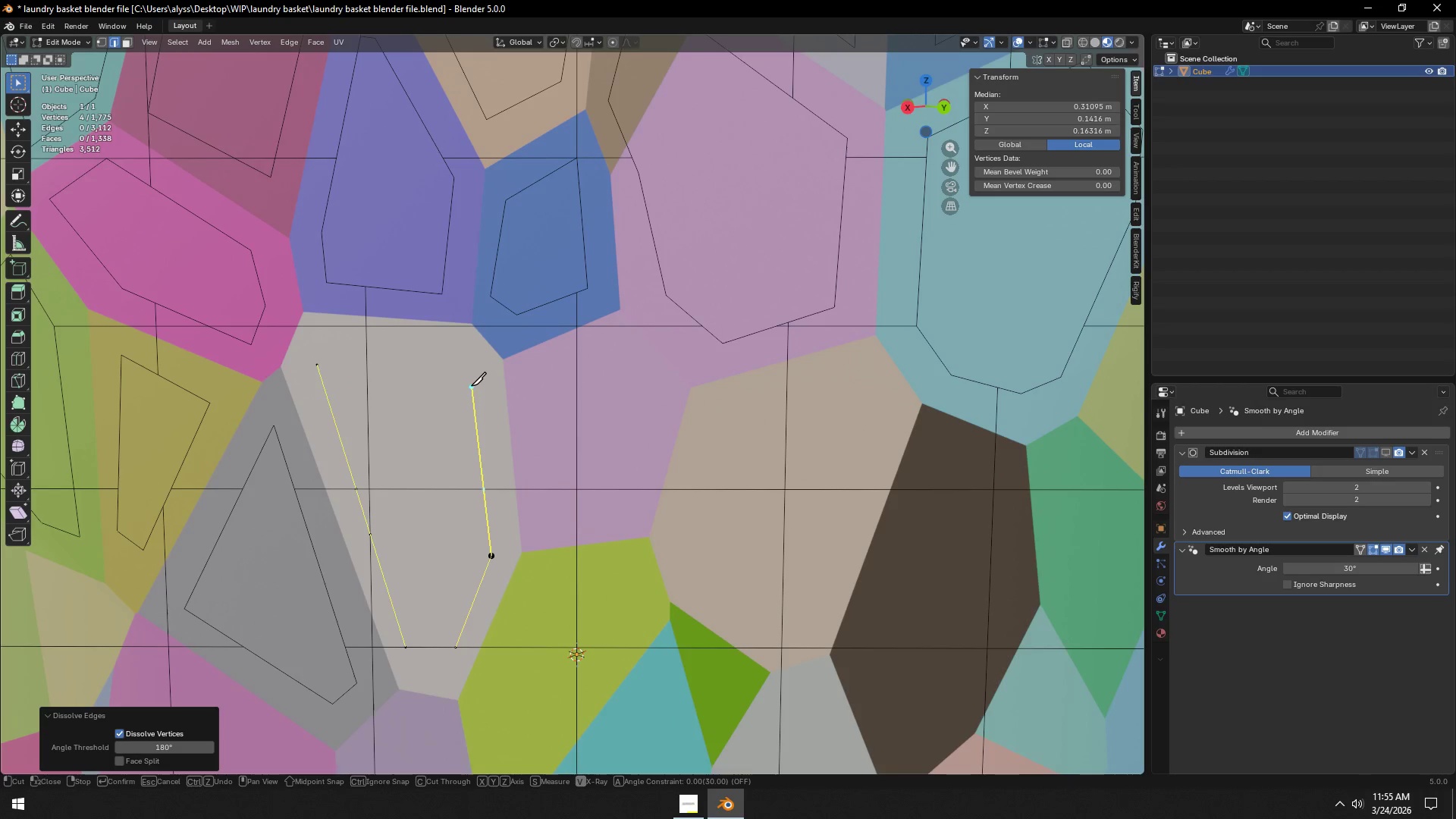 
left_click([470, 385])
 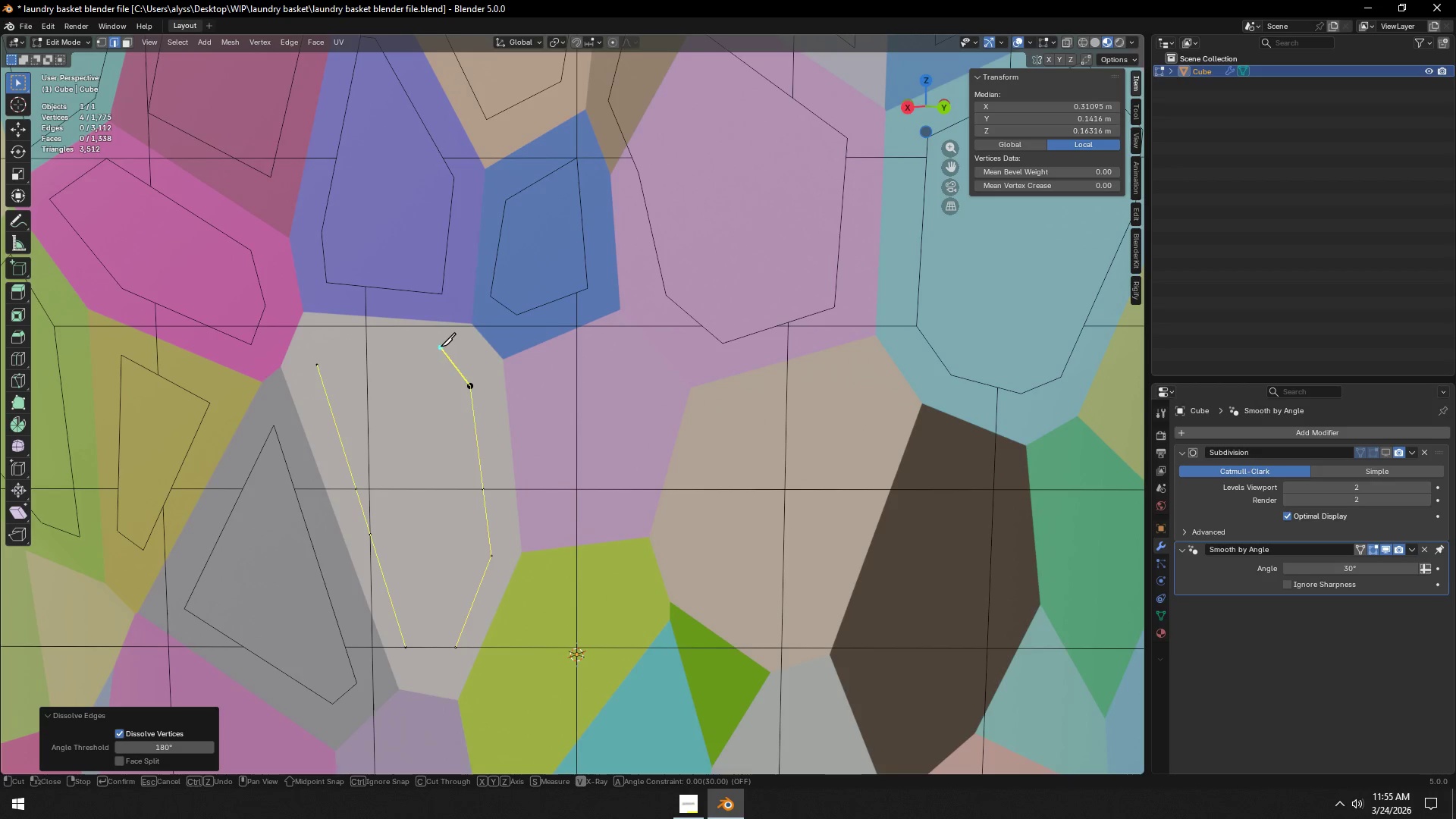 
left_click([439, 344])
 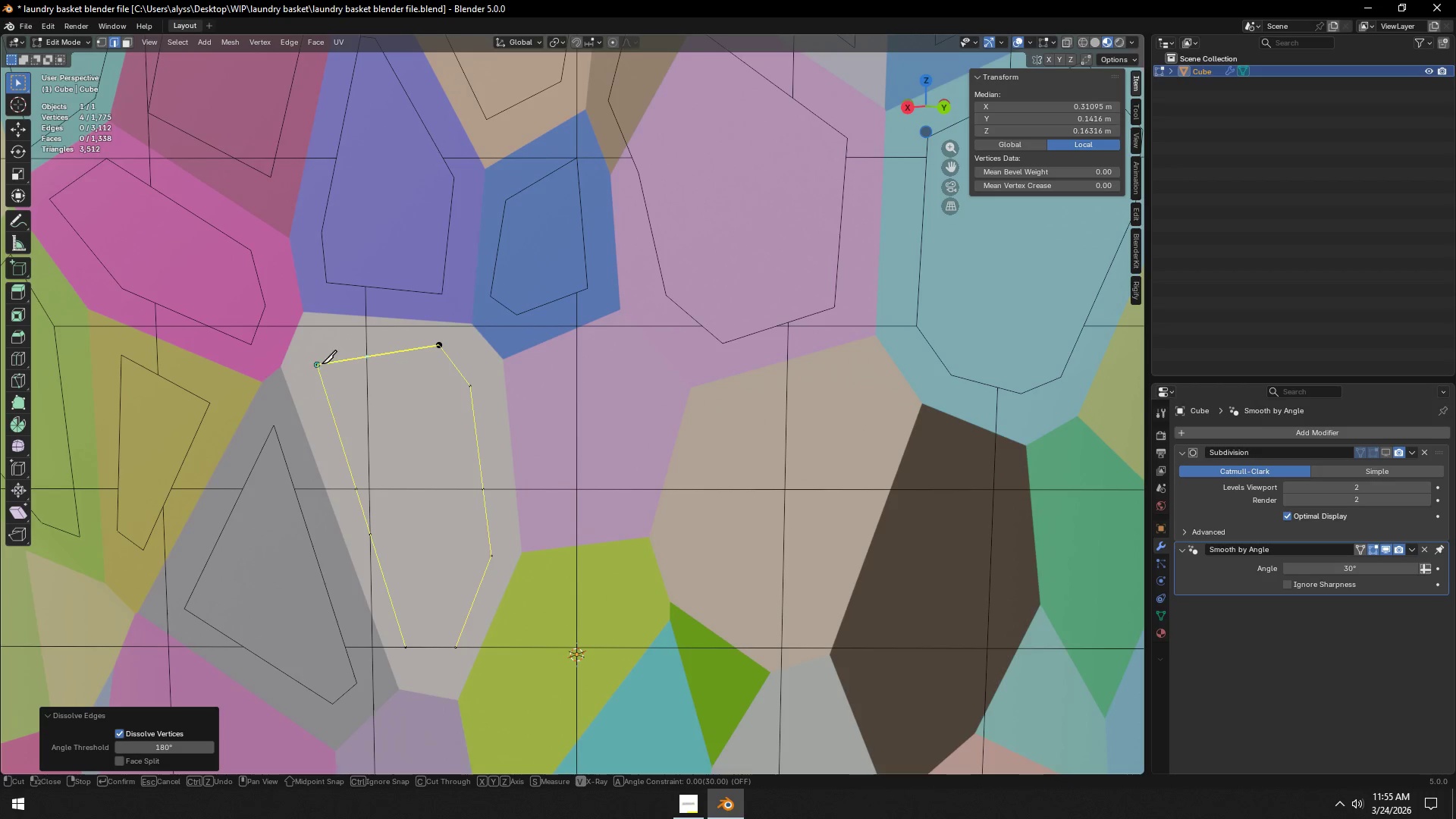 
left_click([317, 364])
 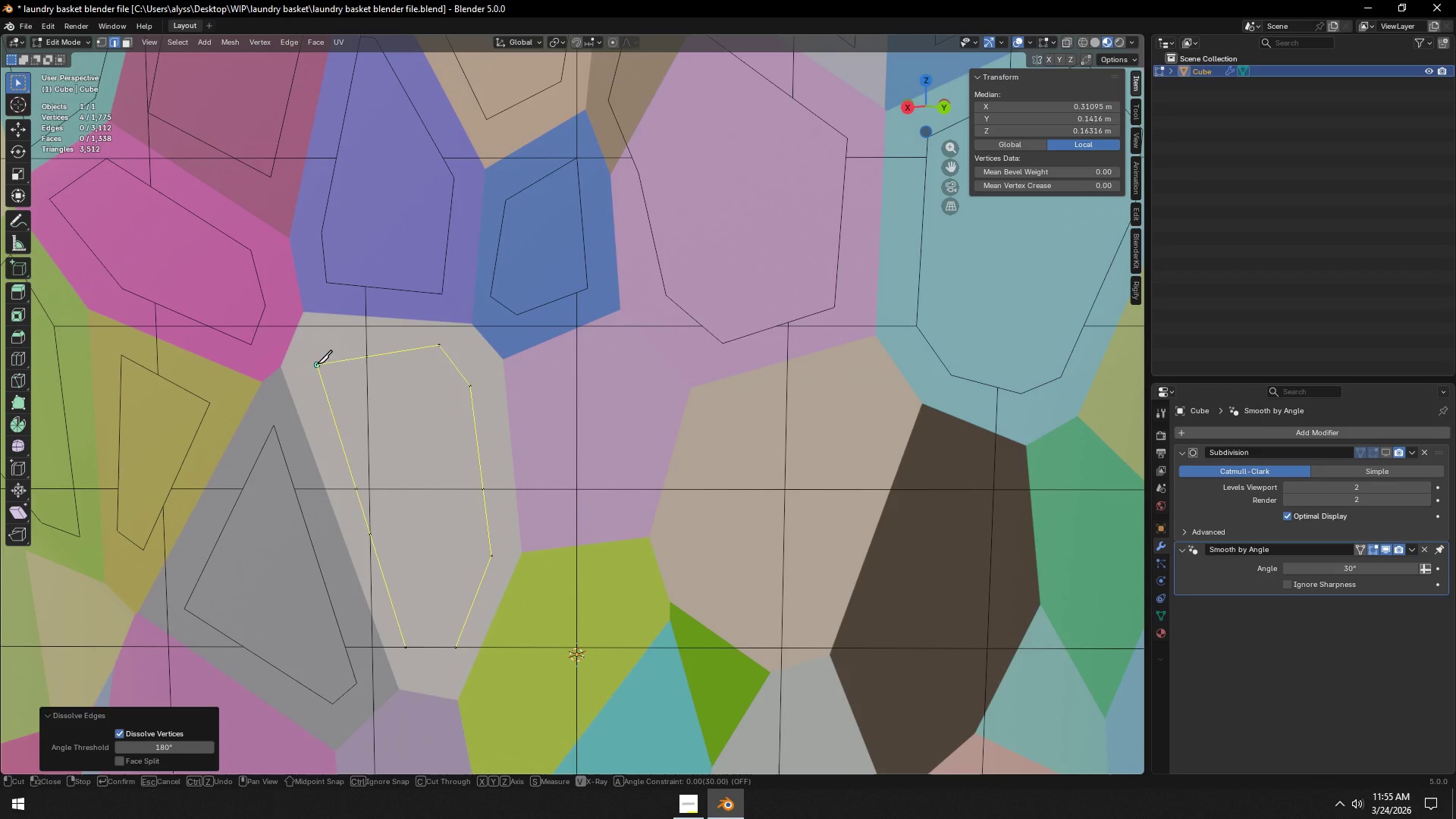 
key(Space)
 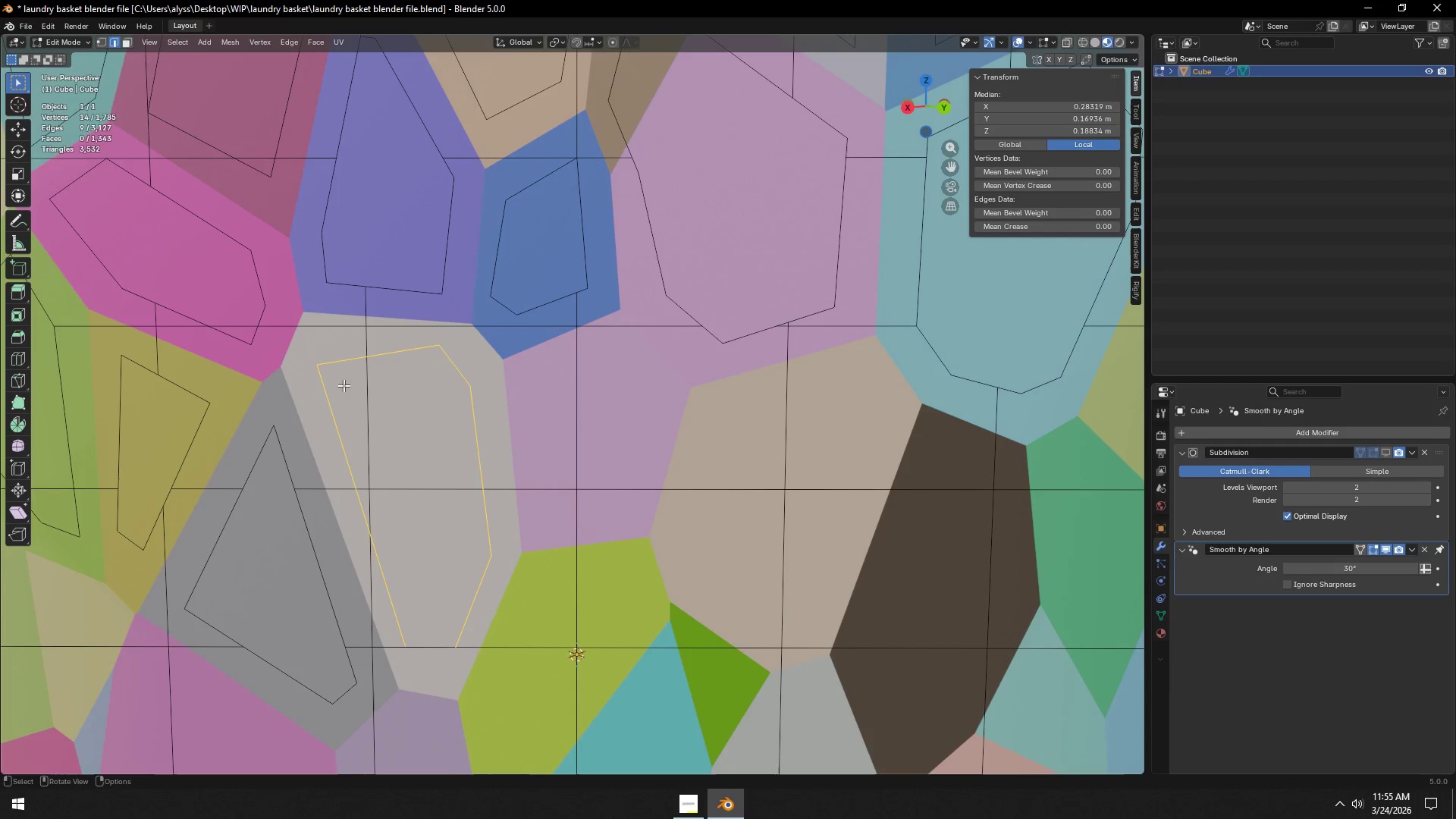 
key(2)
 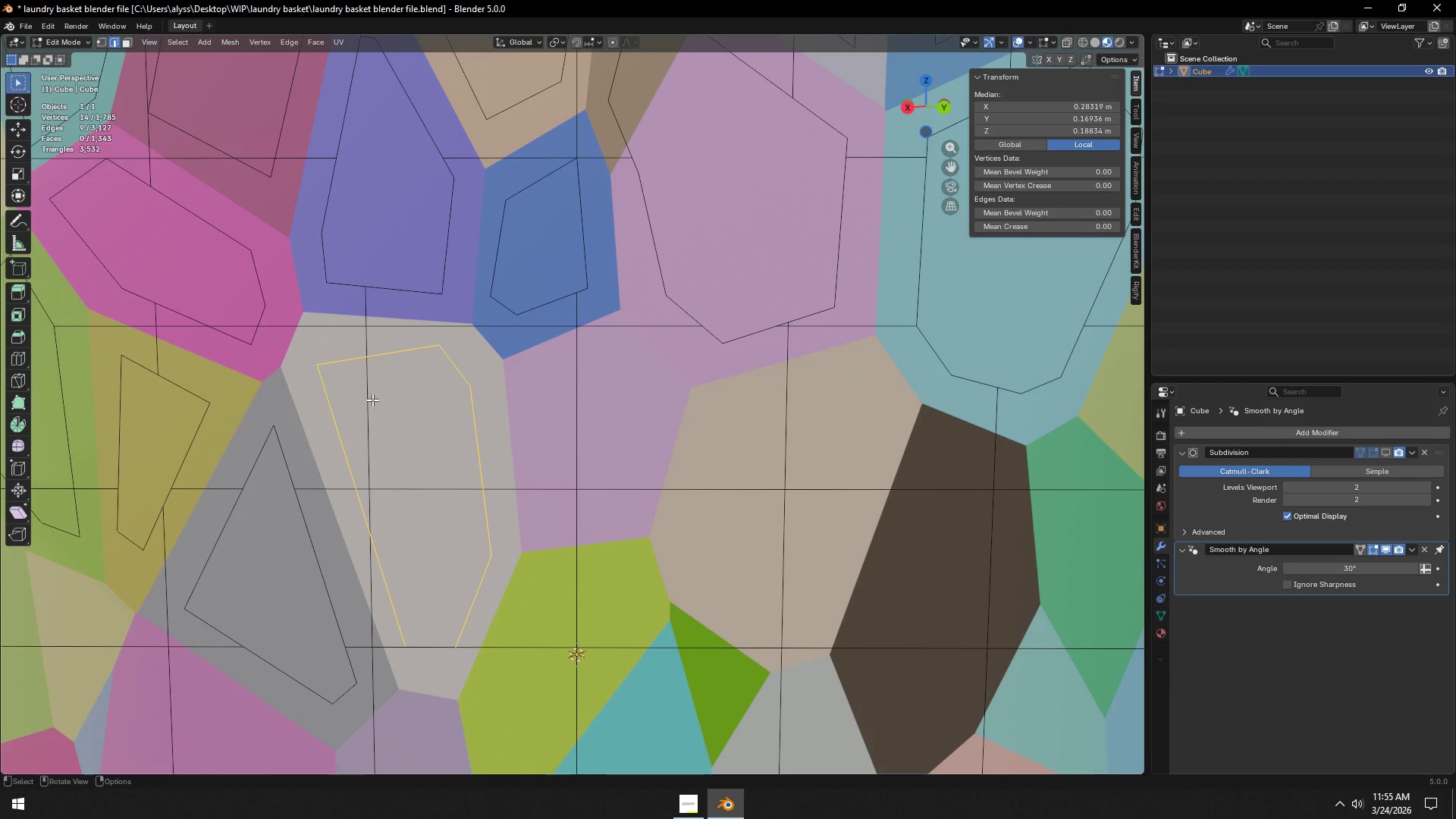 
left_click([372, 400])
 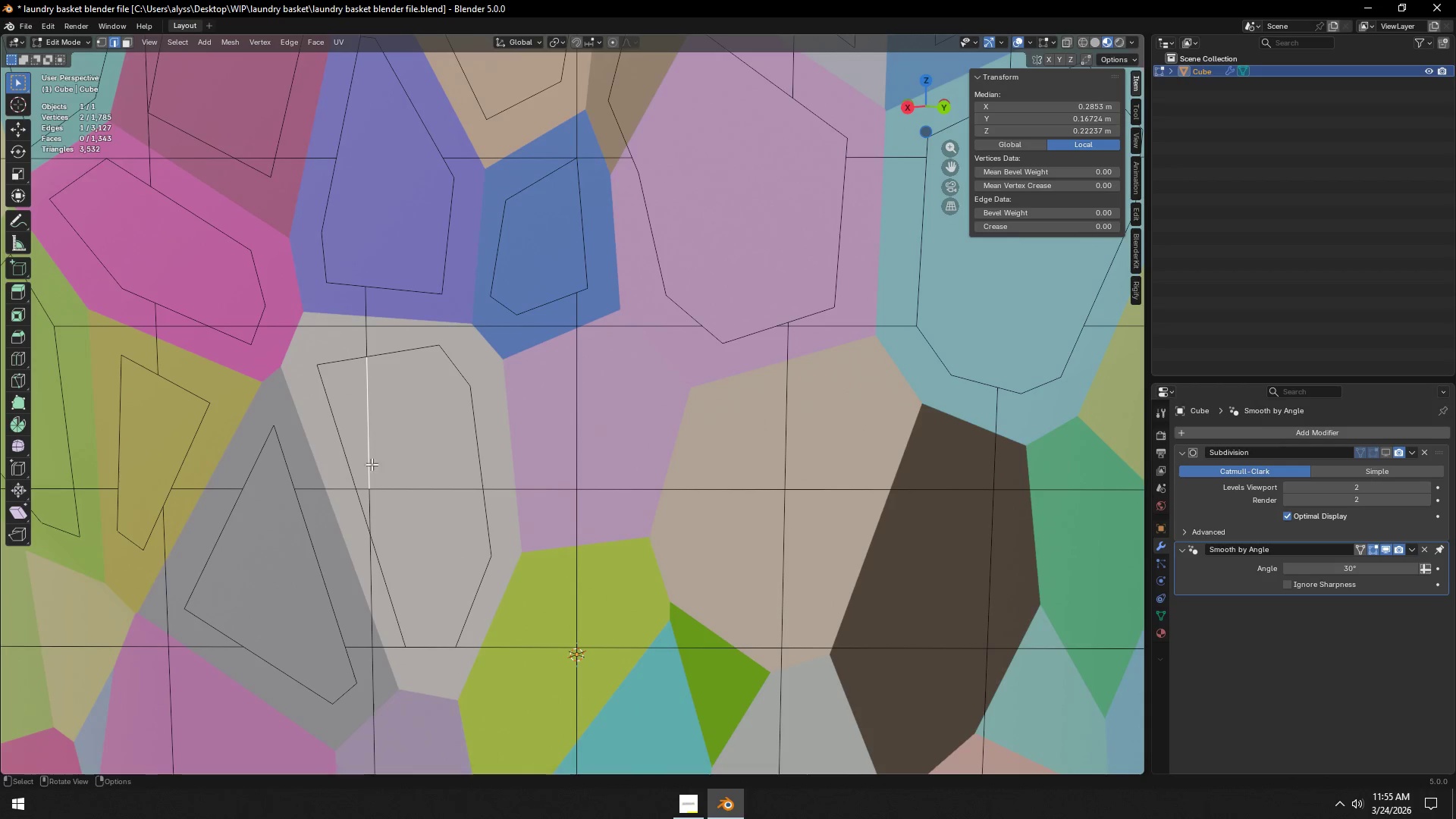 
hold_key(key=ShiftLeft, duration=1.51)
left_click([361, 494])
 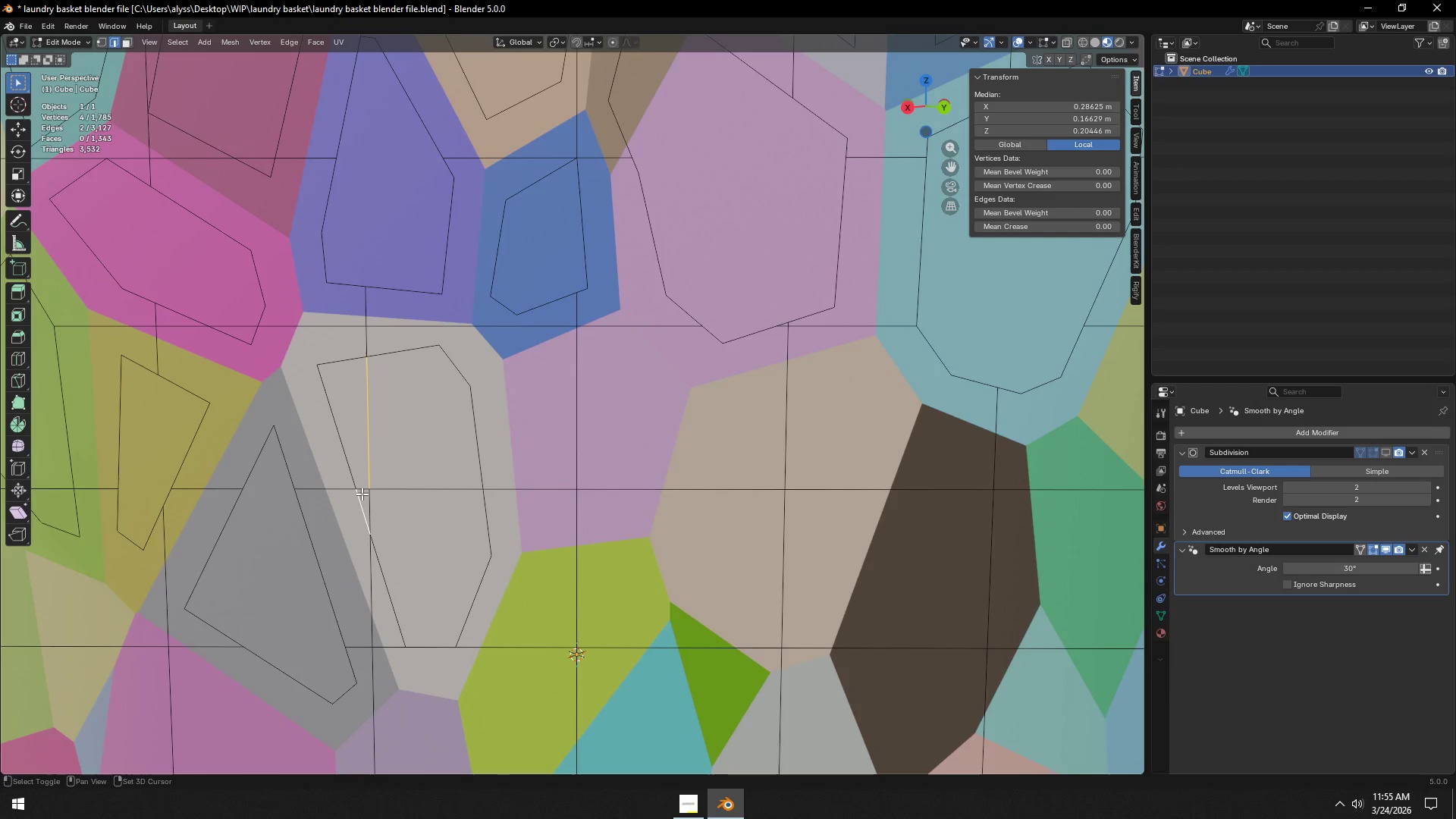 
left_click([362, 494])
 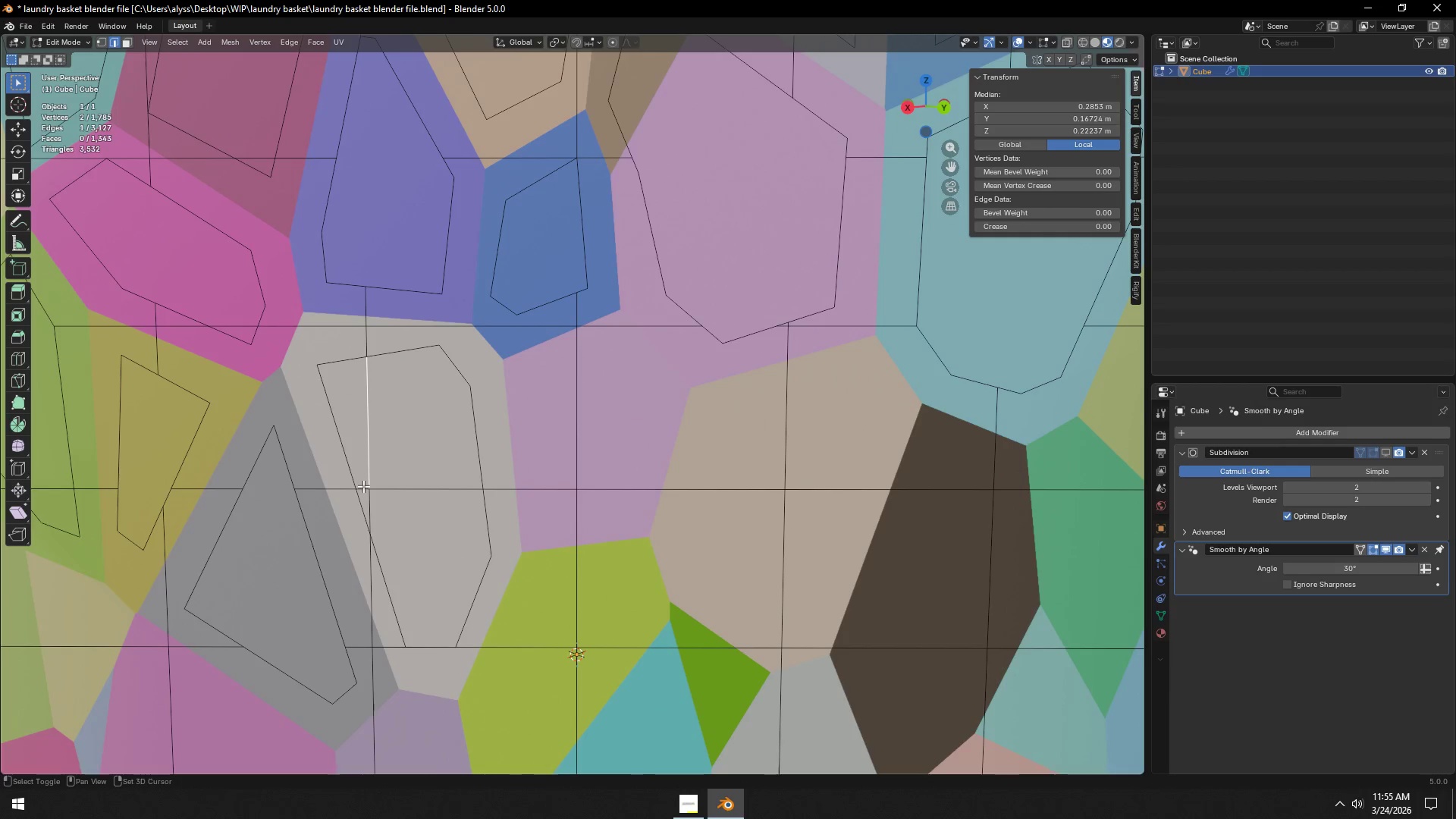 
double_click([363, 486])
 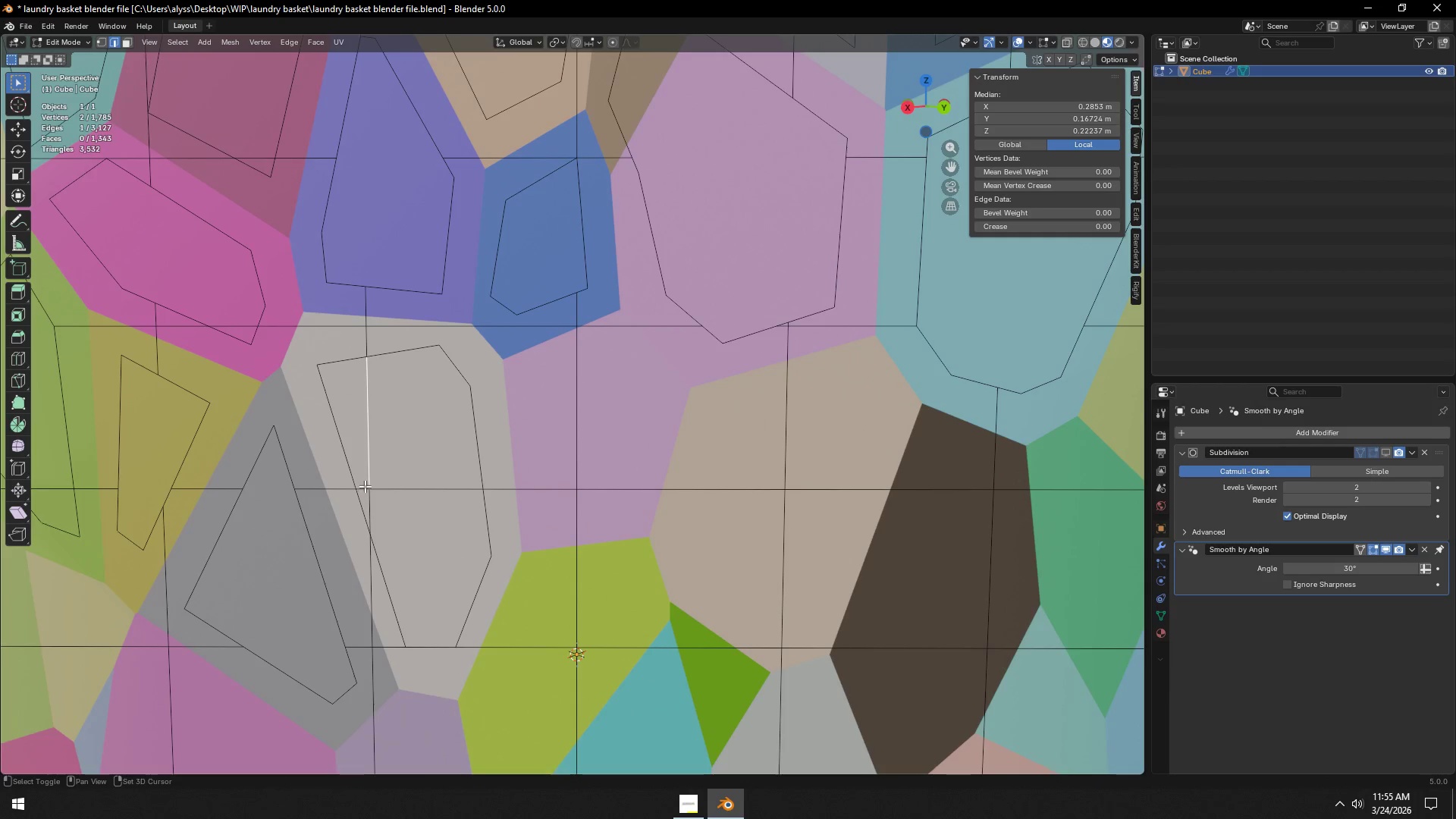 
hold_key(key=ShiftLeft, duration=1.16)
left_click([388, 488])
 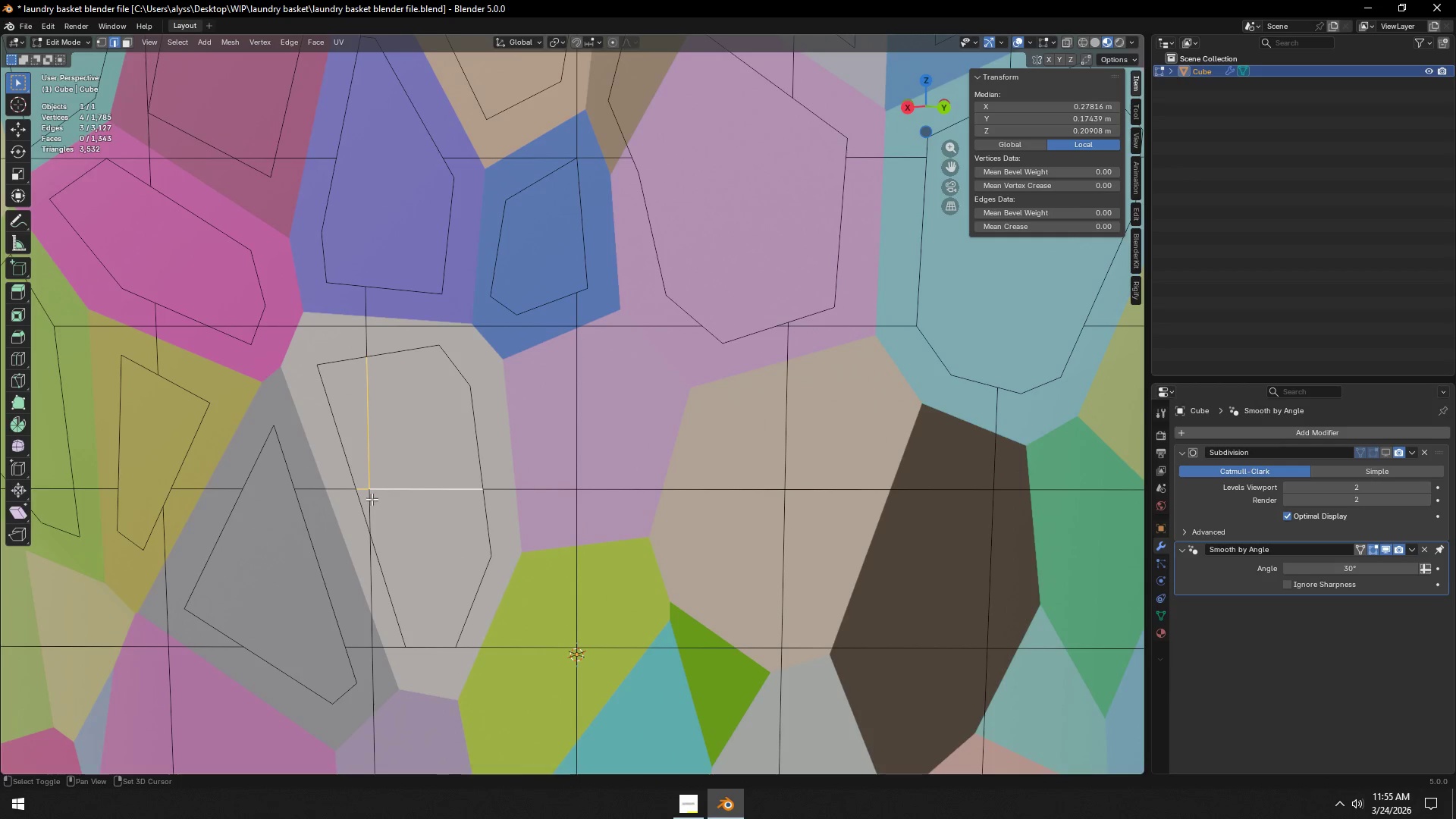 
double_click([372, 499])
 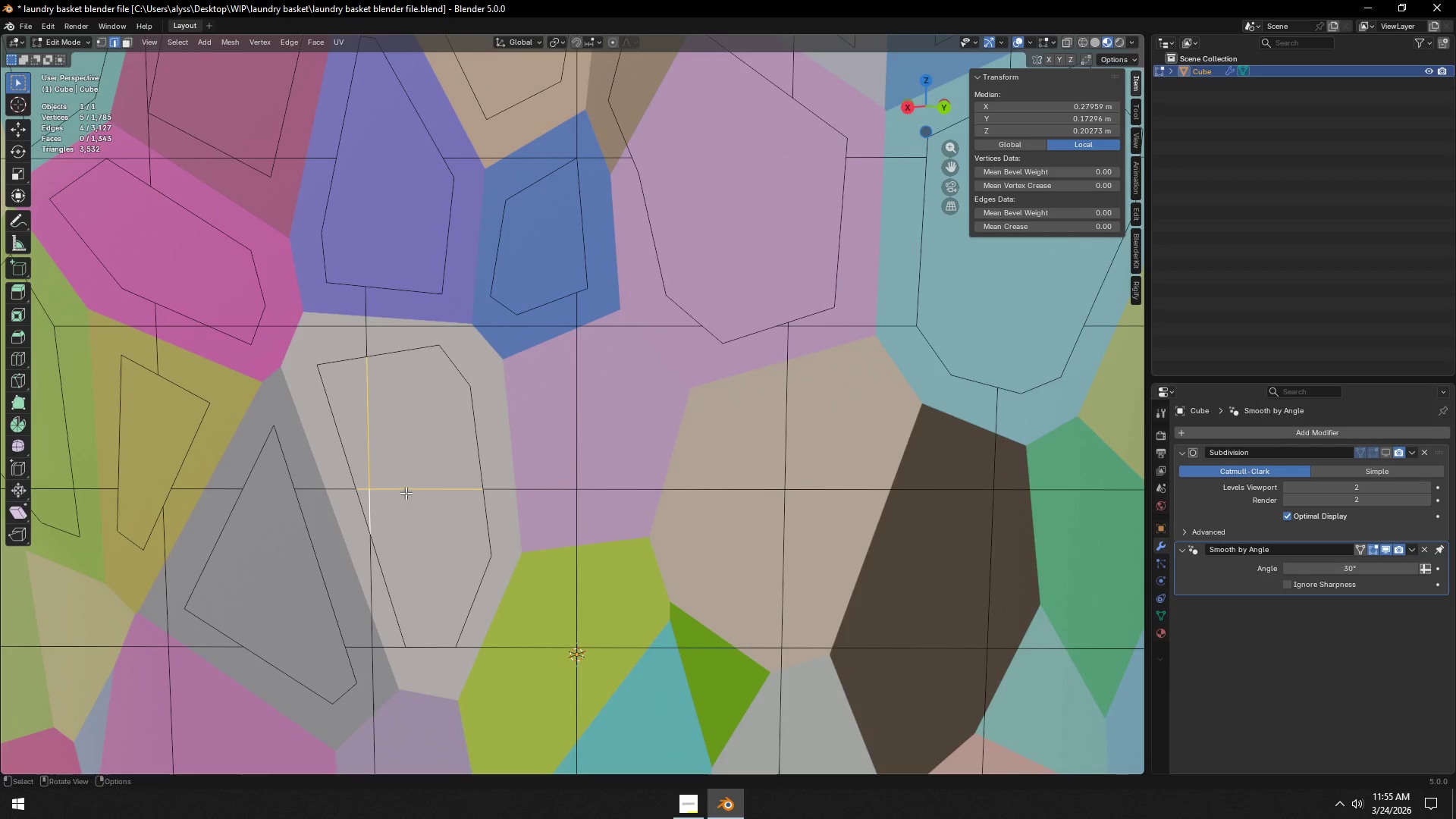 
key(X)
 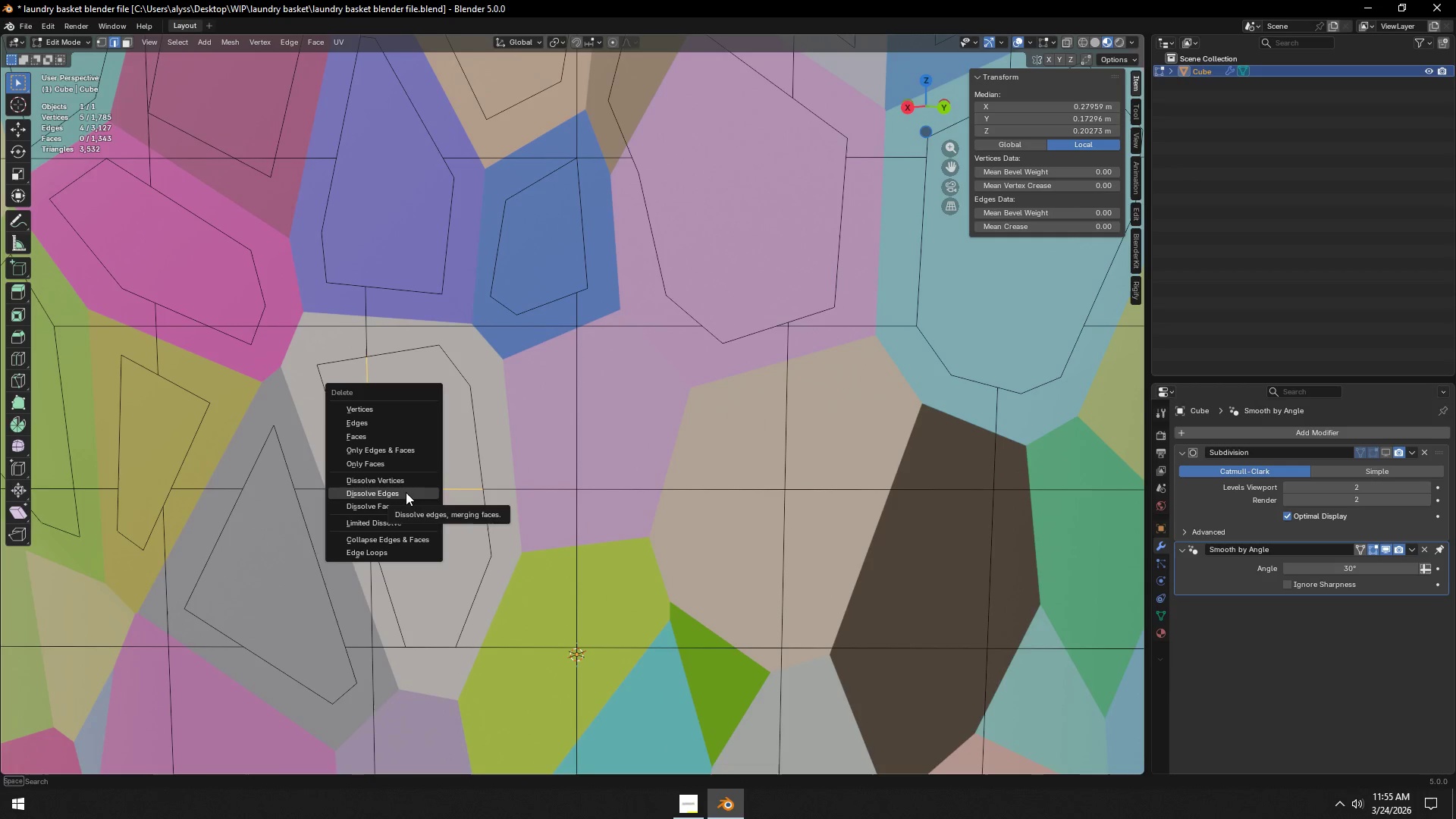 
left_click([406, 492])
 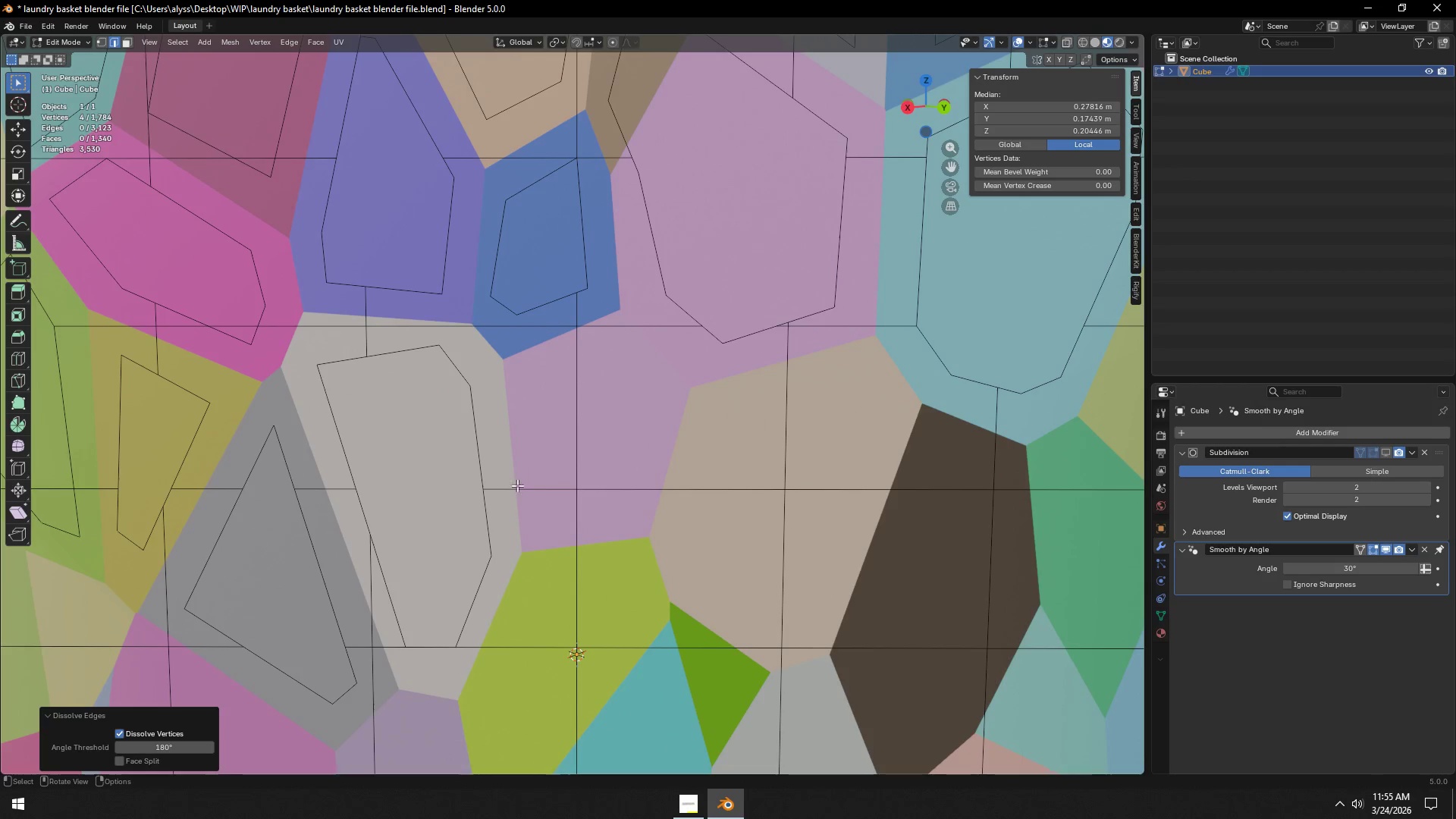 
hold_key(key=ShiftLeft, duration=1.11)
 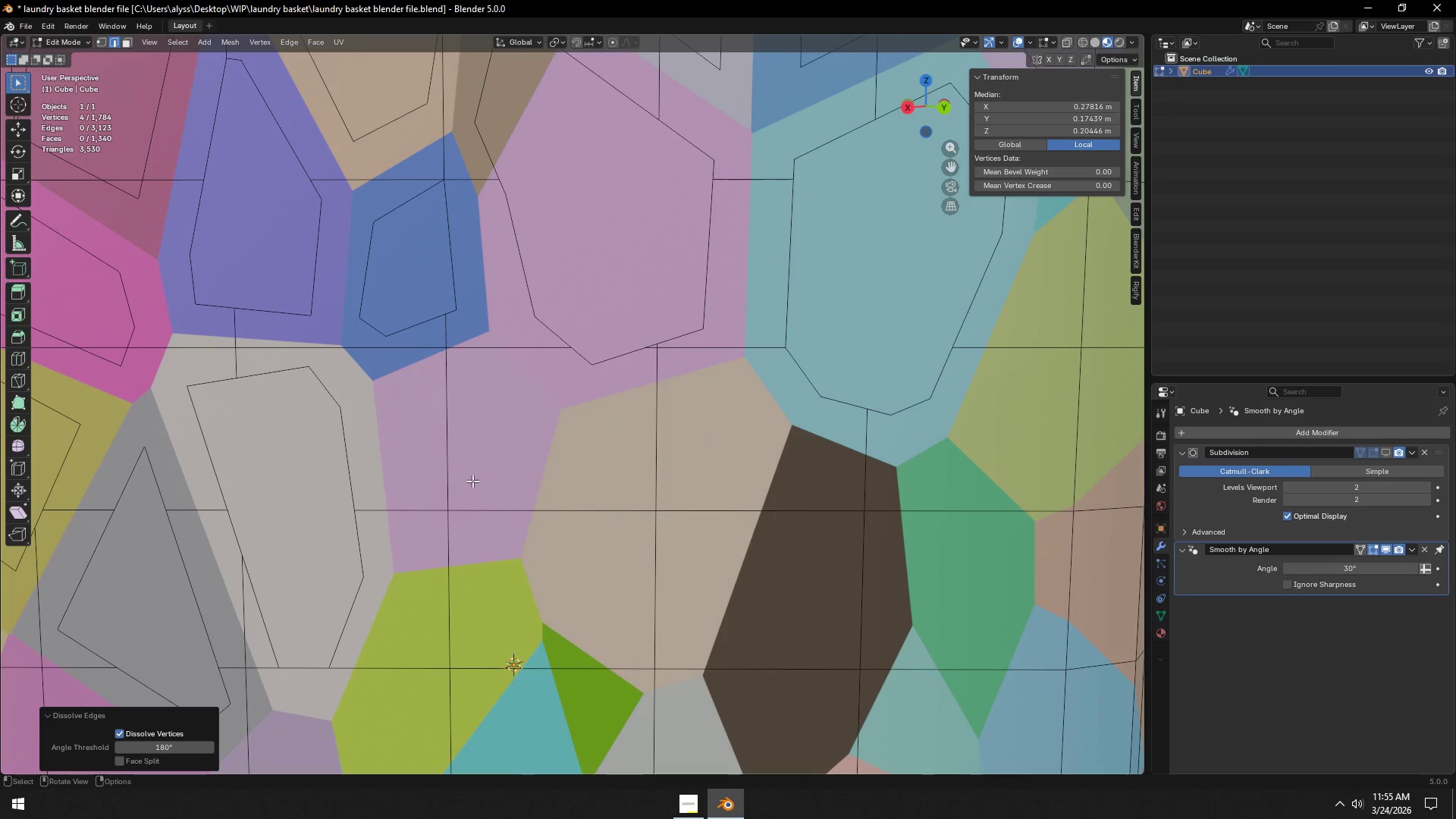 
key(K)
 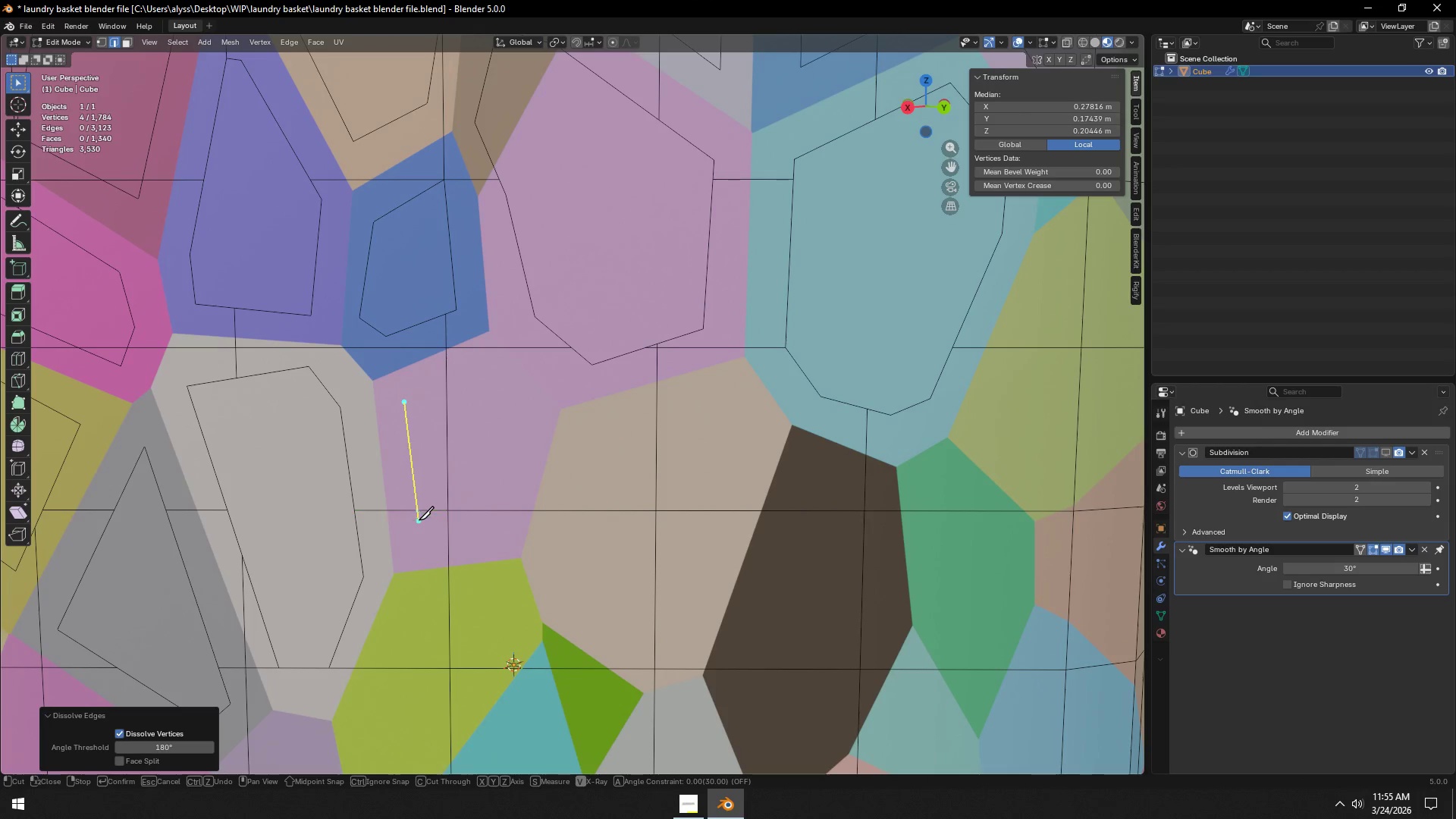 
left_click([419, 527])
 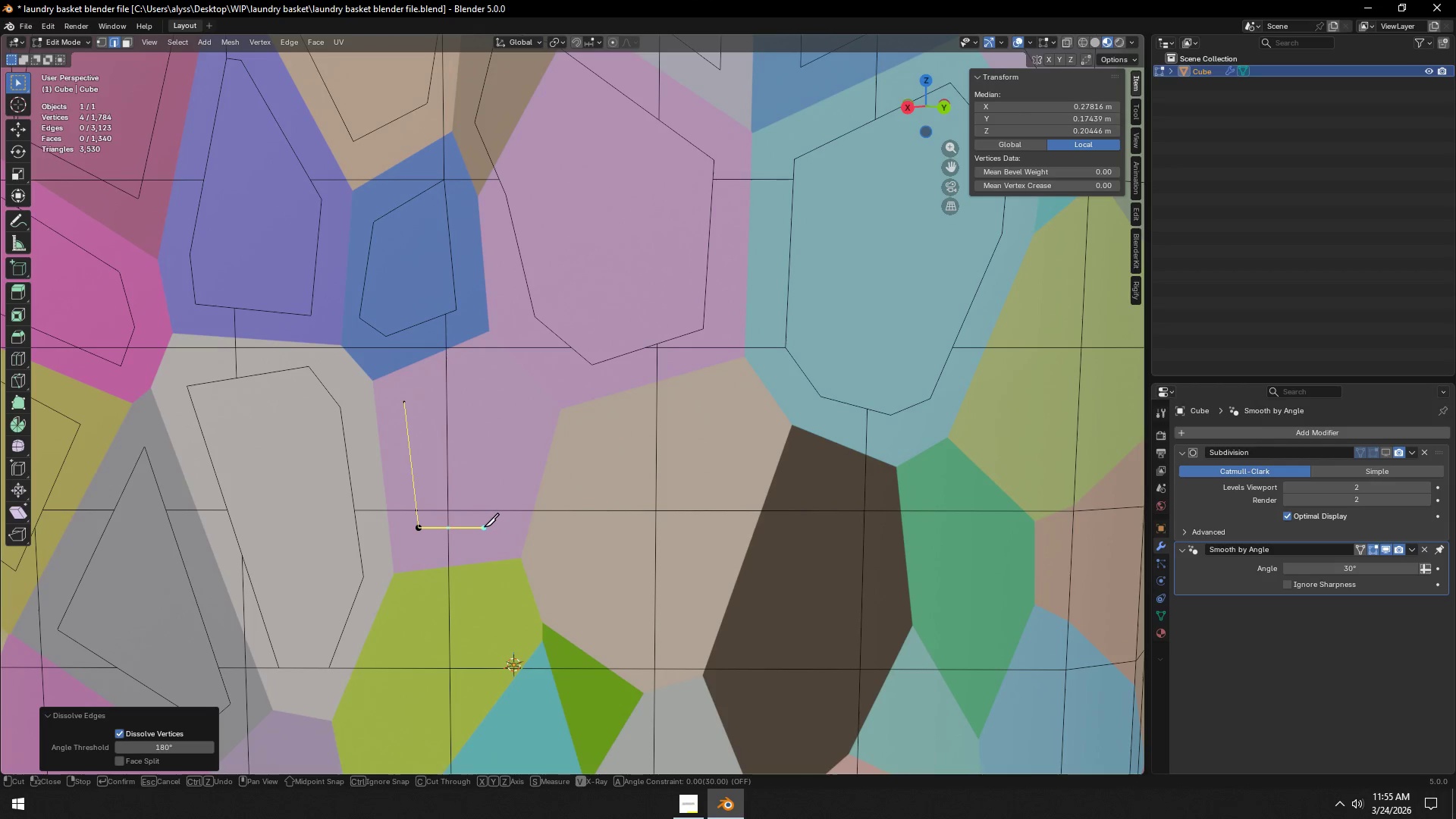 
left_click([484, 527])
 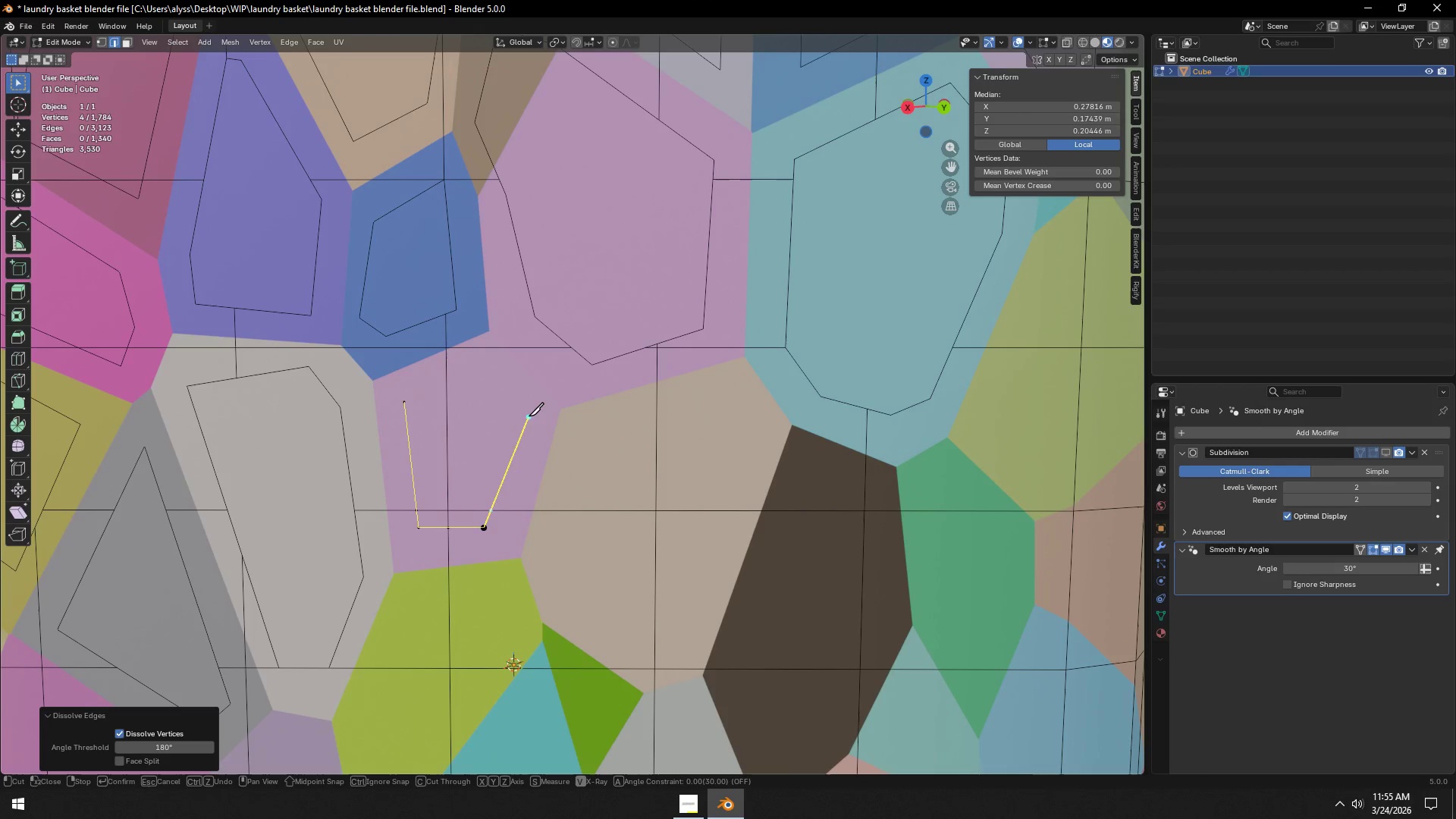 
left_click([529, 416])
 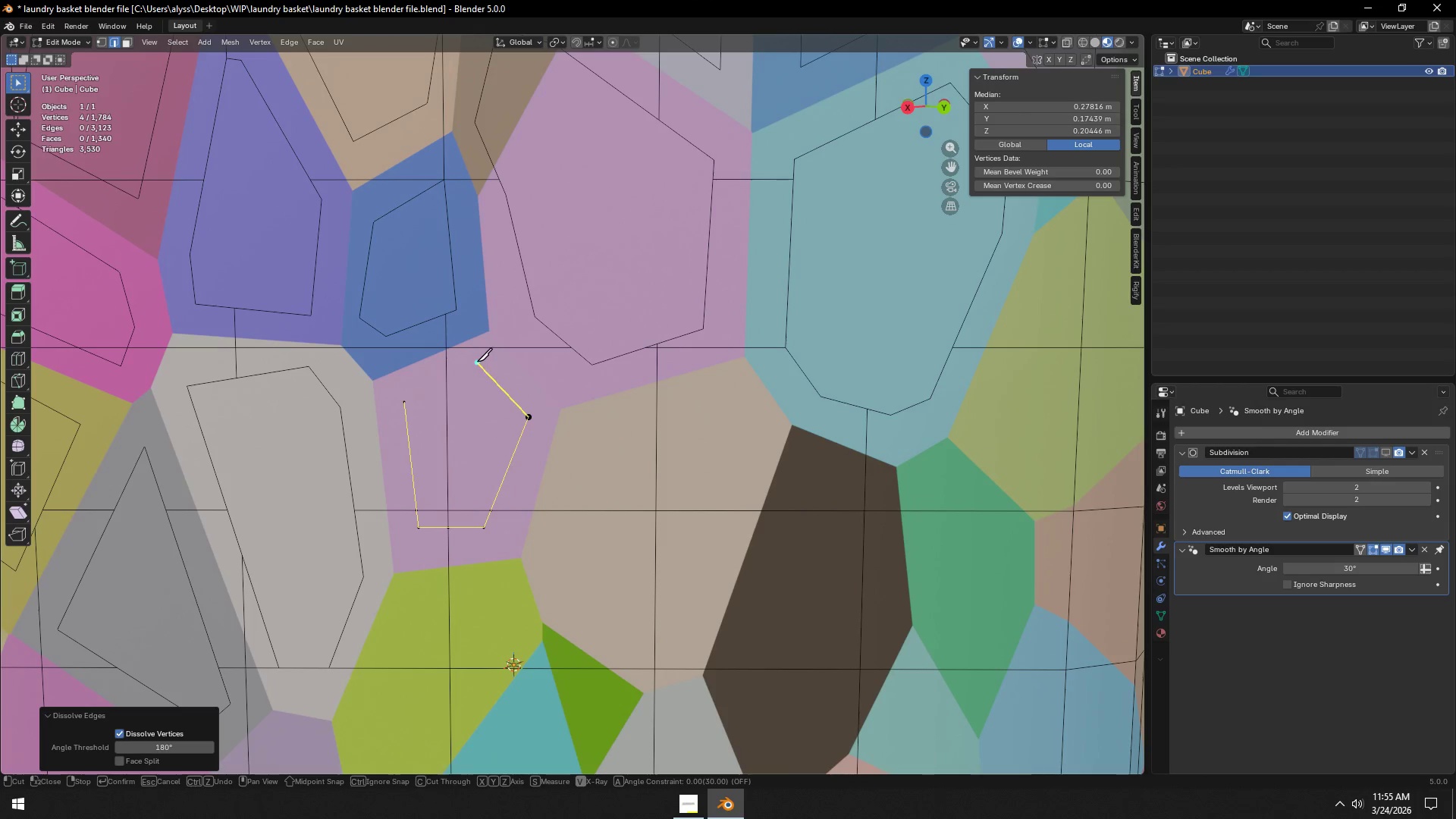 
left_click([477, 362])
 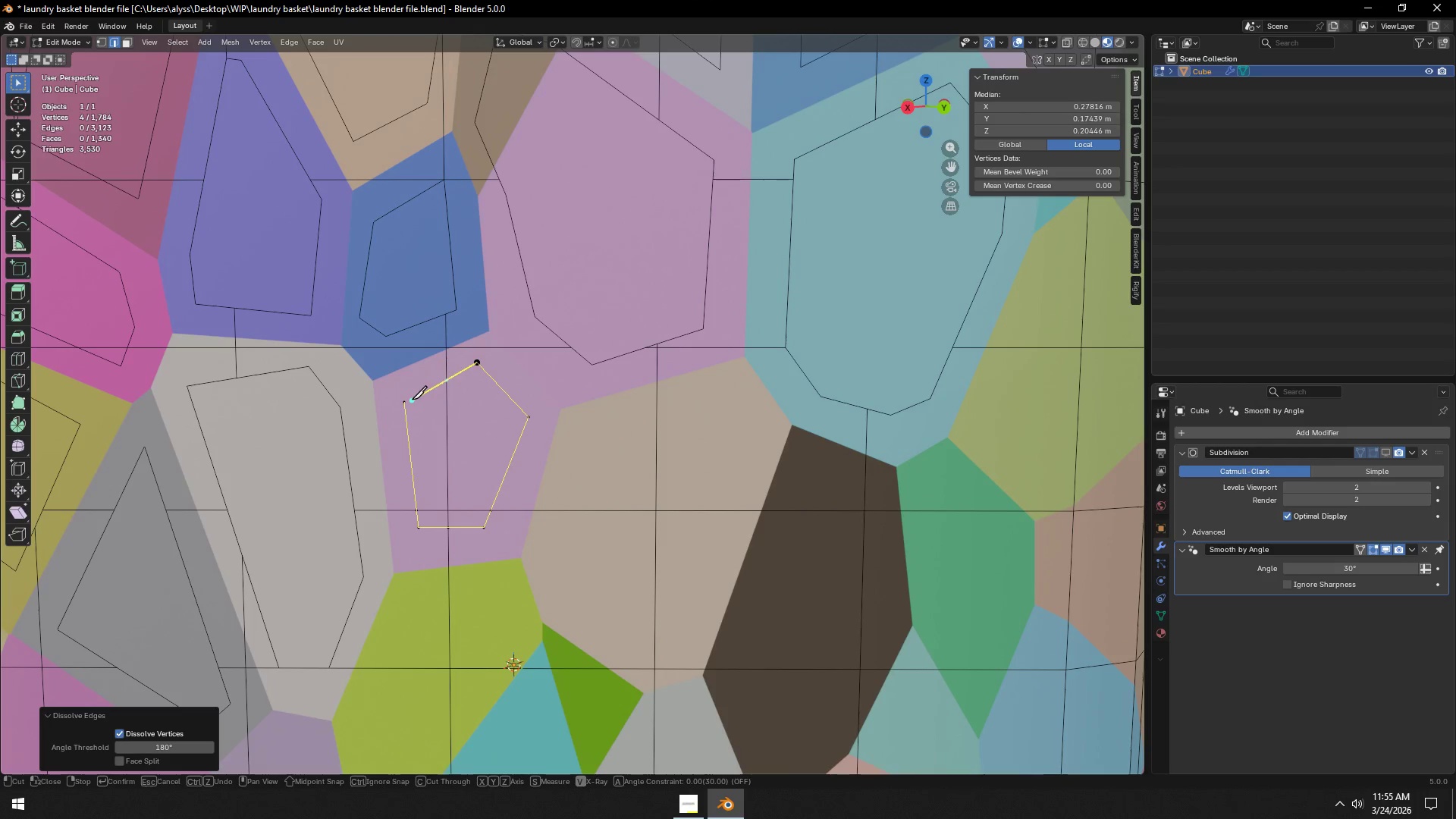 
left_click([409, 400])
 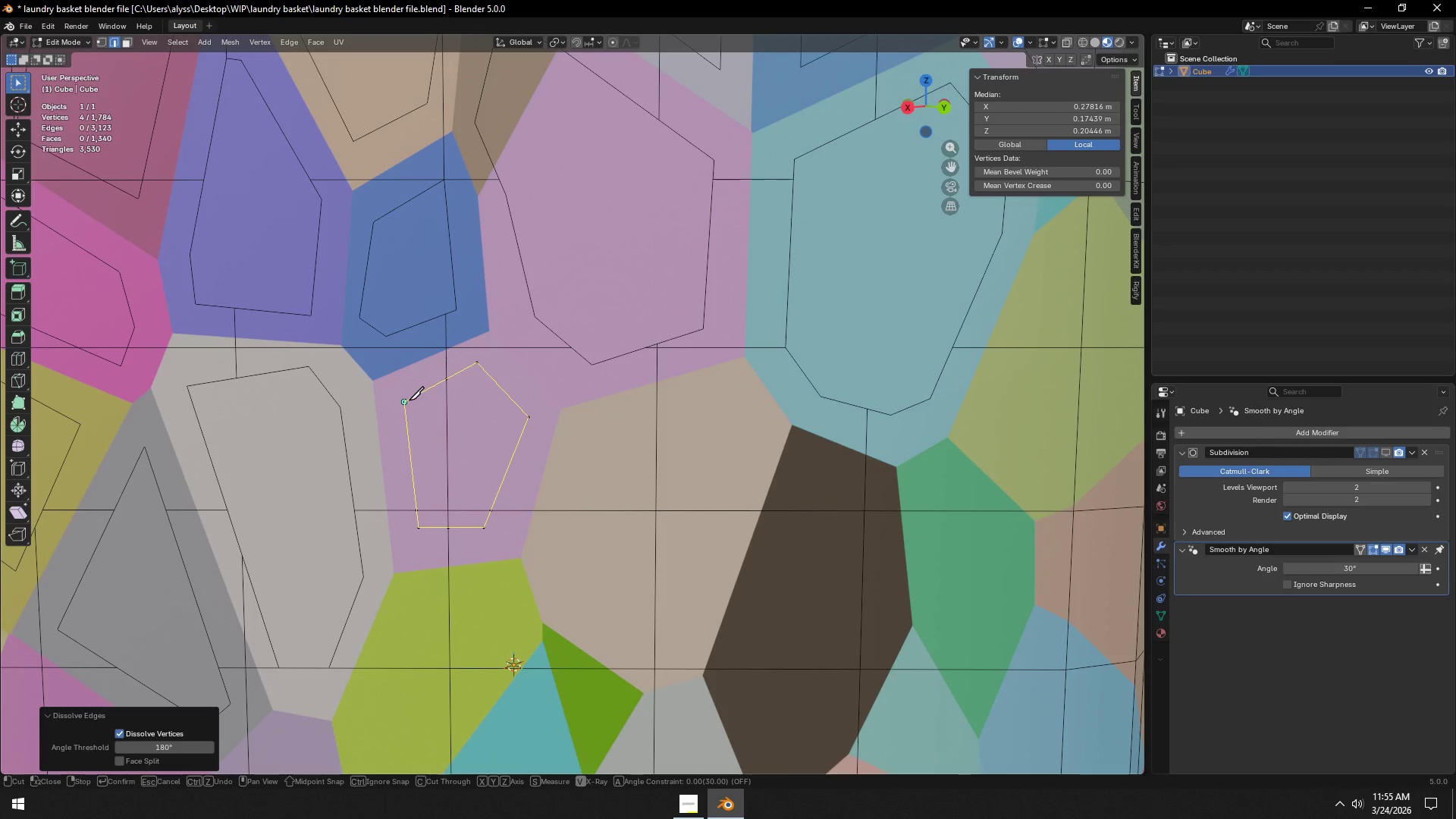 
key(Space)
 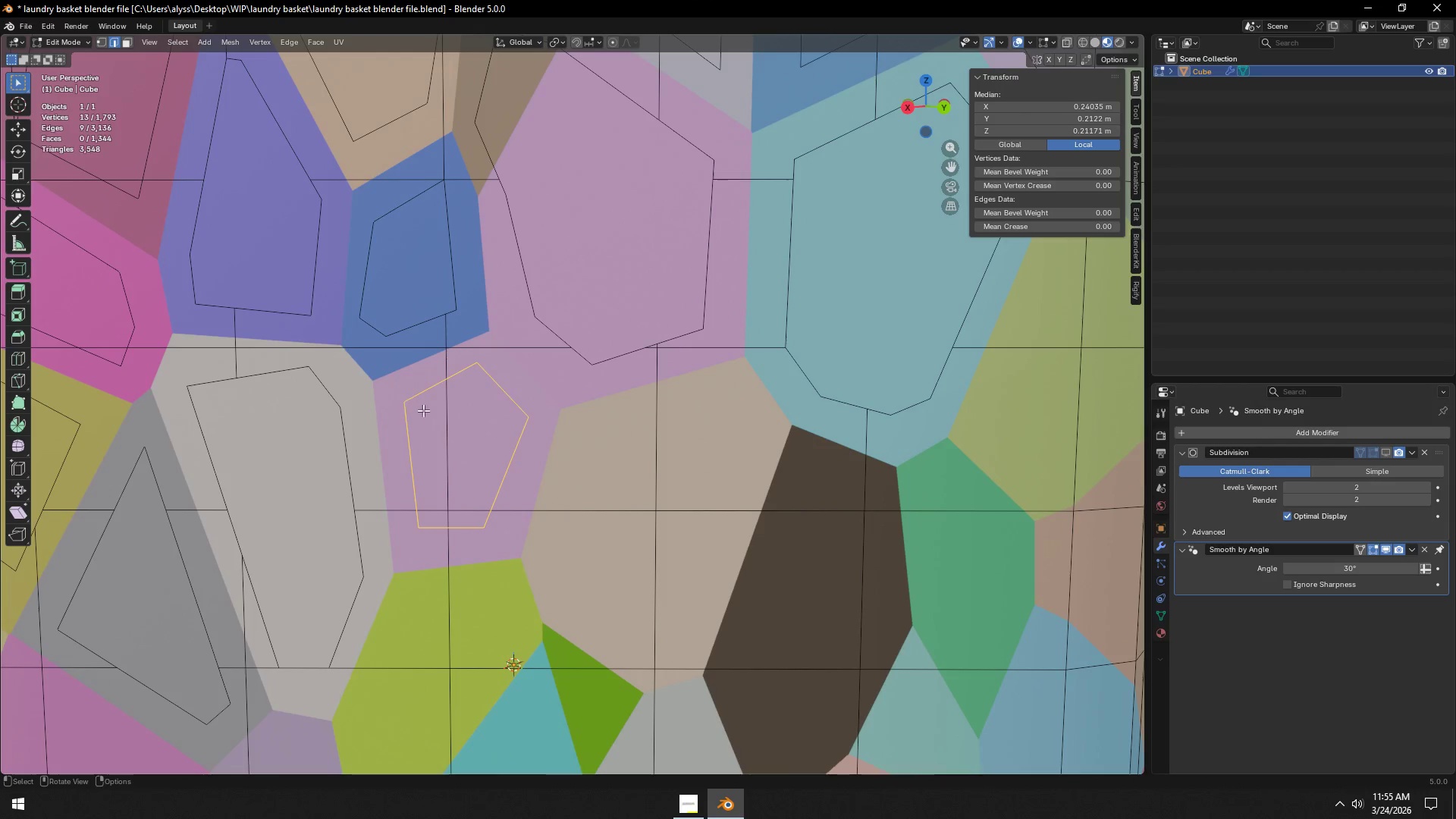 
key(2)
 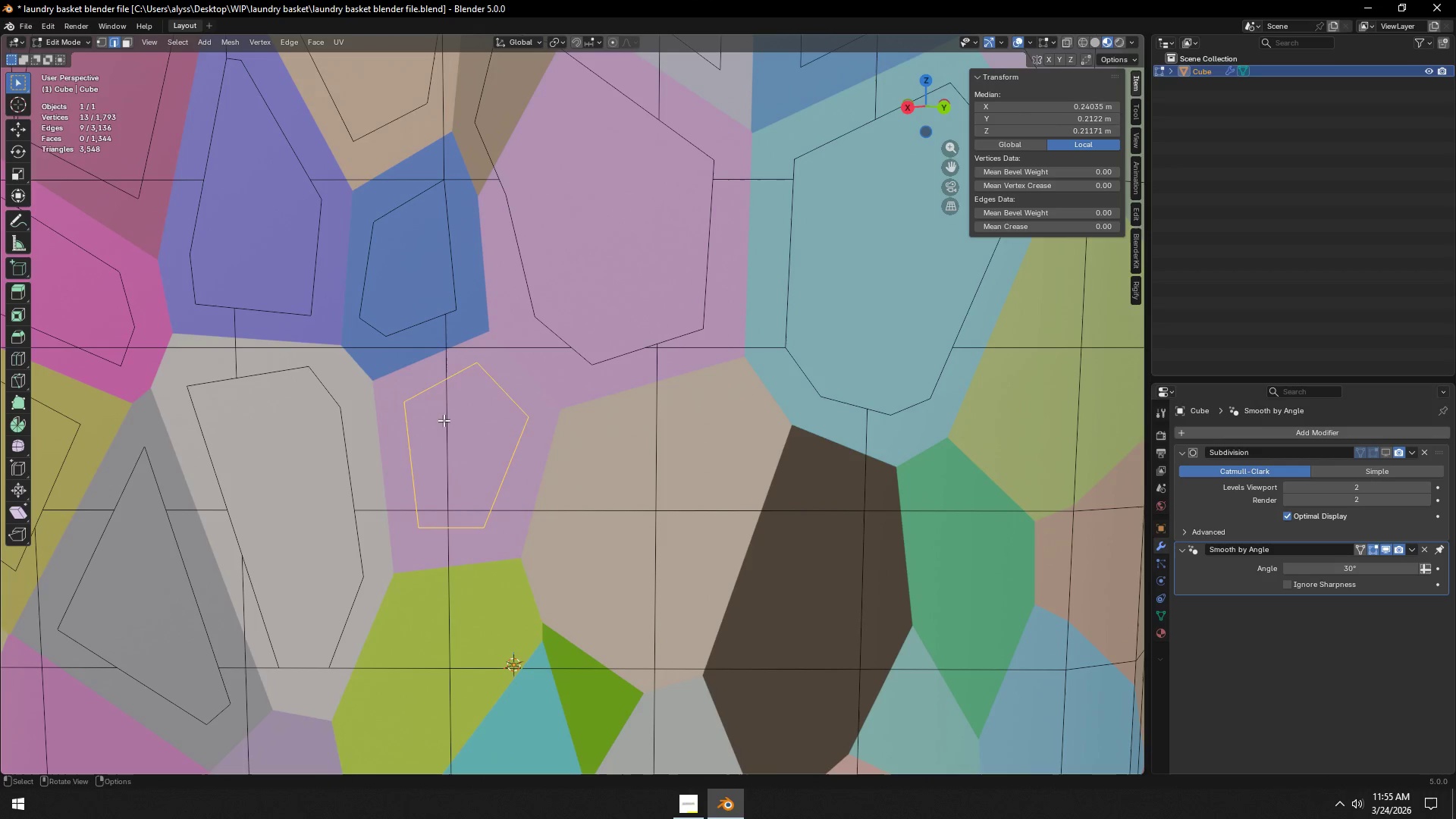 
left_click([444, 420])
 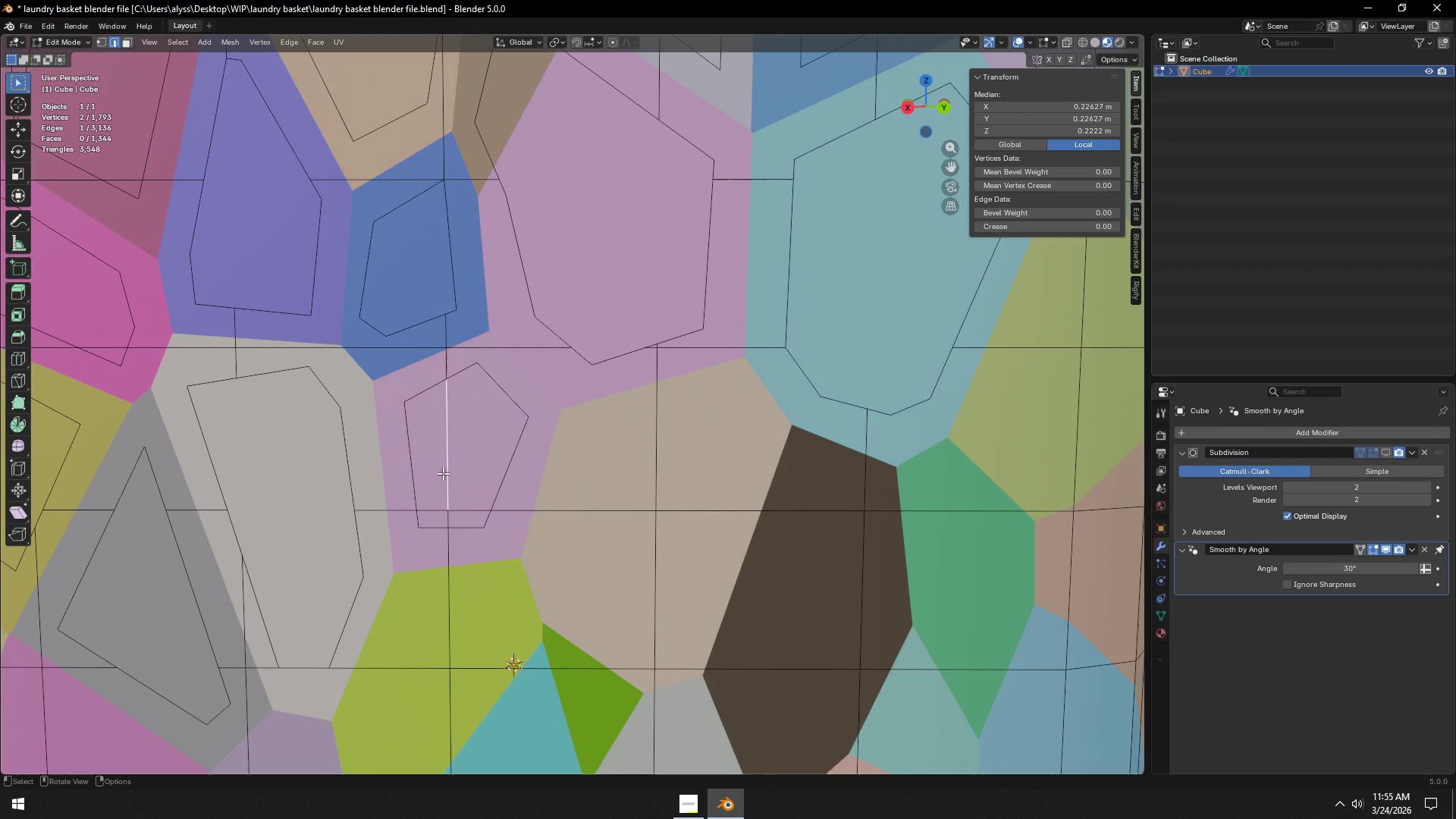 
hold_key(key=ShiftLeft, duration=0.92)
left_click([429, 513])
 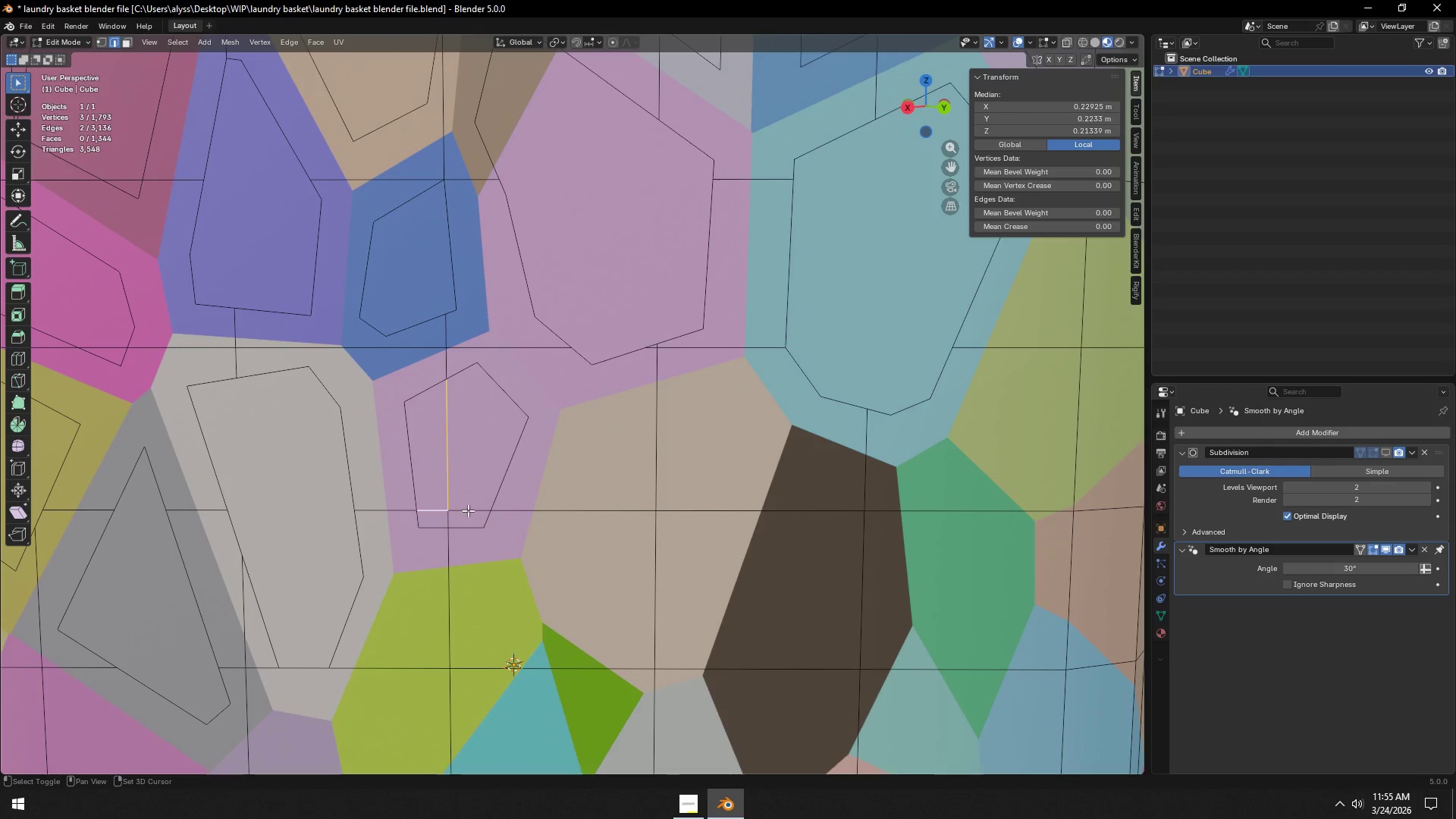 
double_click([471, 510])
 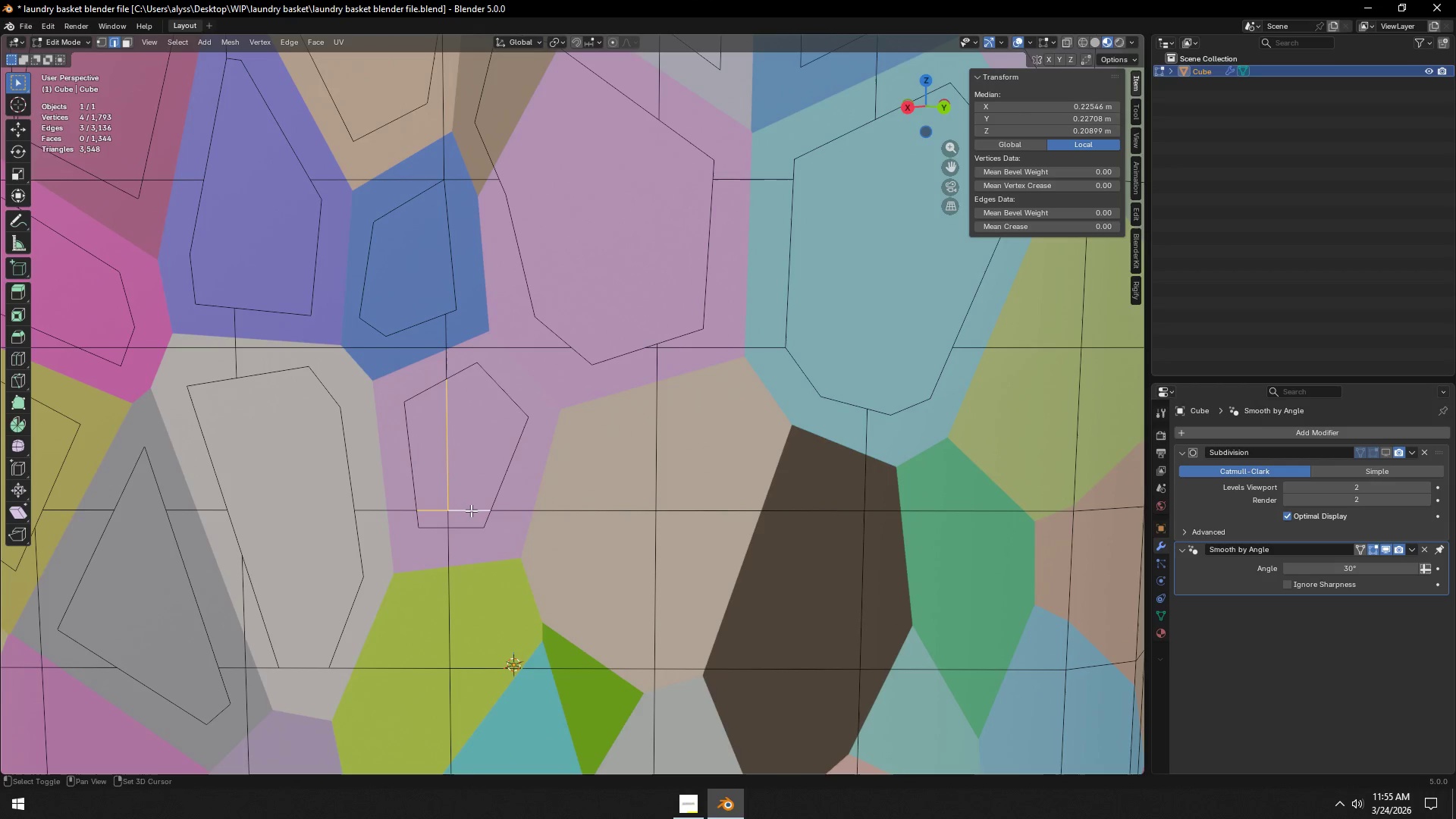 
key(X)
 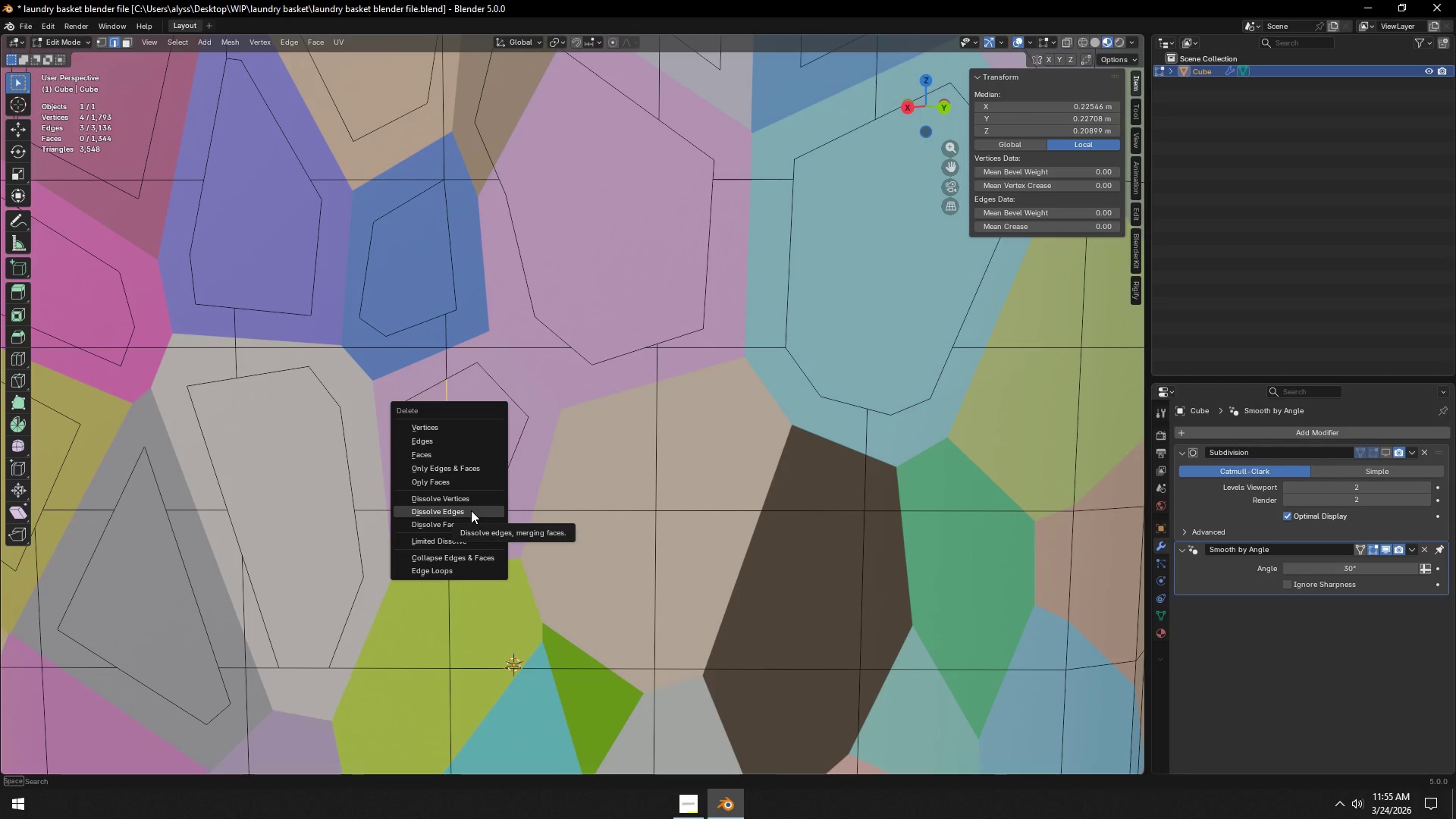 
left_click([471, 510])
 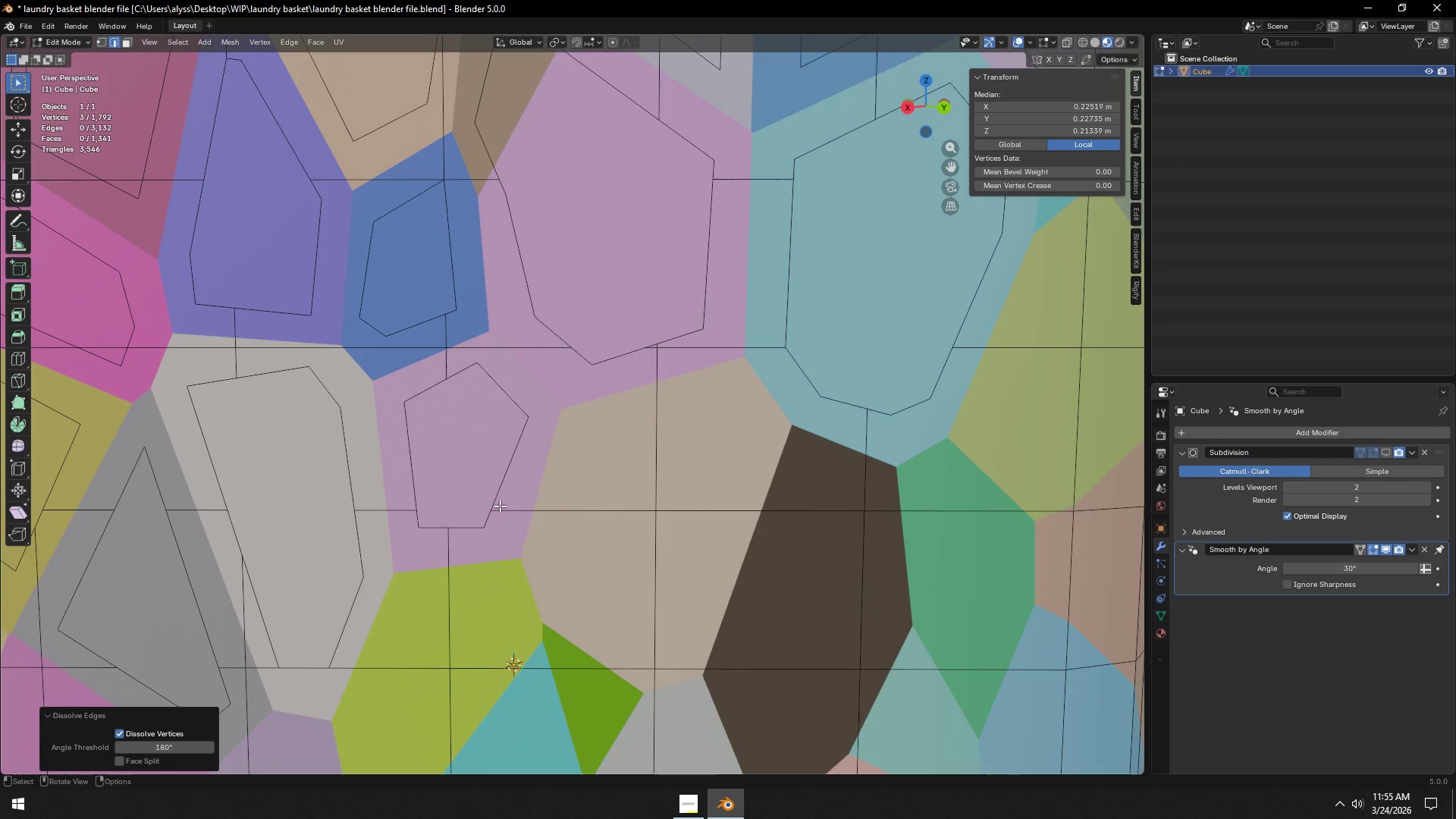 
hold_key(key=ShiftLeft, duration=0.84)
 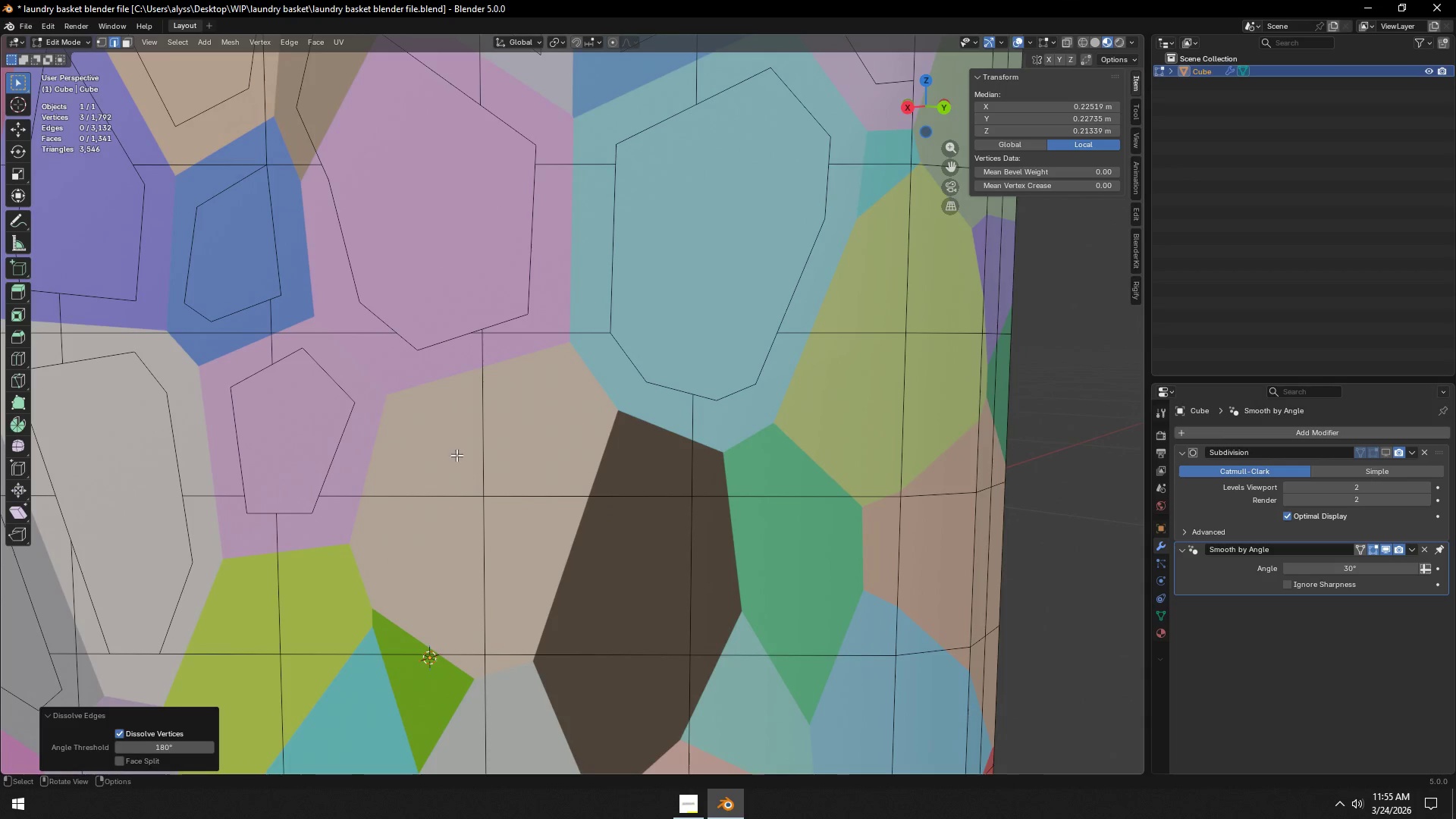 
key(K)
 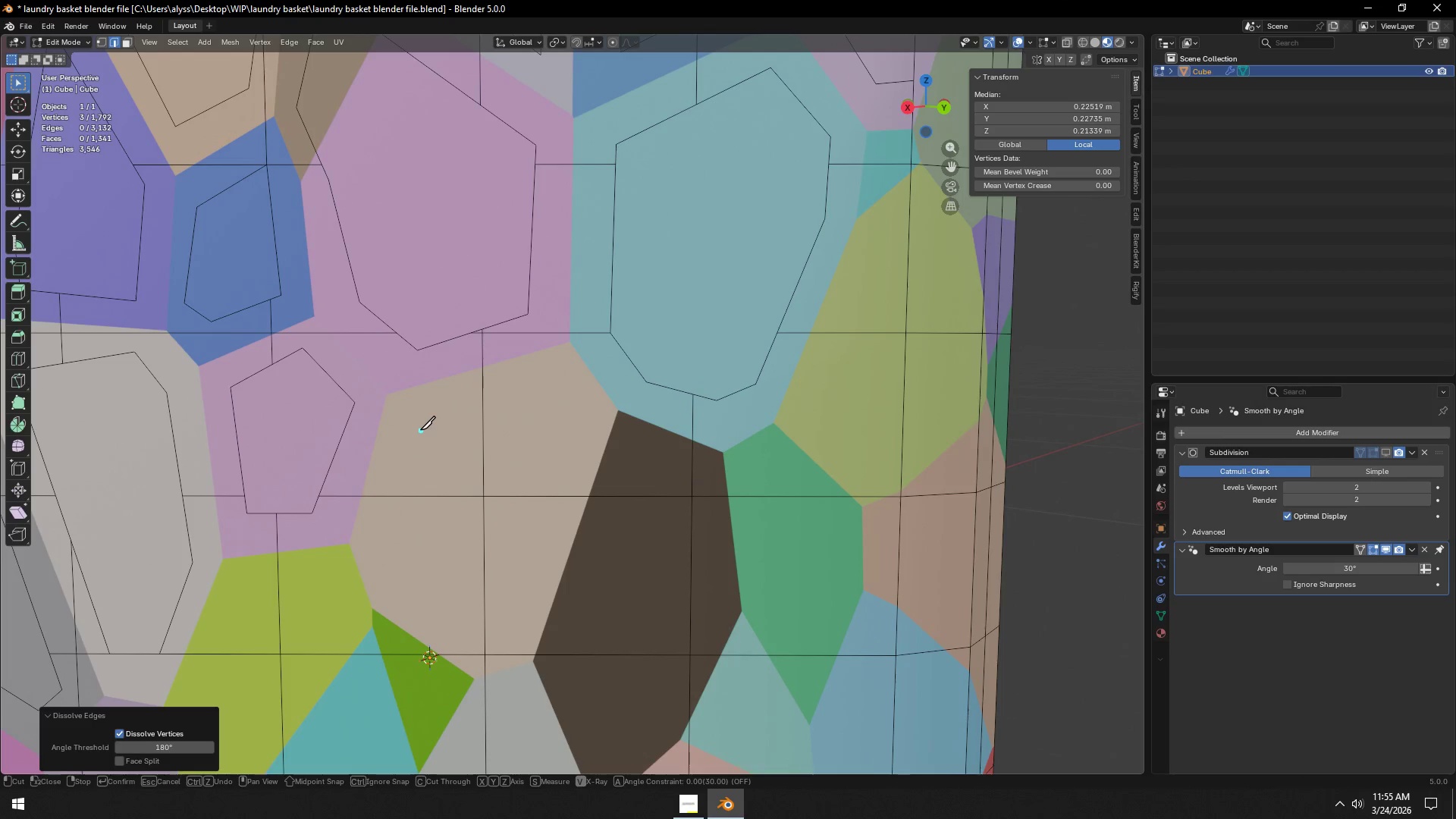 
left_click([417, 430])
 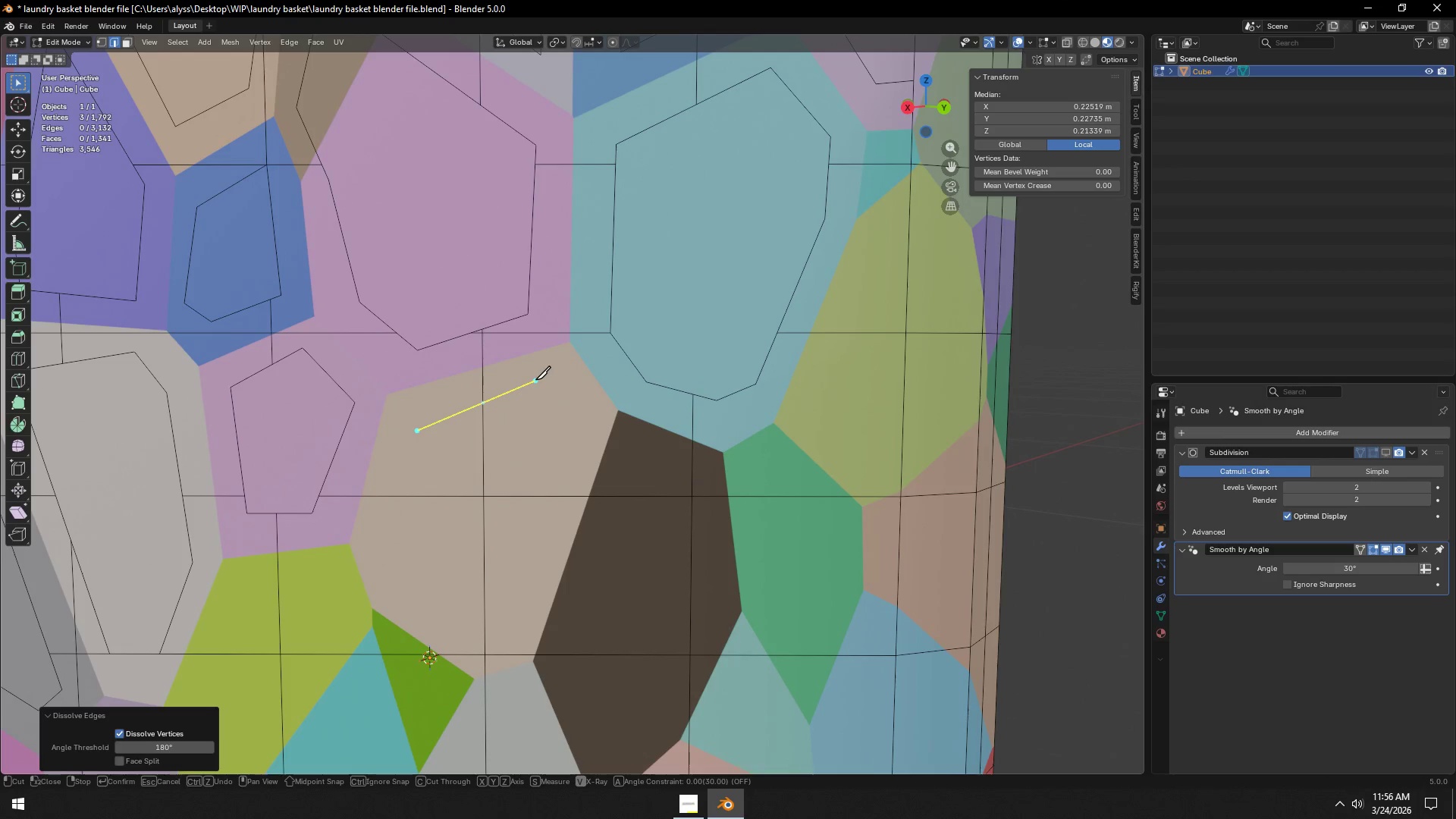 
left_click([535, 381])
 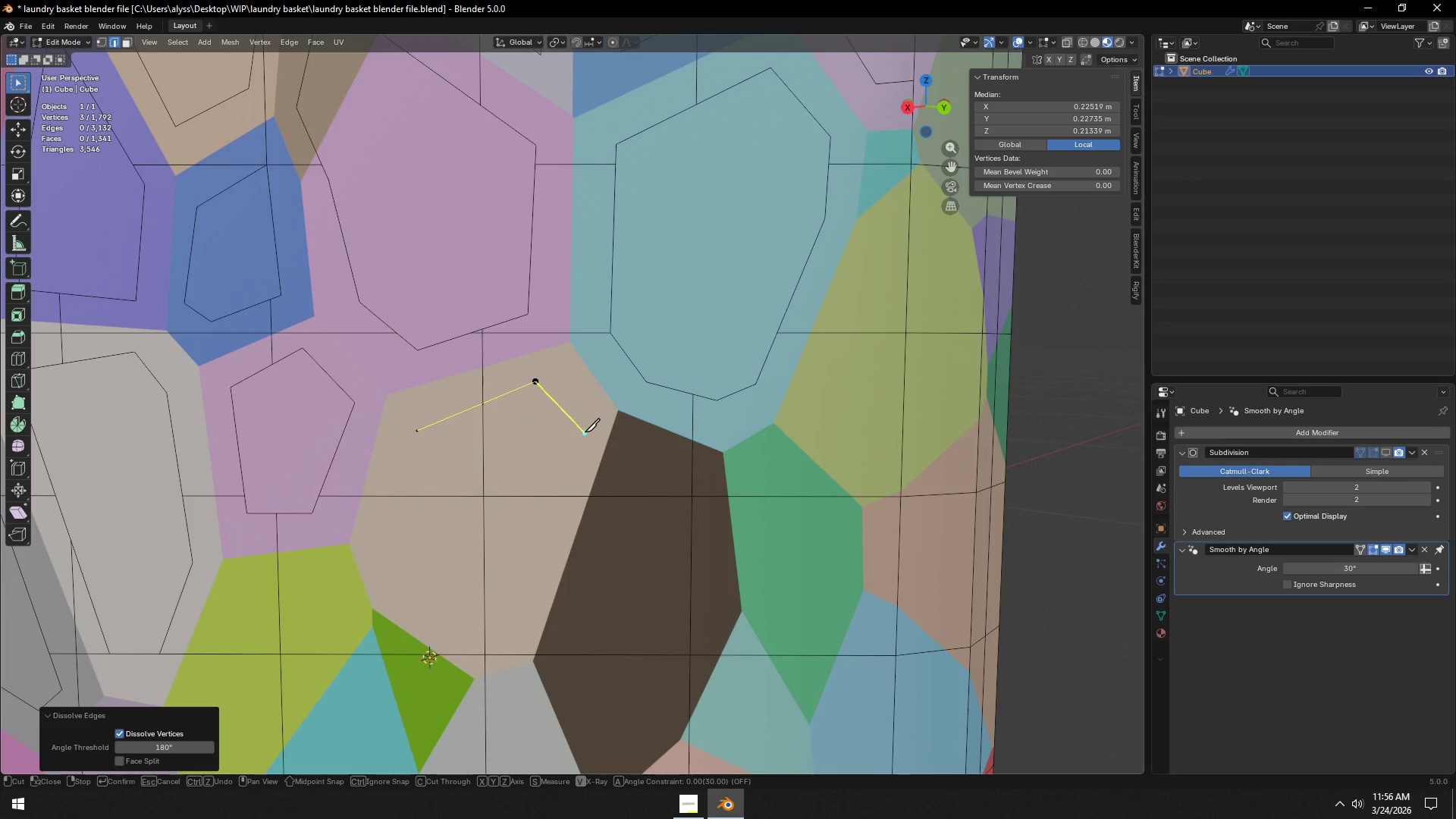 
left_click([585, 432])
 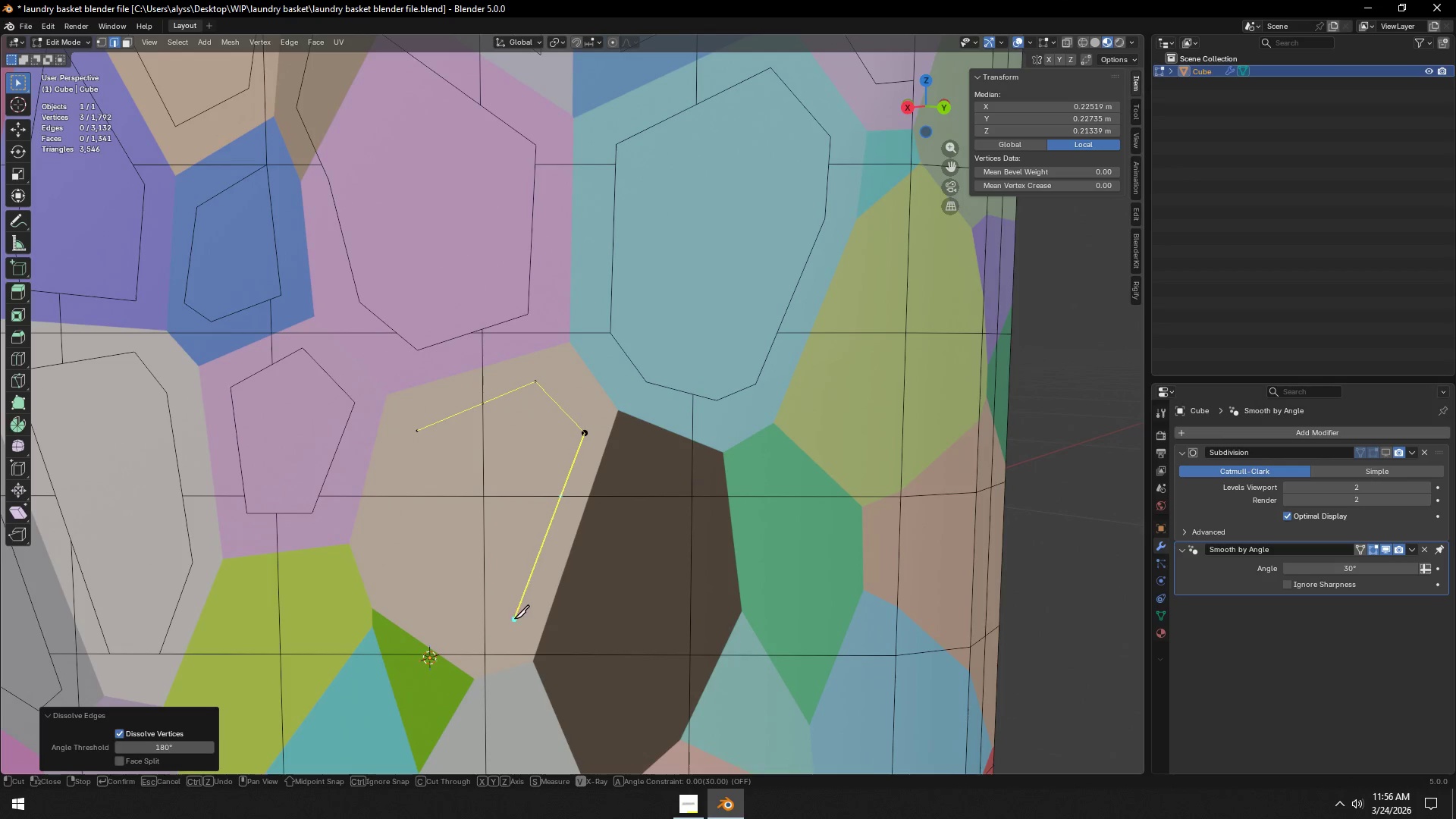 
left_click([514, 620])
 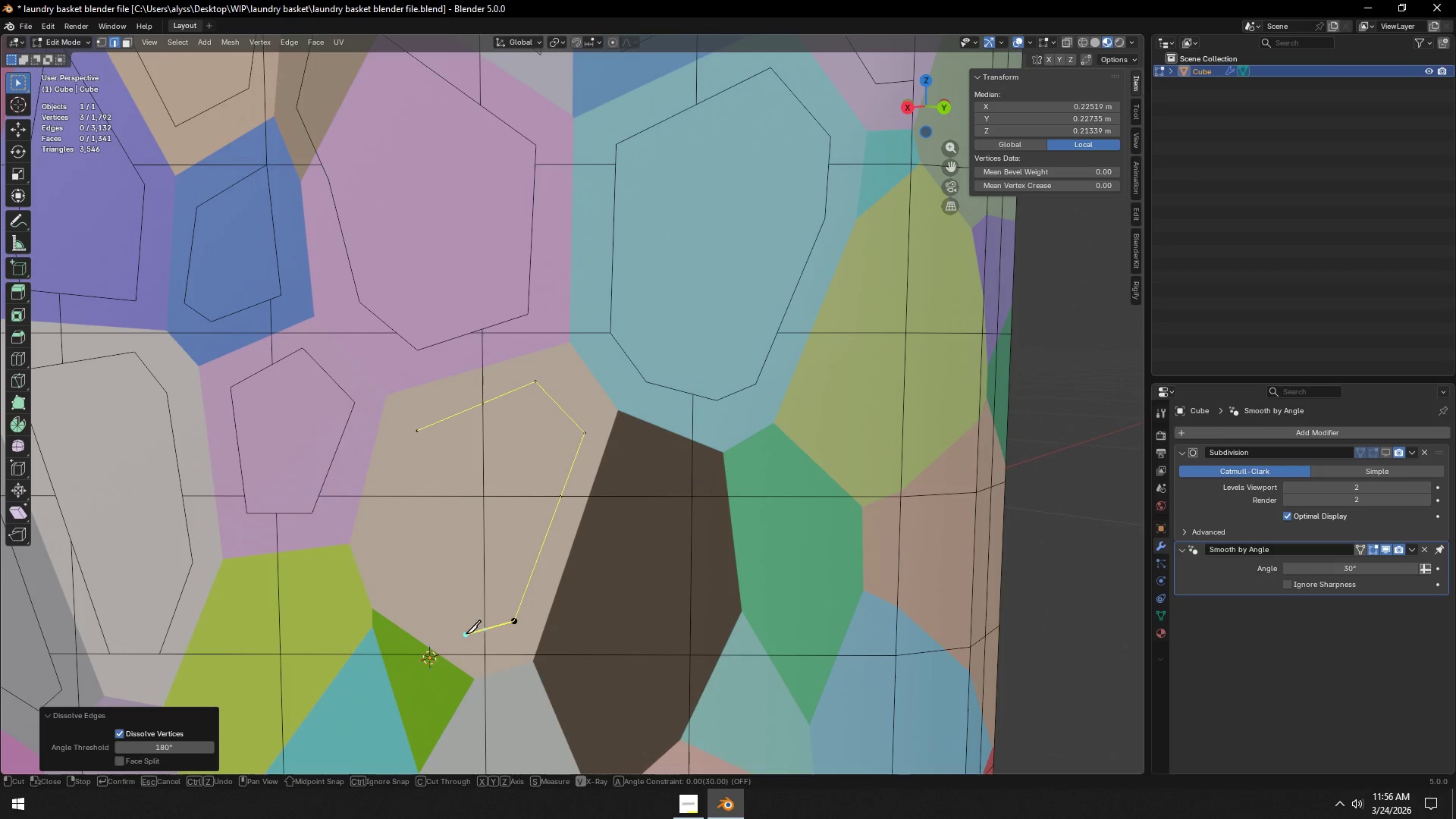 
left_click([466, 634])
 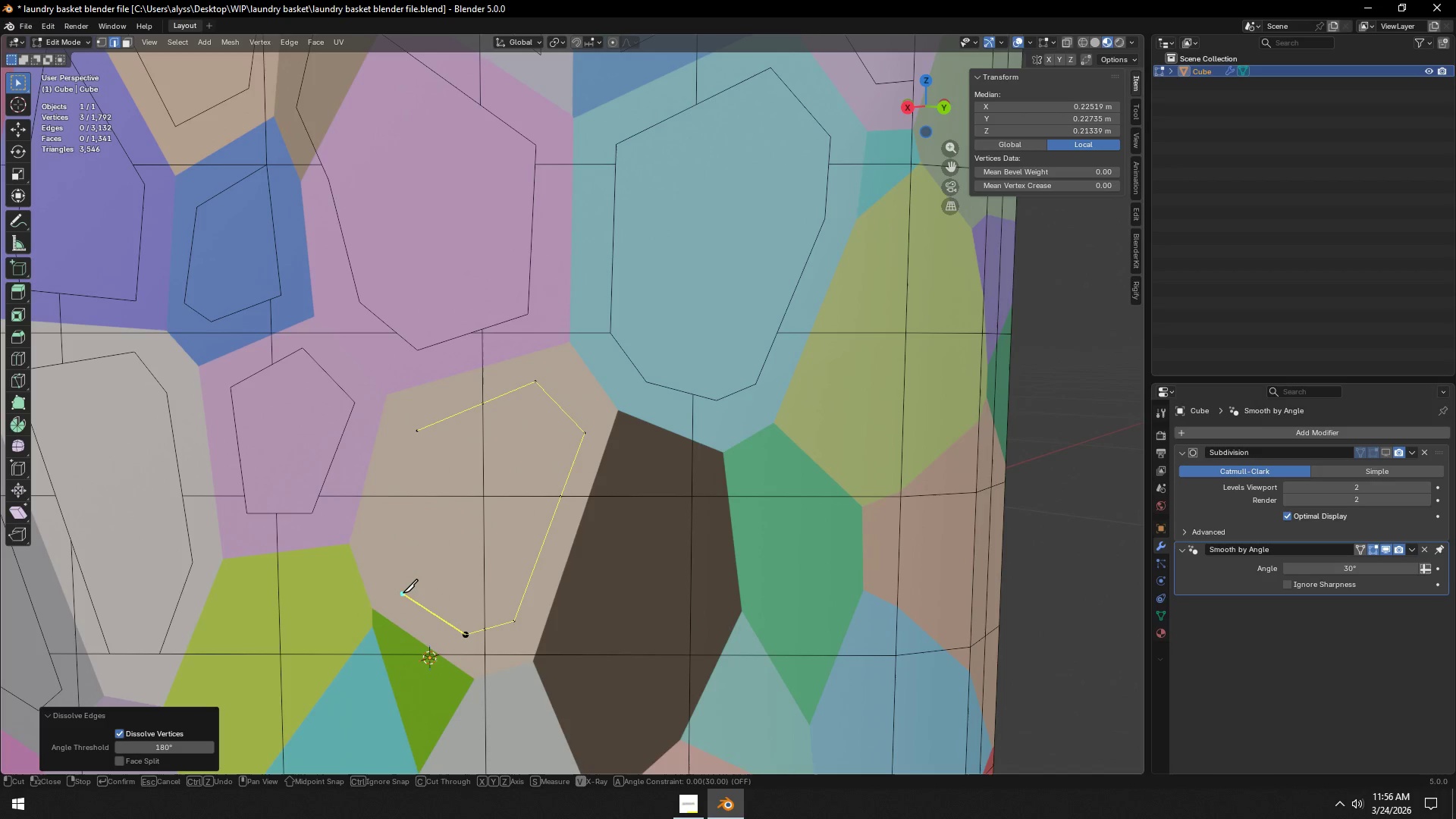 
left_click([403, 592])
 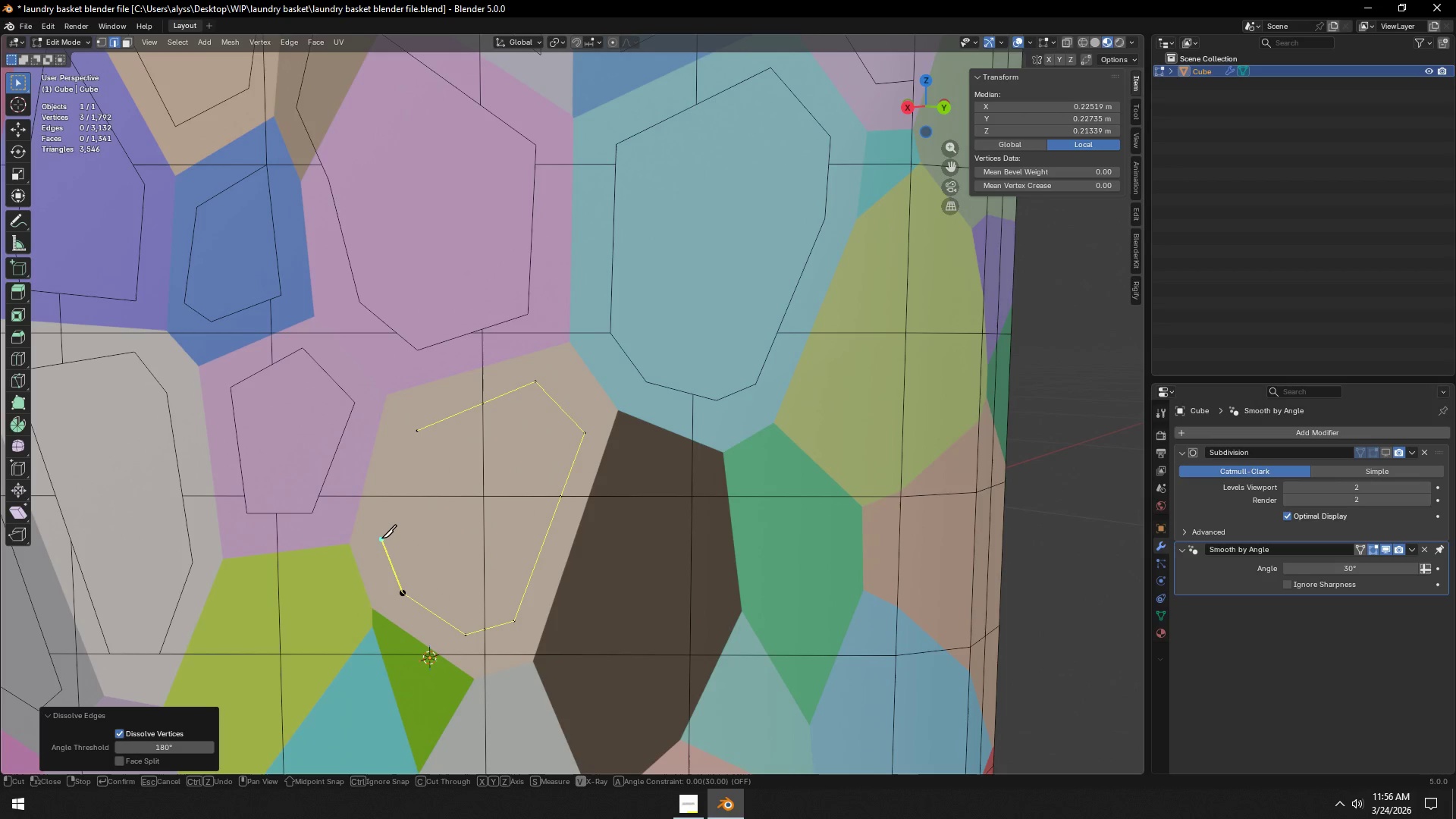 
left_click([381, 538])
 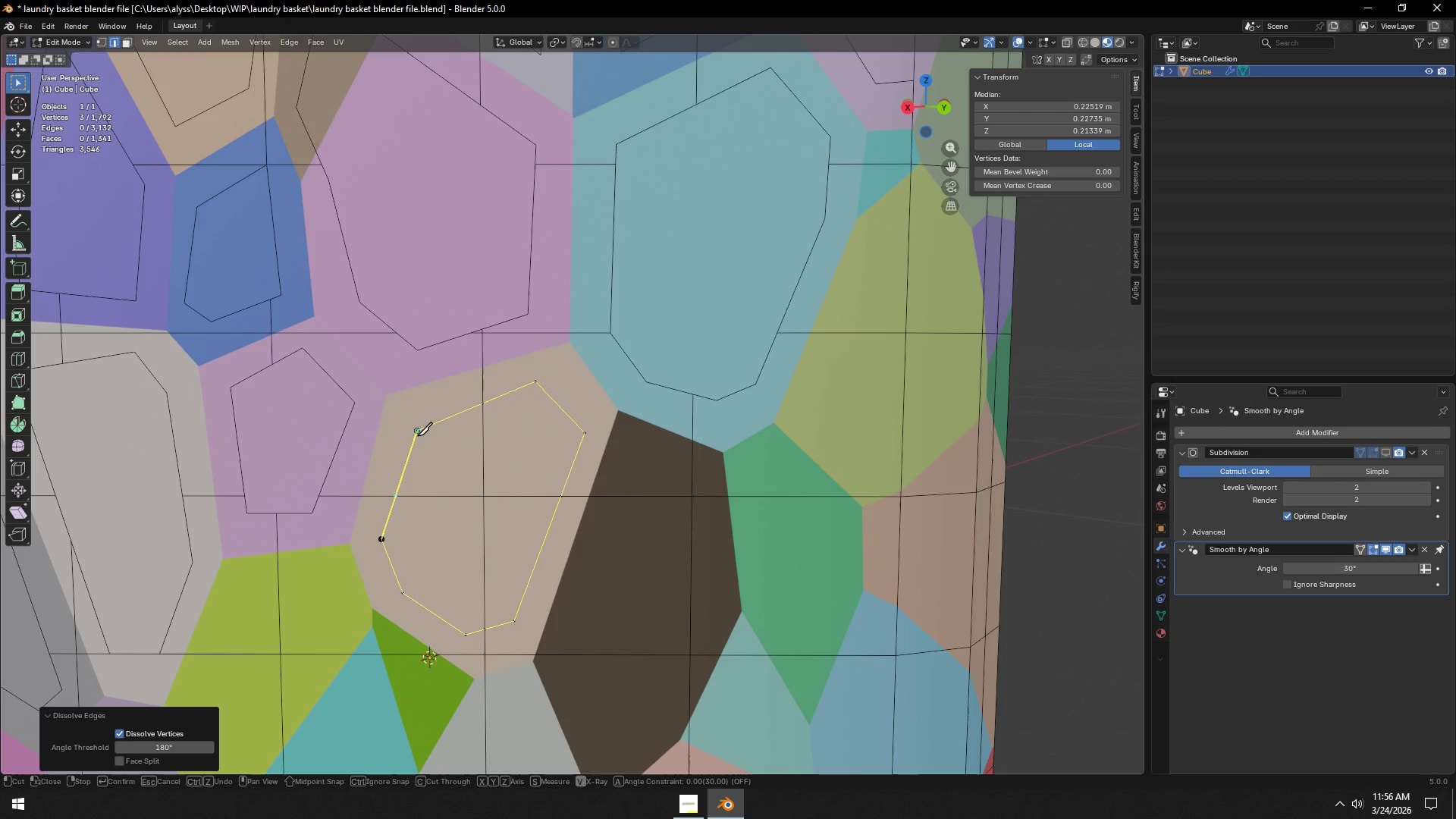 
left_click([417, 433])
 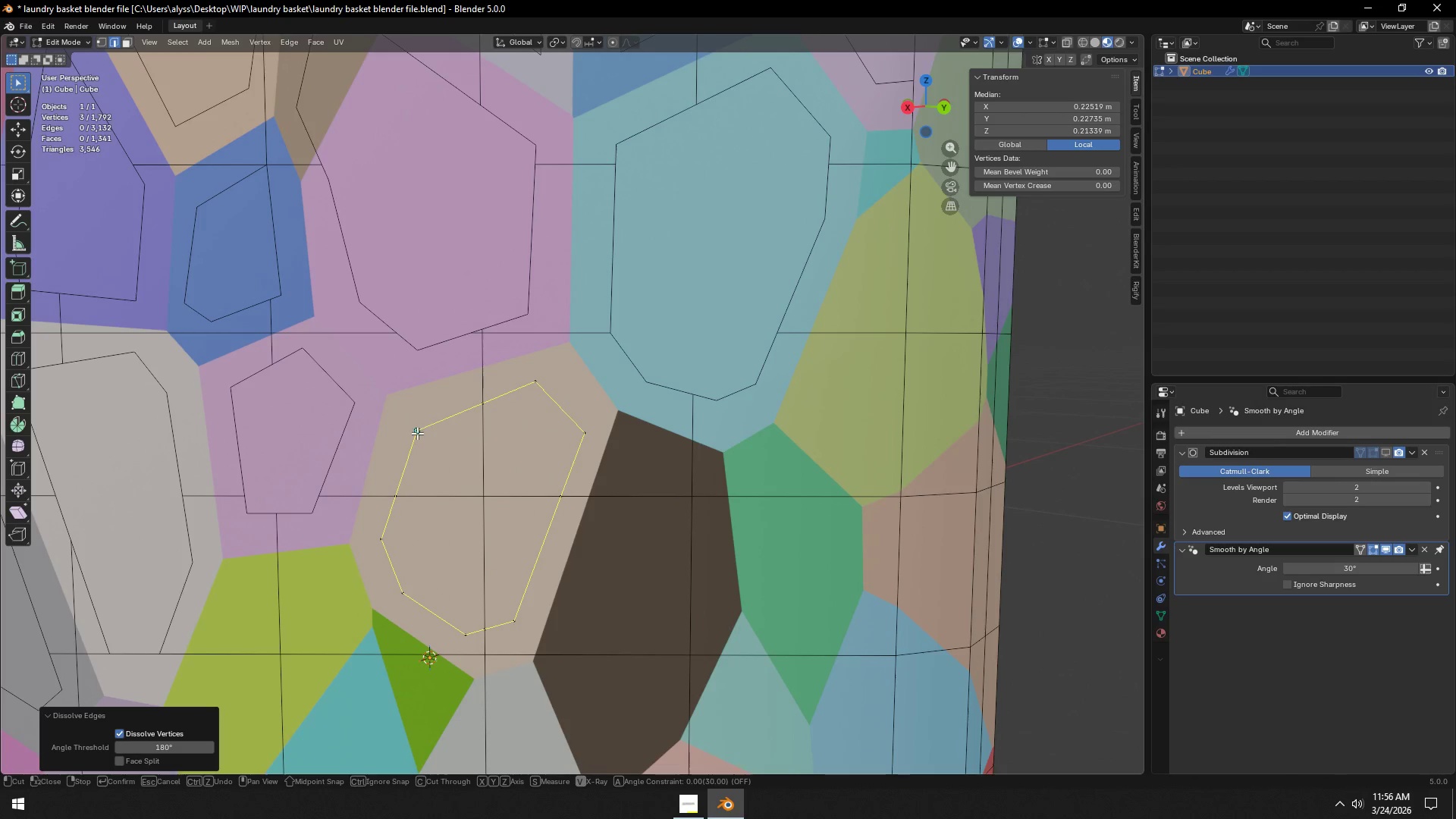 
key(Space)
 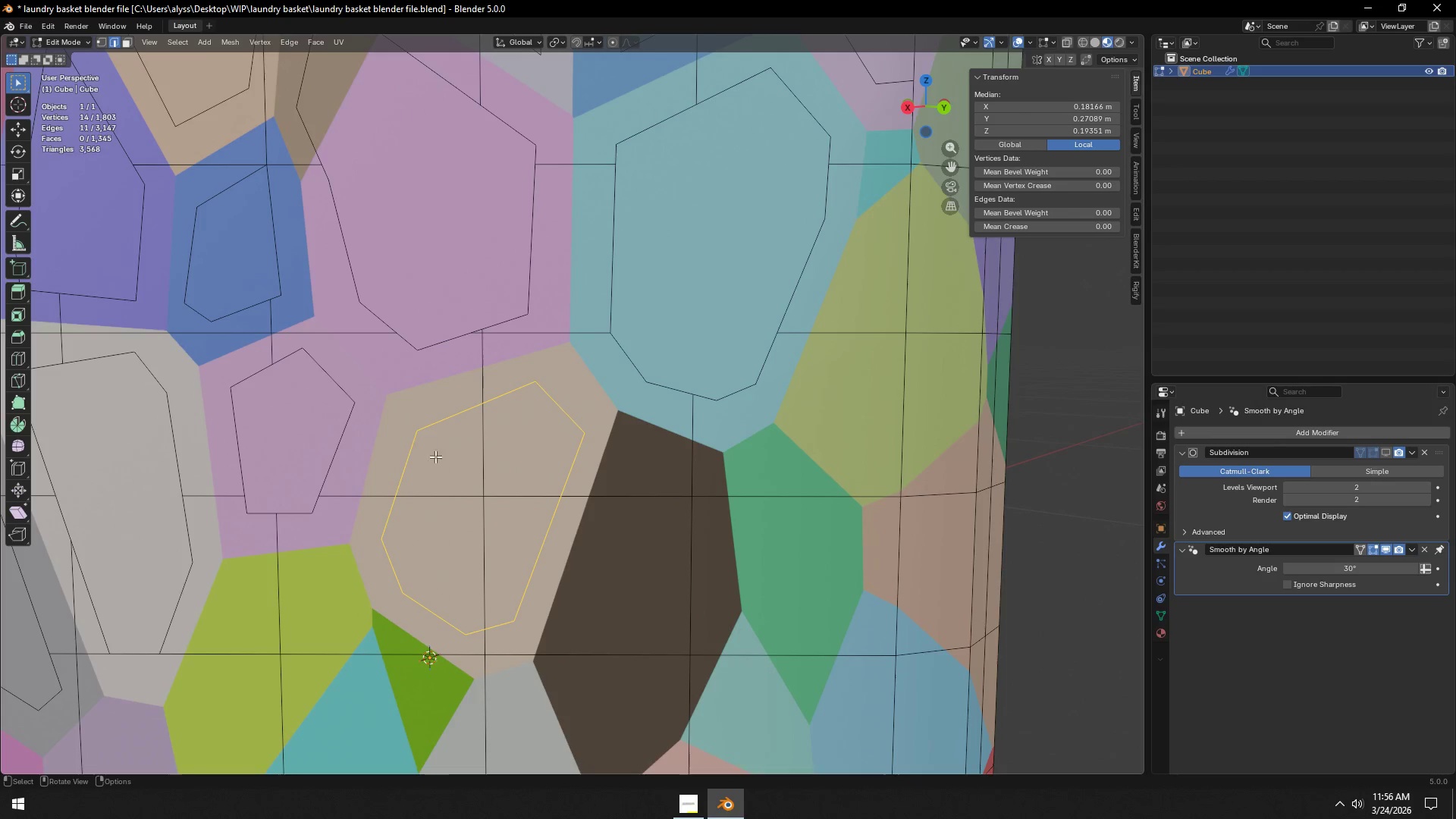 
key(2)
 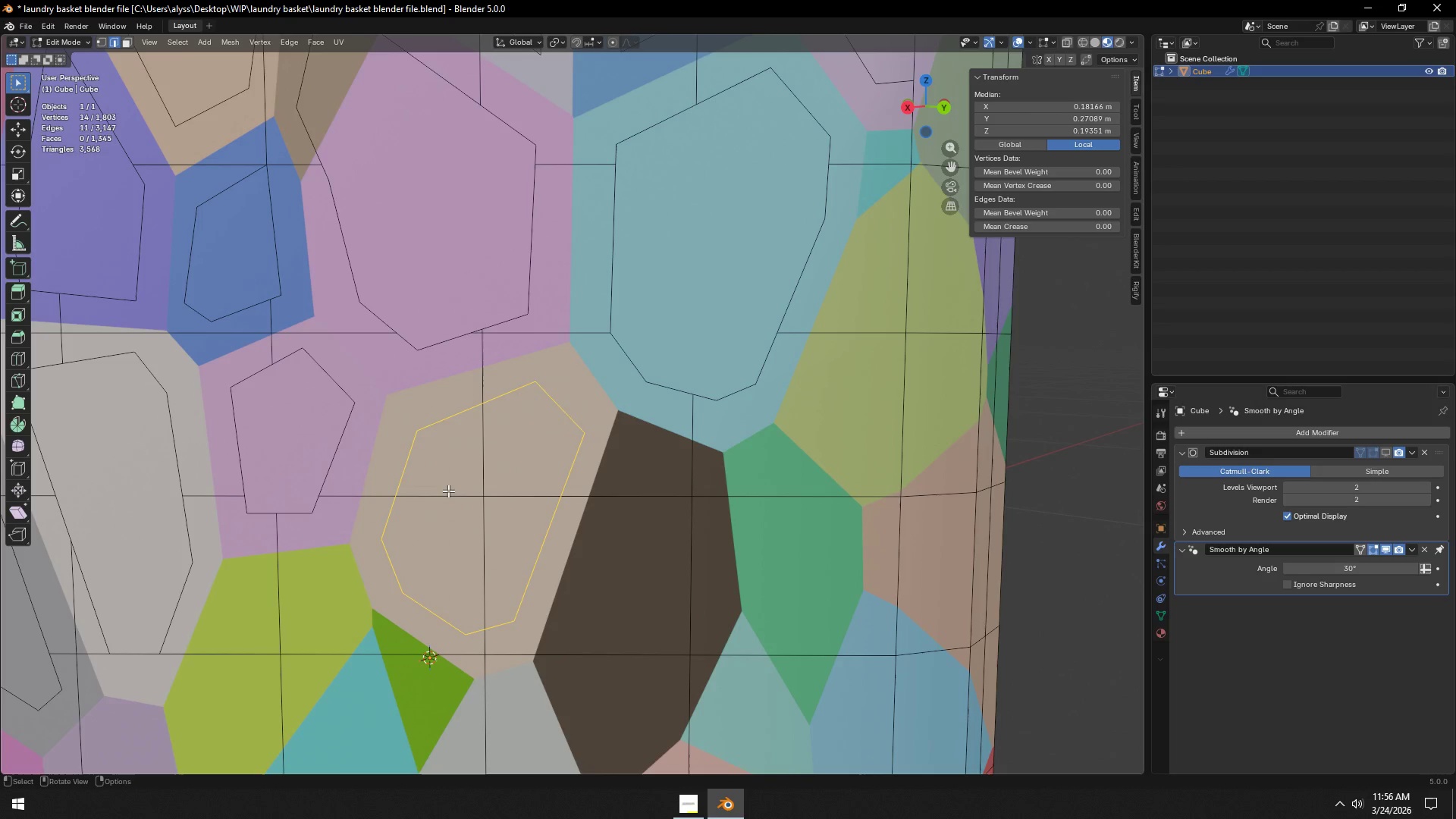 
left_click([448, 491])
 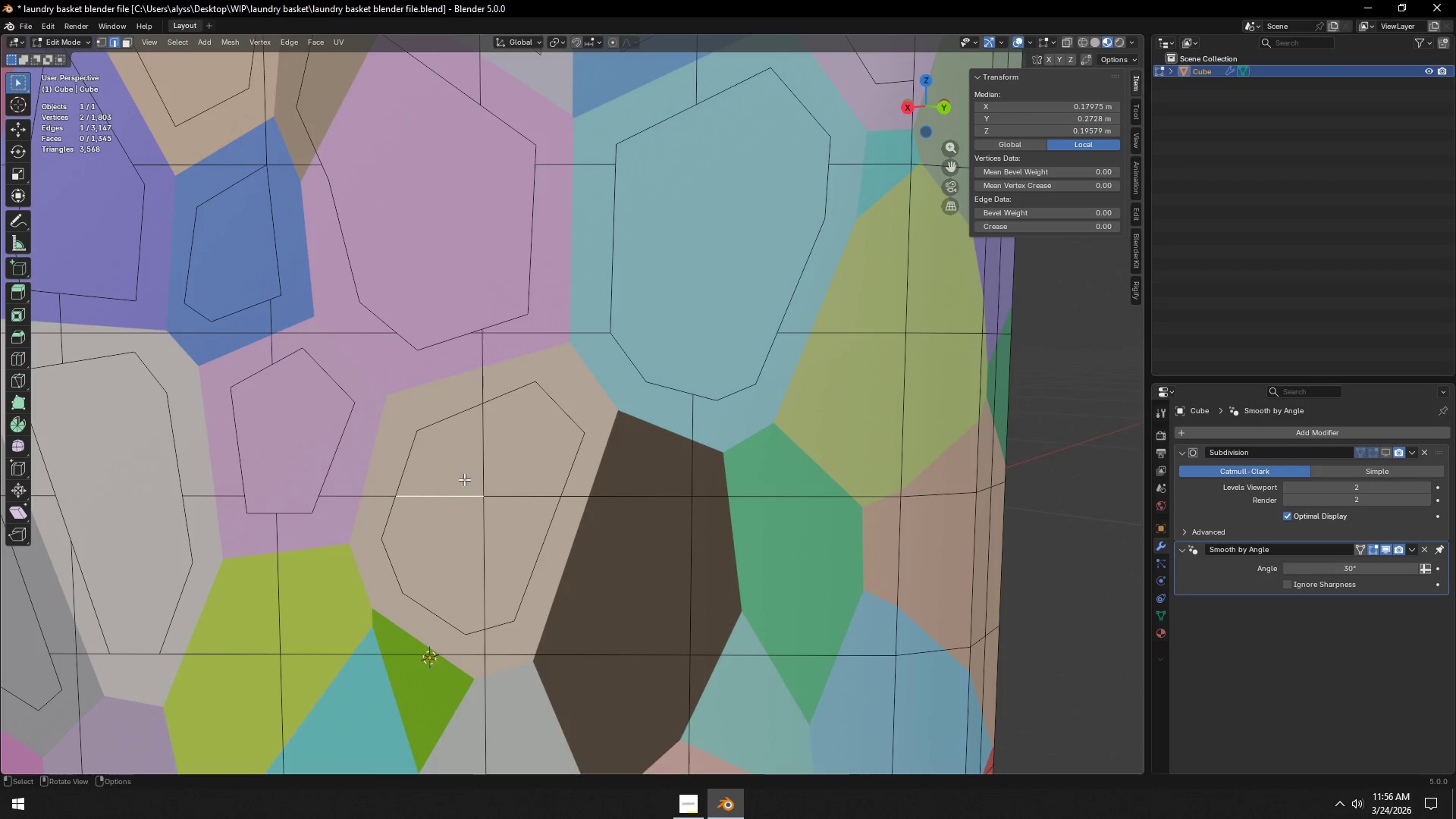 
hold_key(key=ShiftLeft, duration=1.22)
double_click([492, 444])
 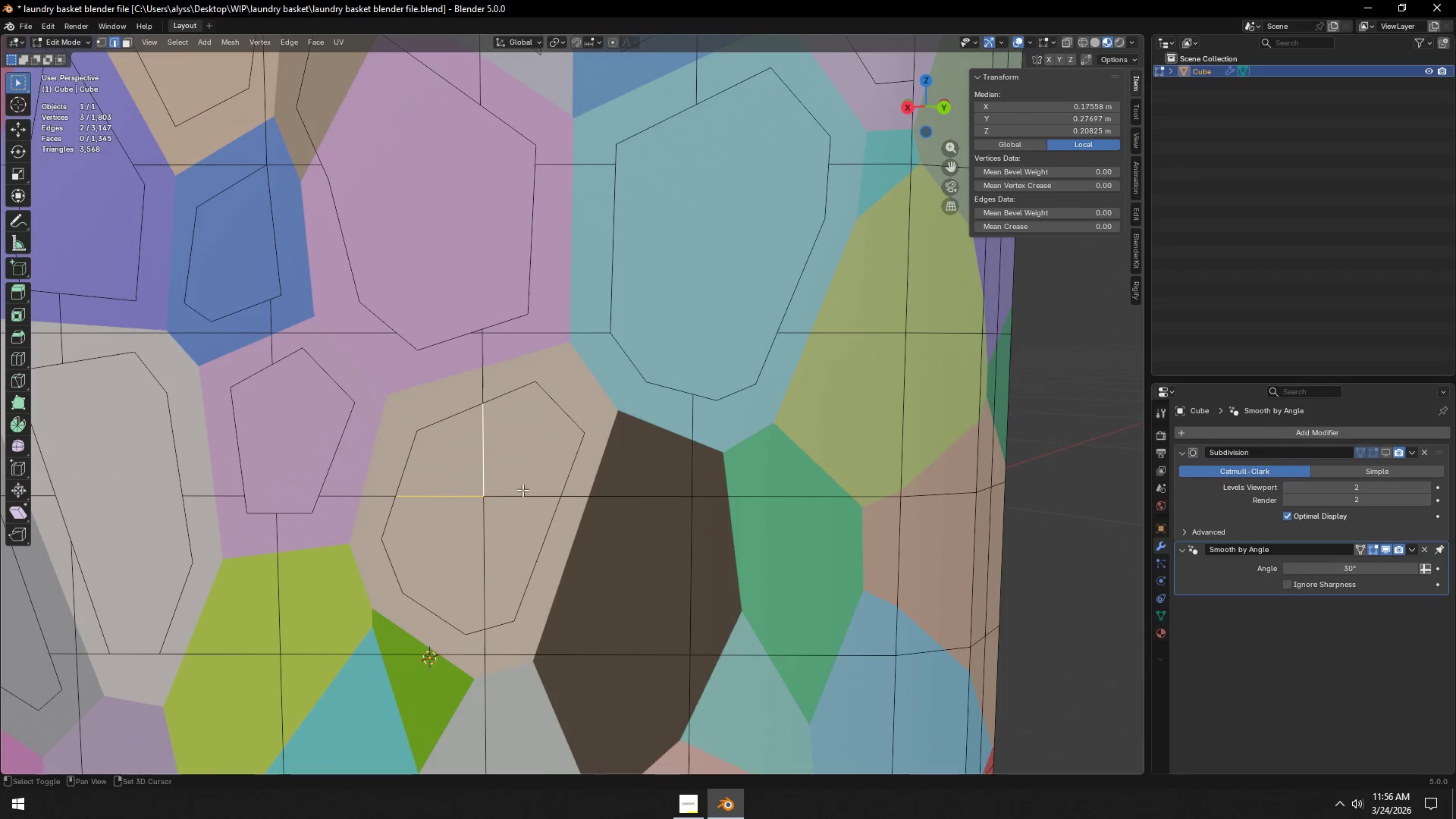 
triple_click([522, 491])
 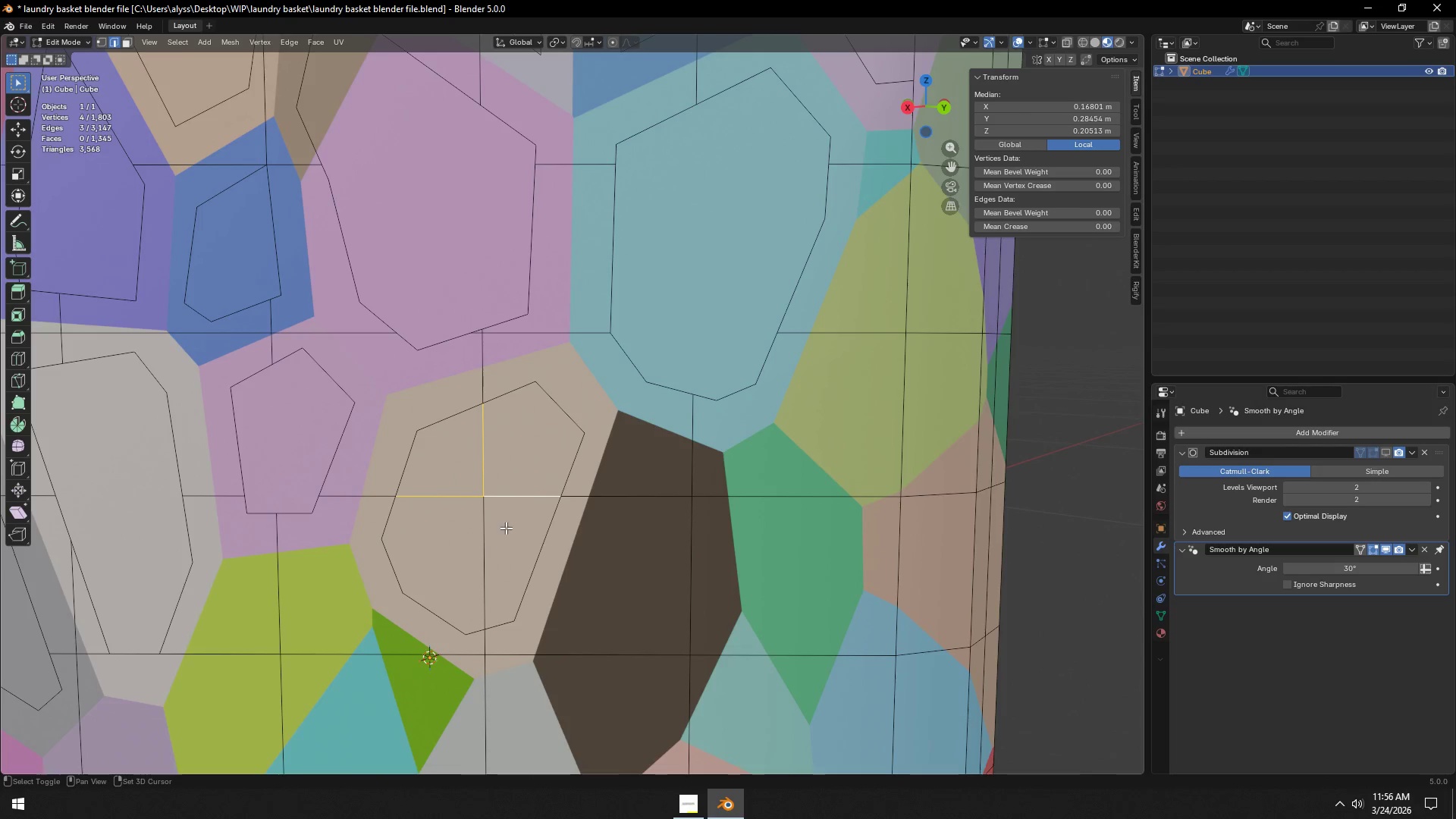 
triple_click([488, 554])
 